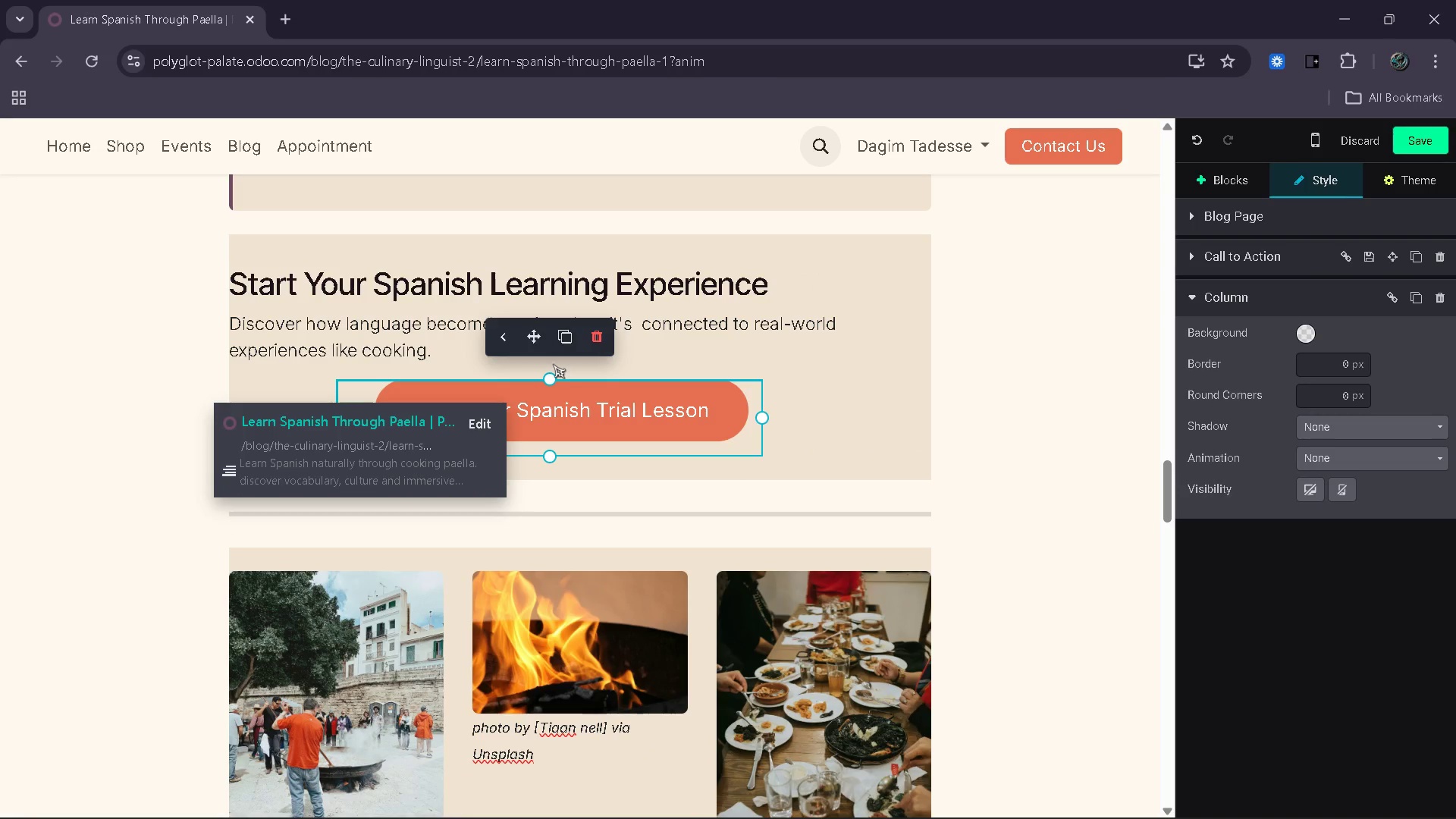 
key(Control+Z)
 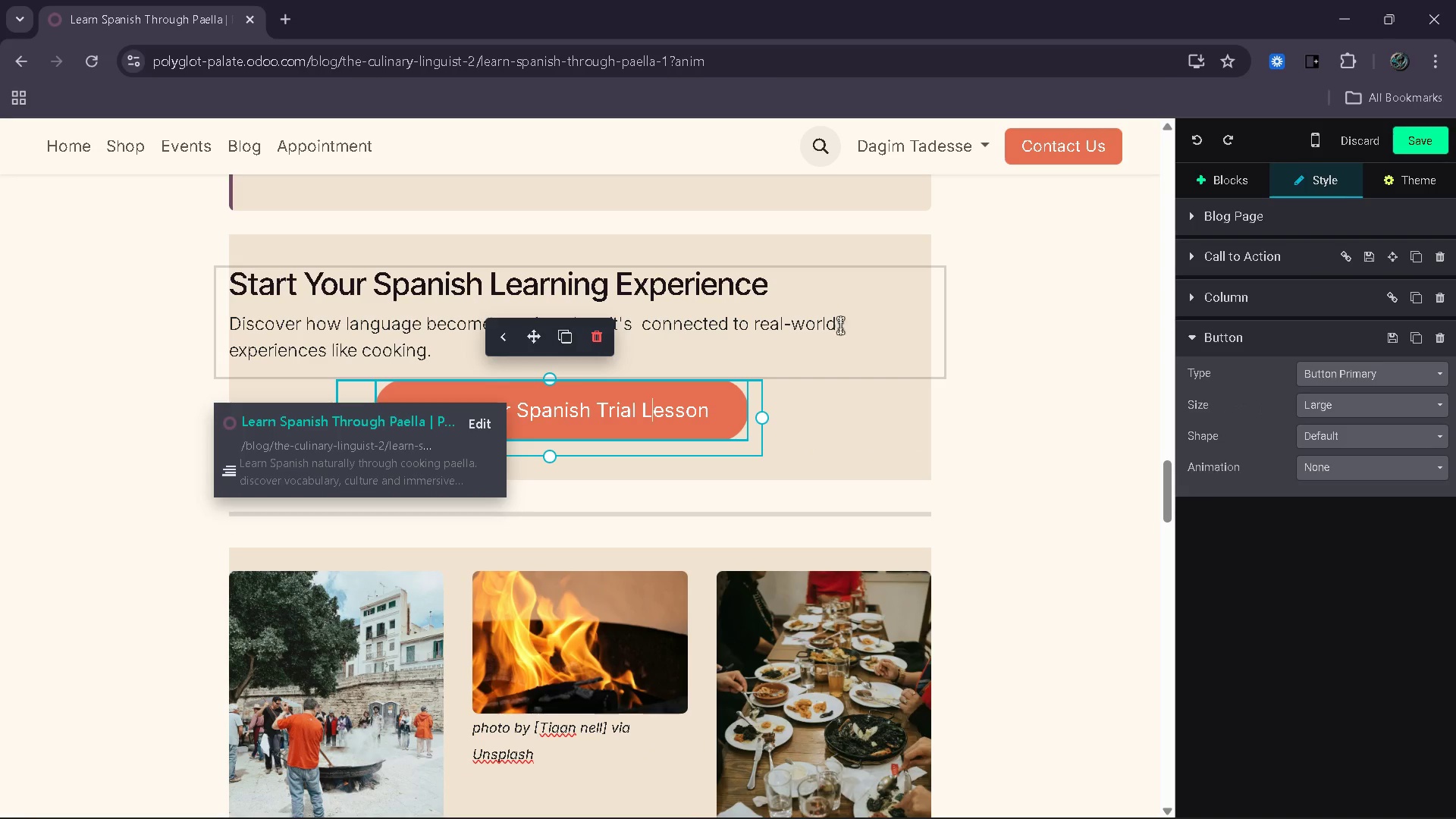 
left_click([914, 237])
 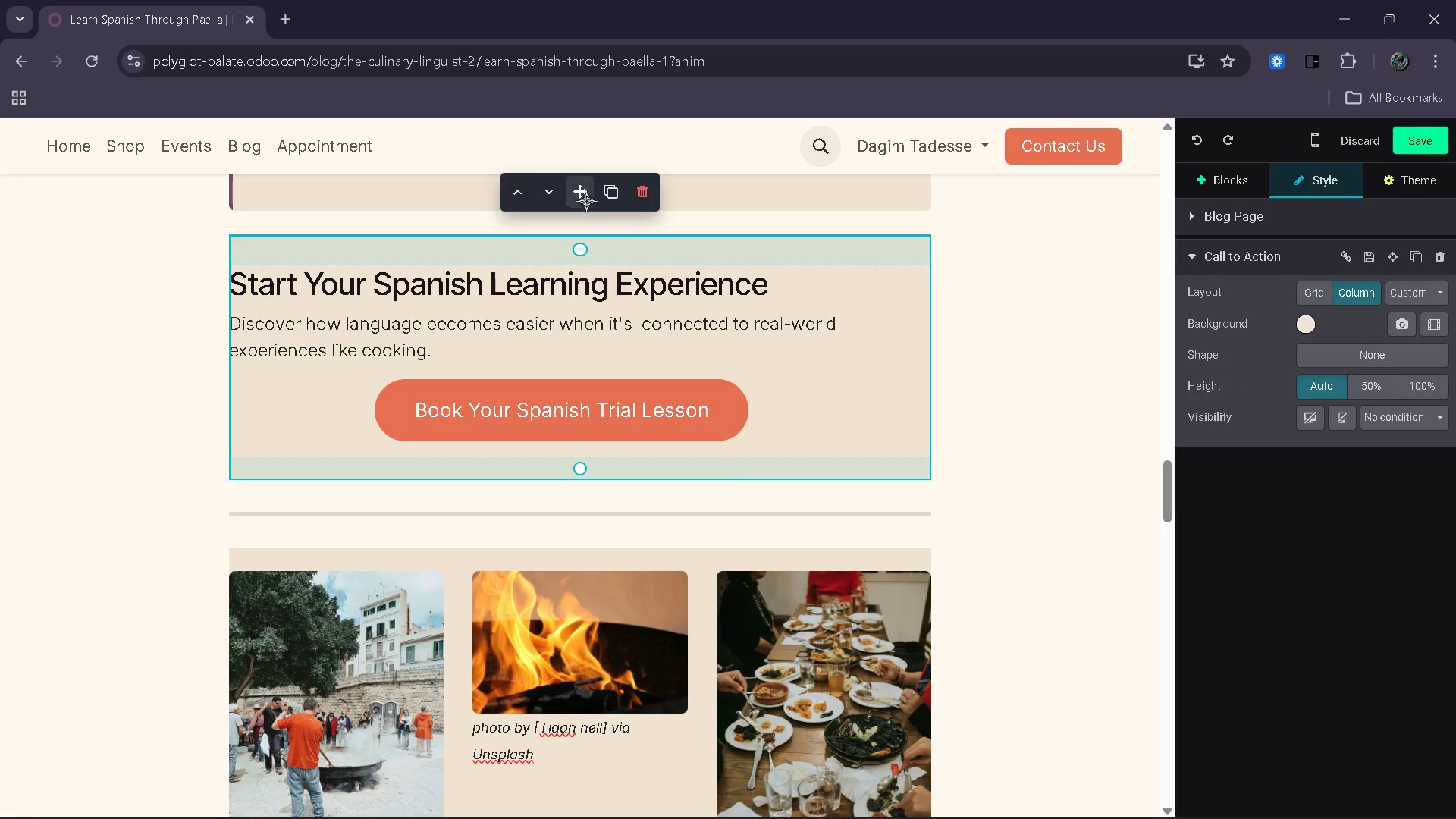 
left_click_drag(start_coordinate=[592, 201], to_coordinate=[611, 688])
 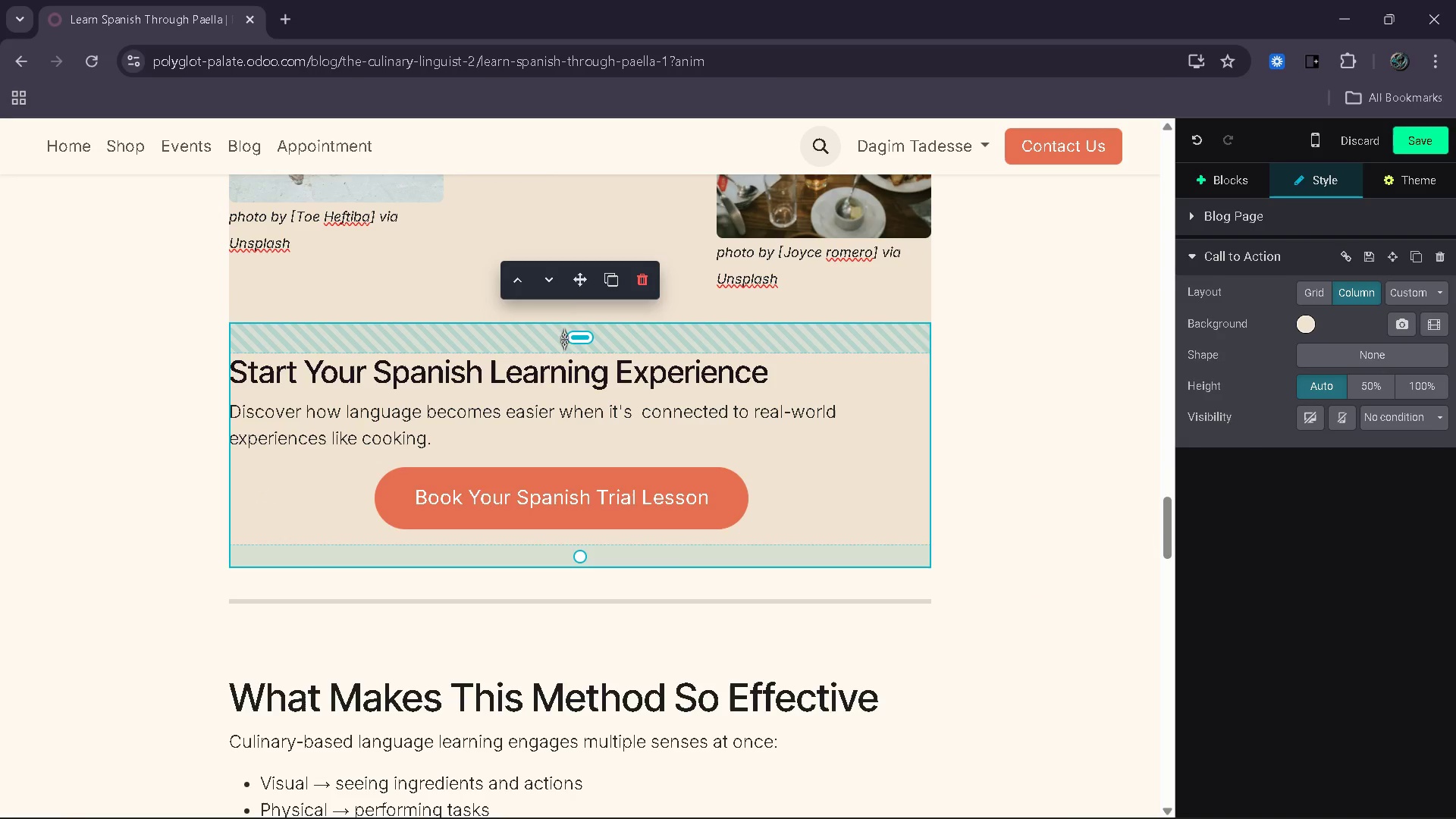 
left_click_drag(start_coordinate=[579, 285], to_coordinate=[582, 406])
 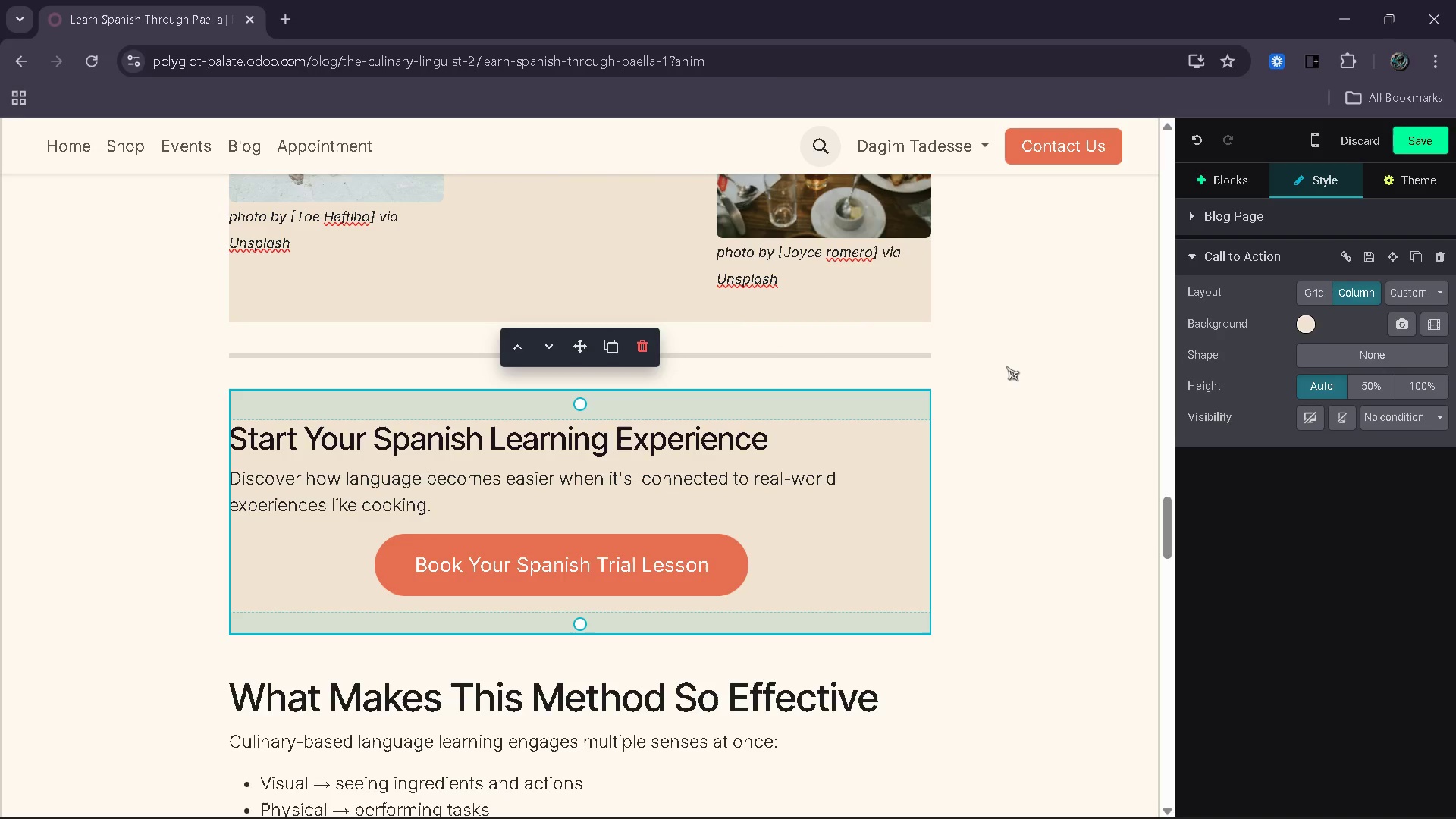 
left_click([1006, 366])
 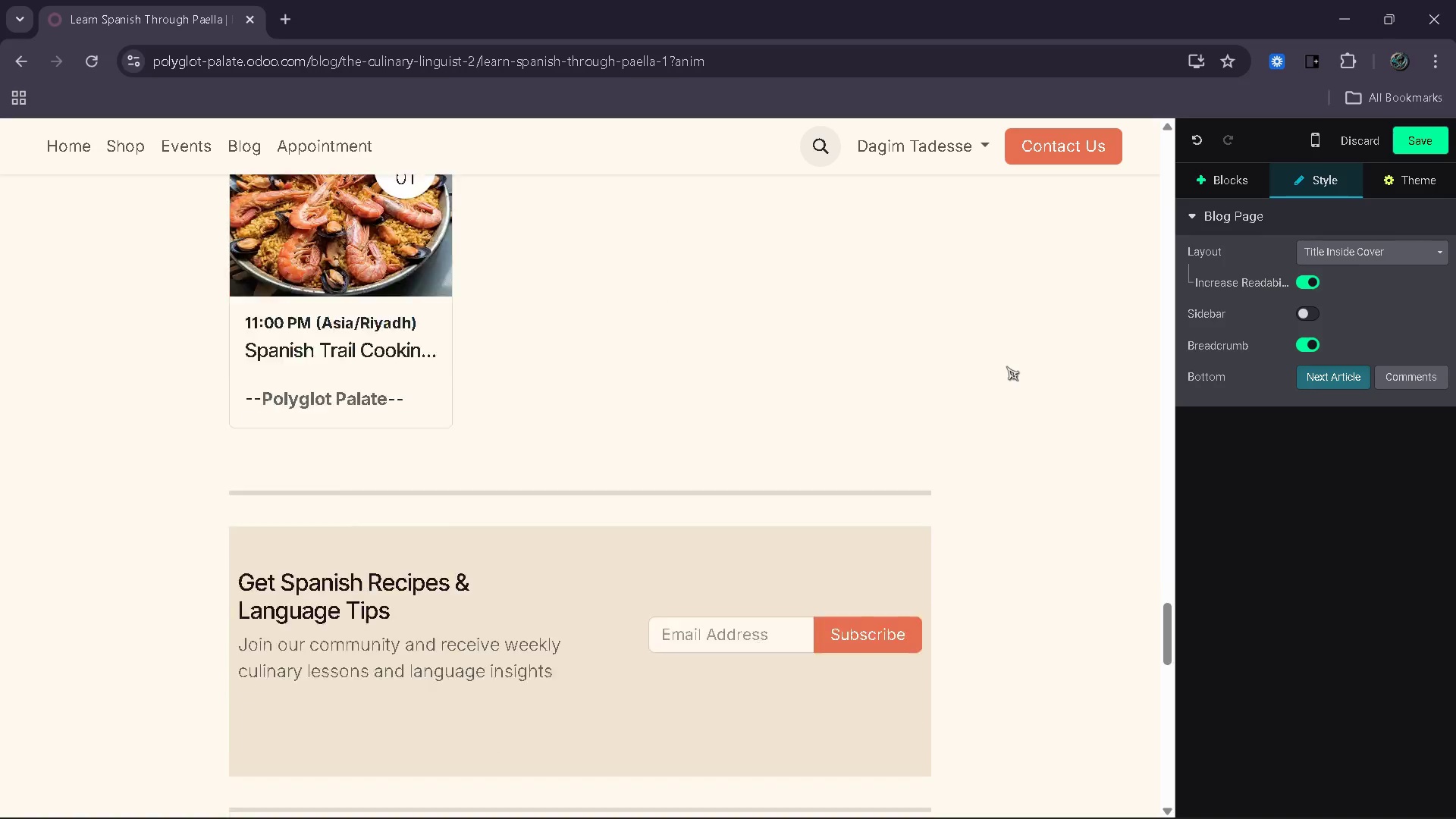 
wait(11.41)
 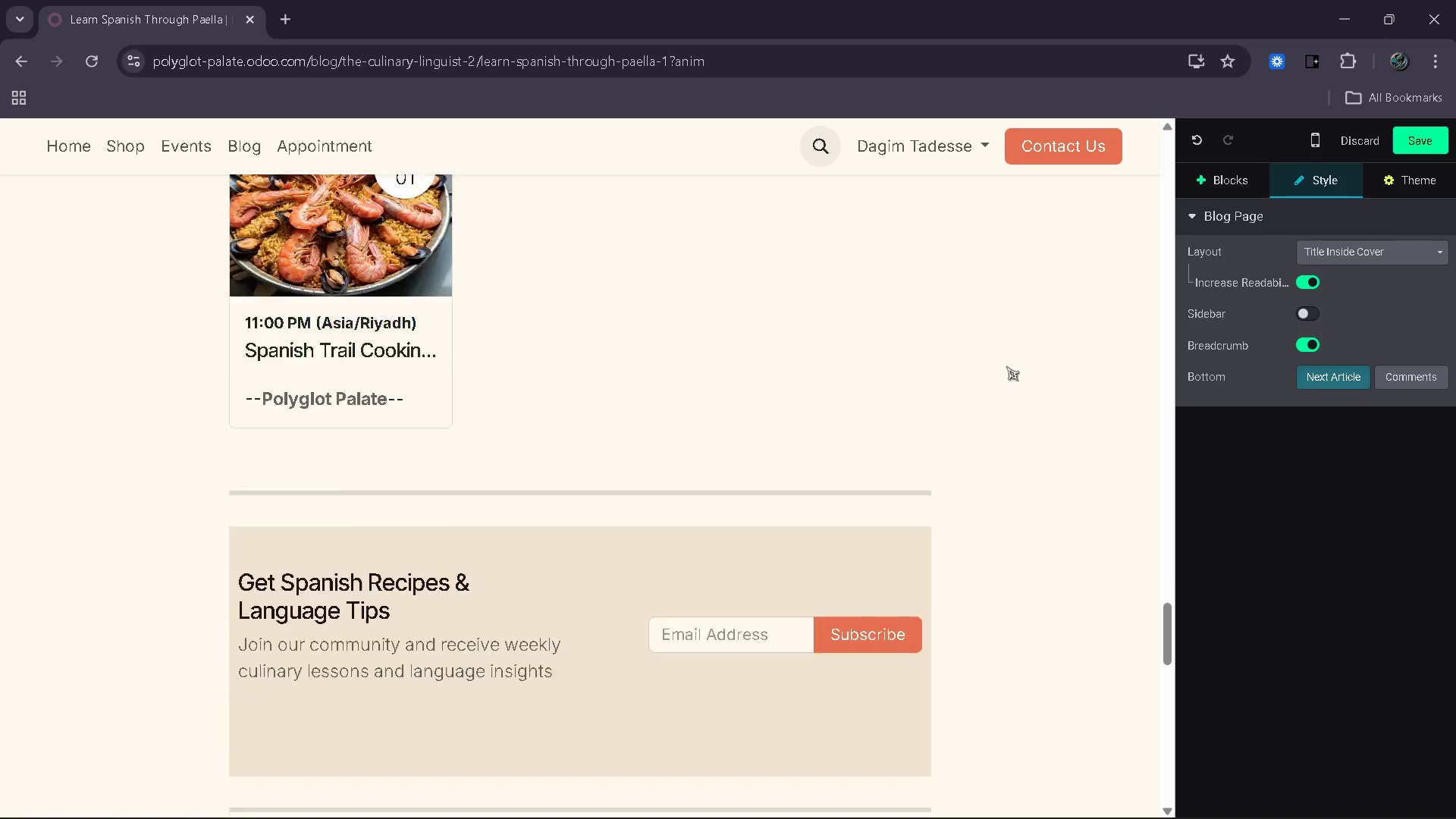 
left_click([1412, 140])
 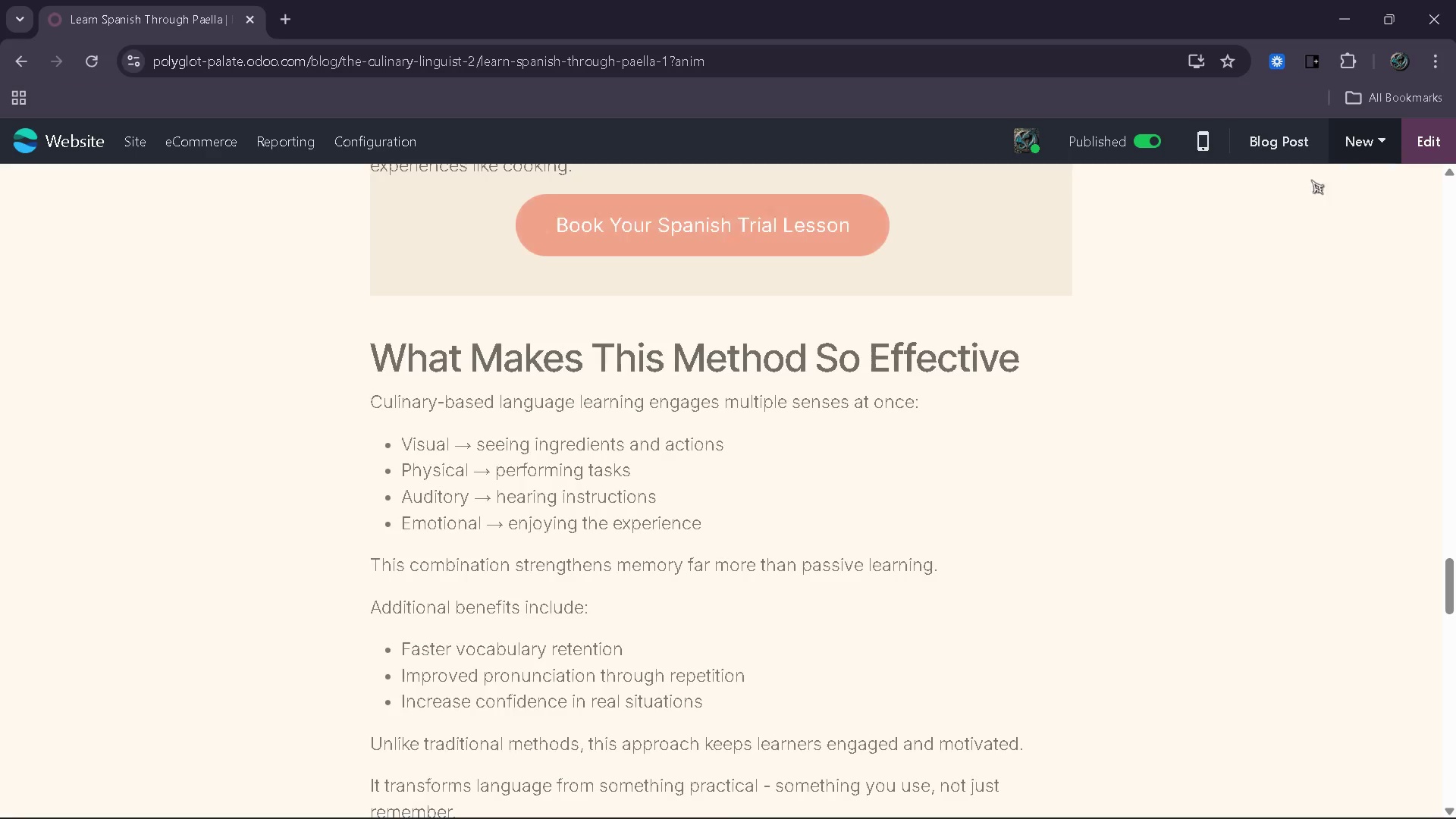 
left_click([823, 289])
 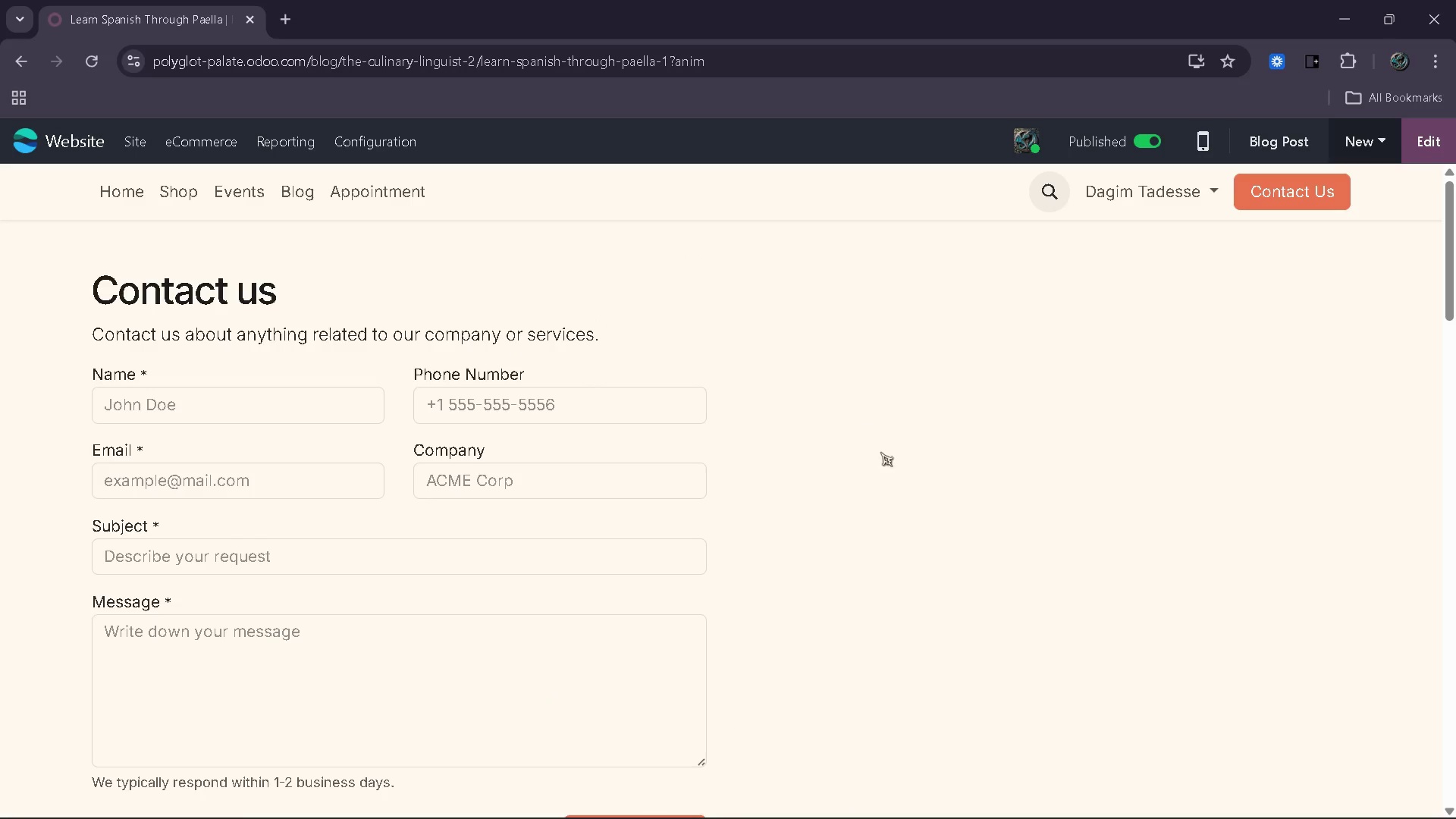 
left_click([21, 63])
 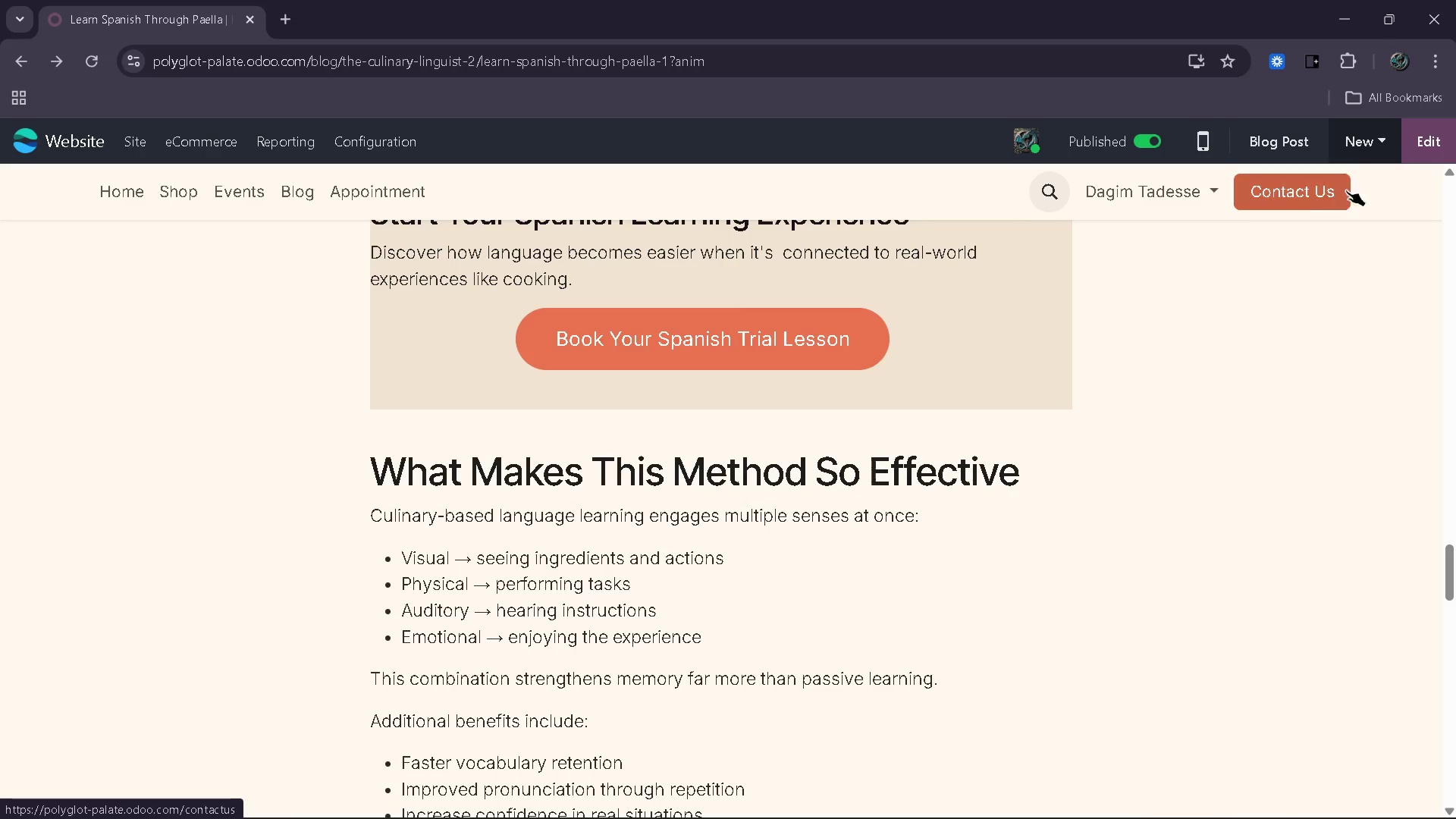 
left_click([821, 350])
 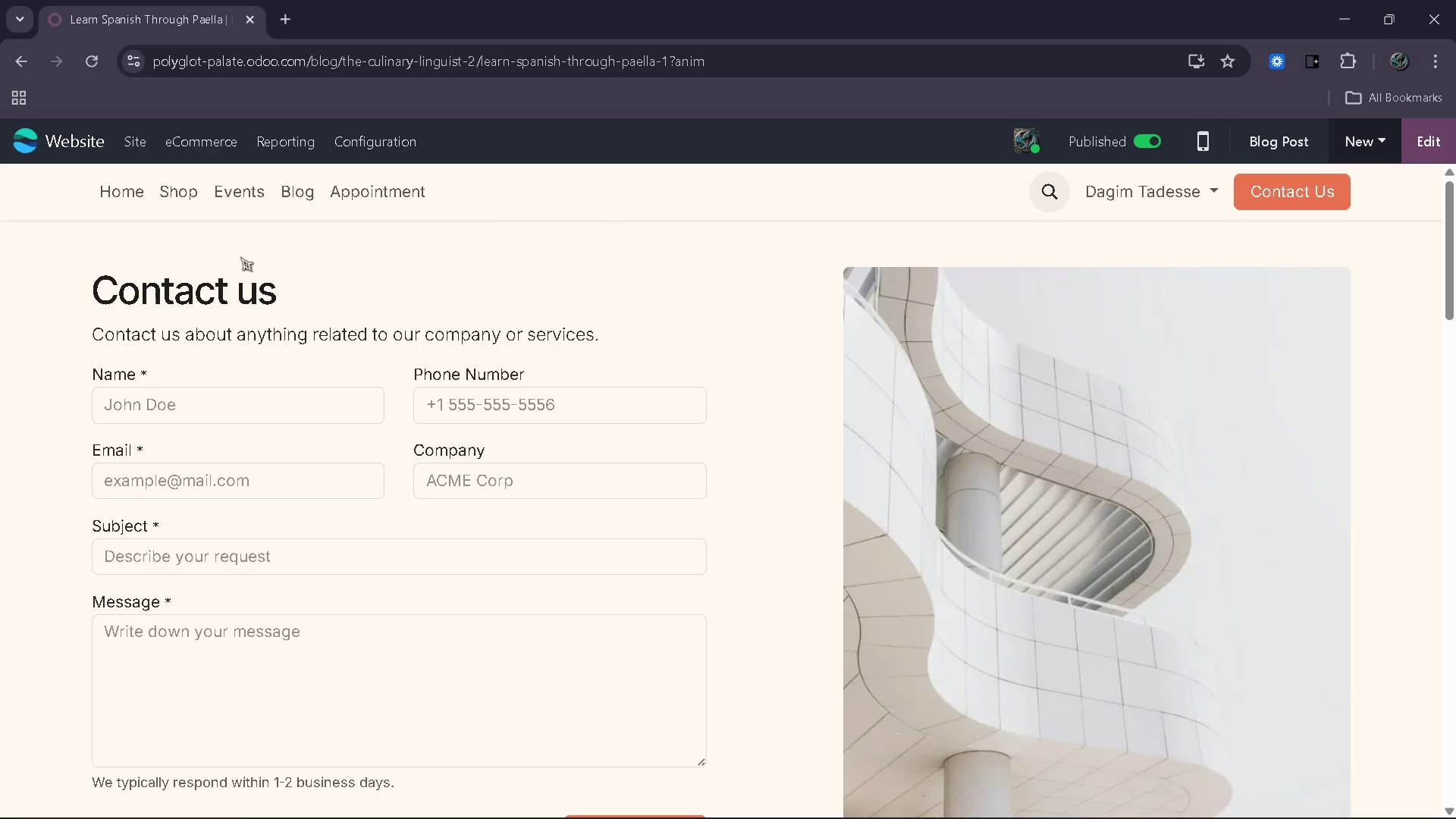 
left_click([11, 64])
 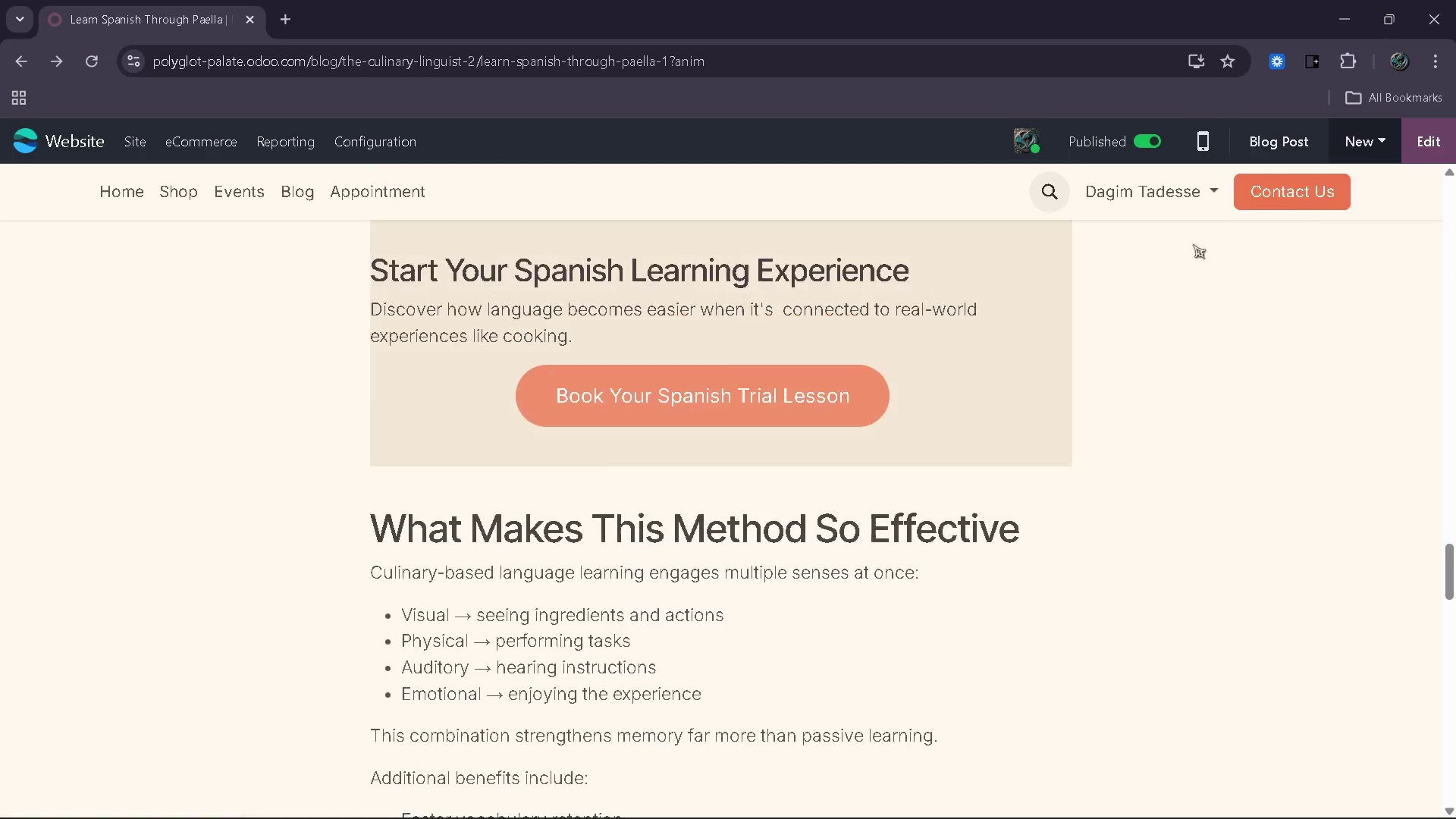 
left_click([1426, 149])
 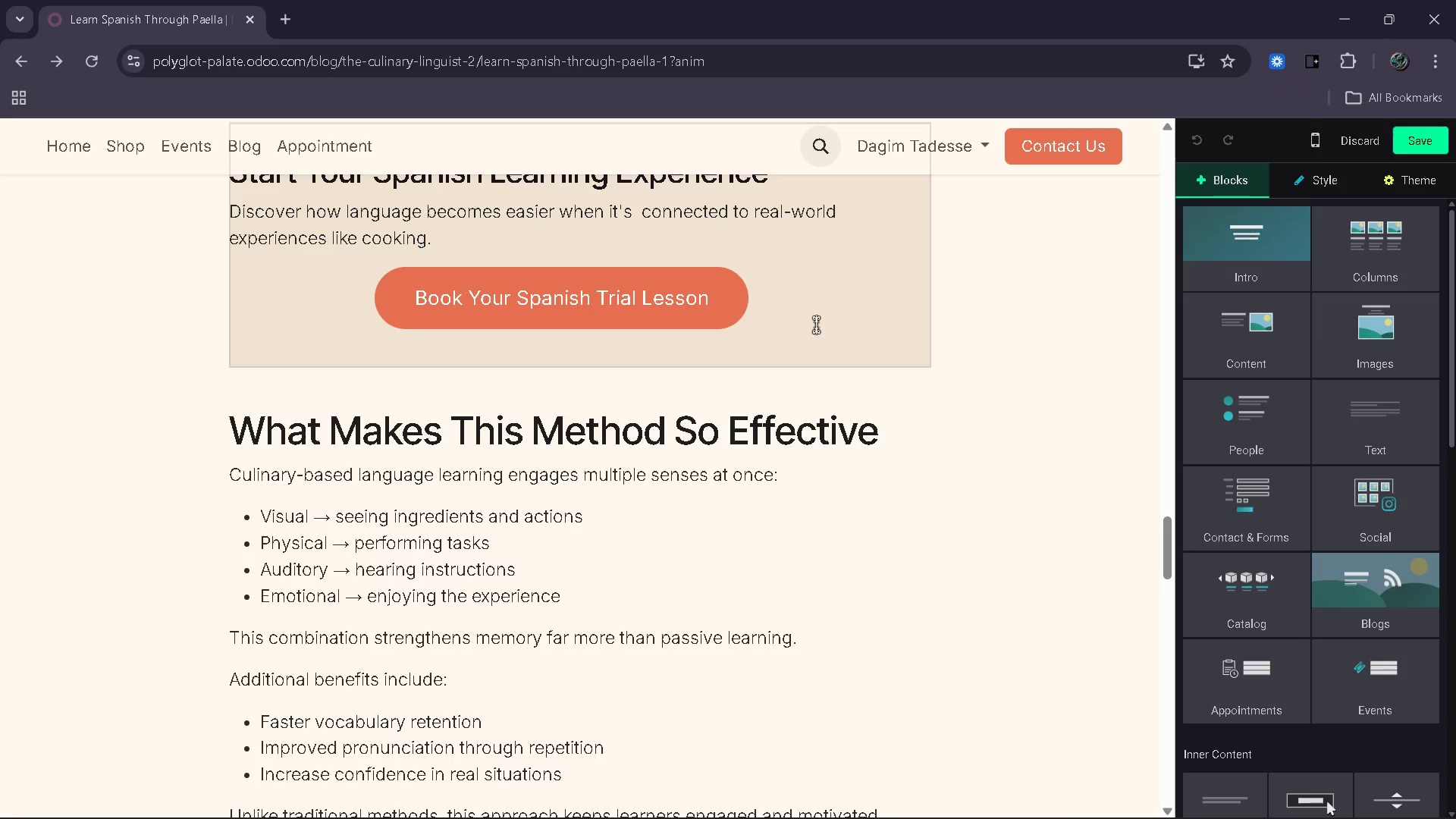 
left_click([706, 300])
 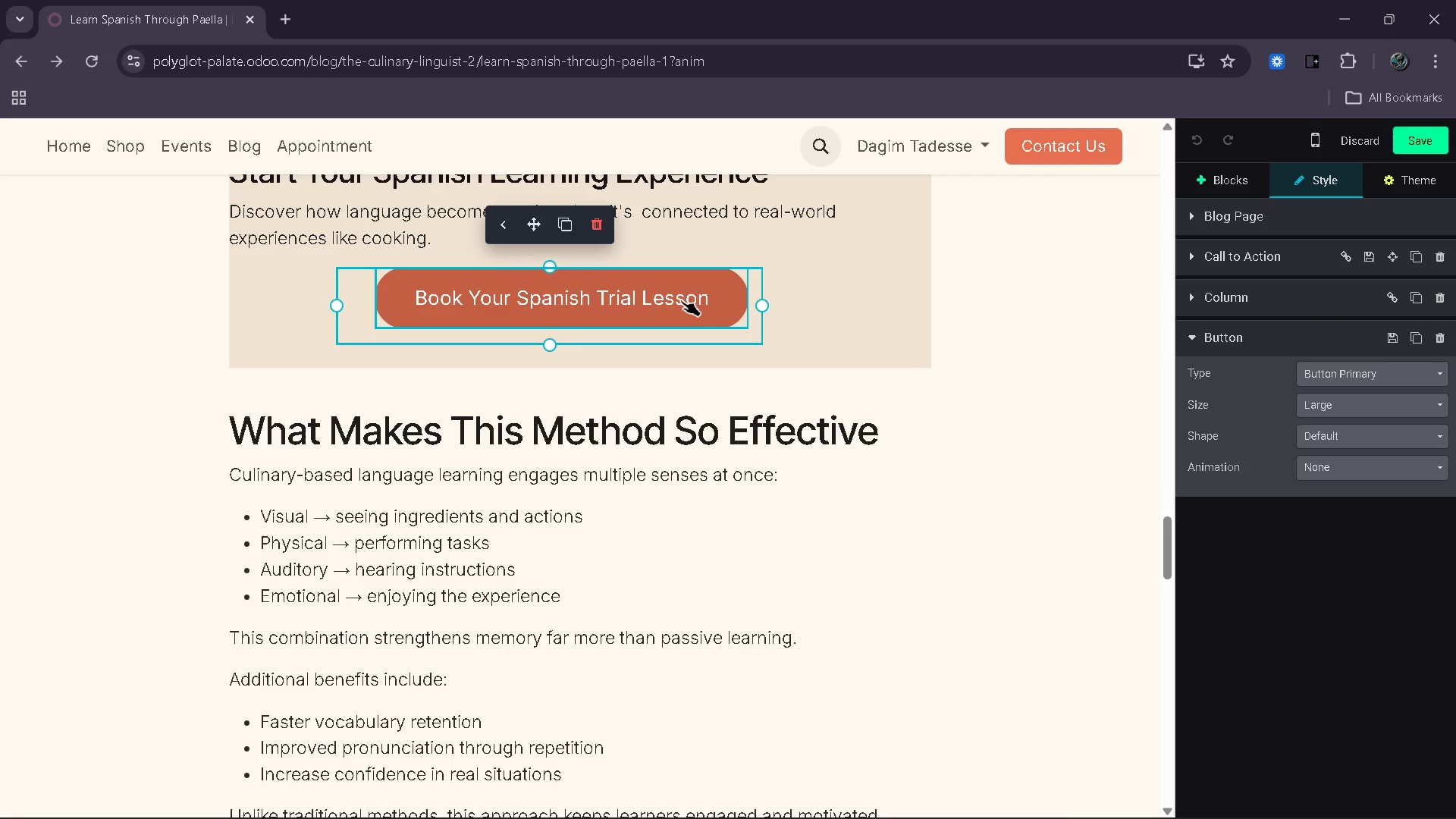 
left_click([651, 300])
 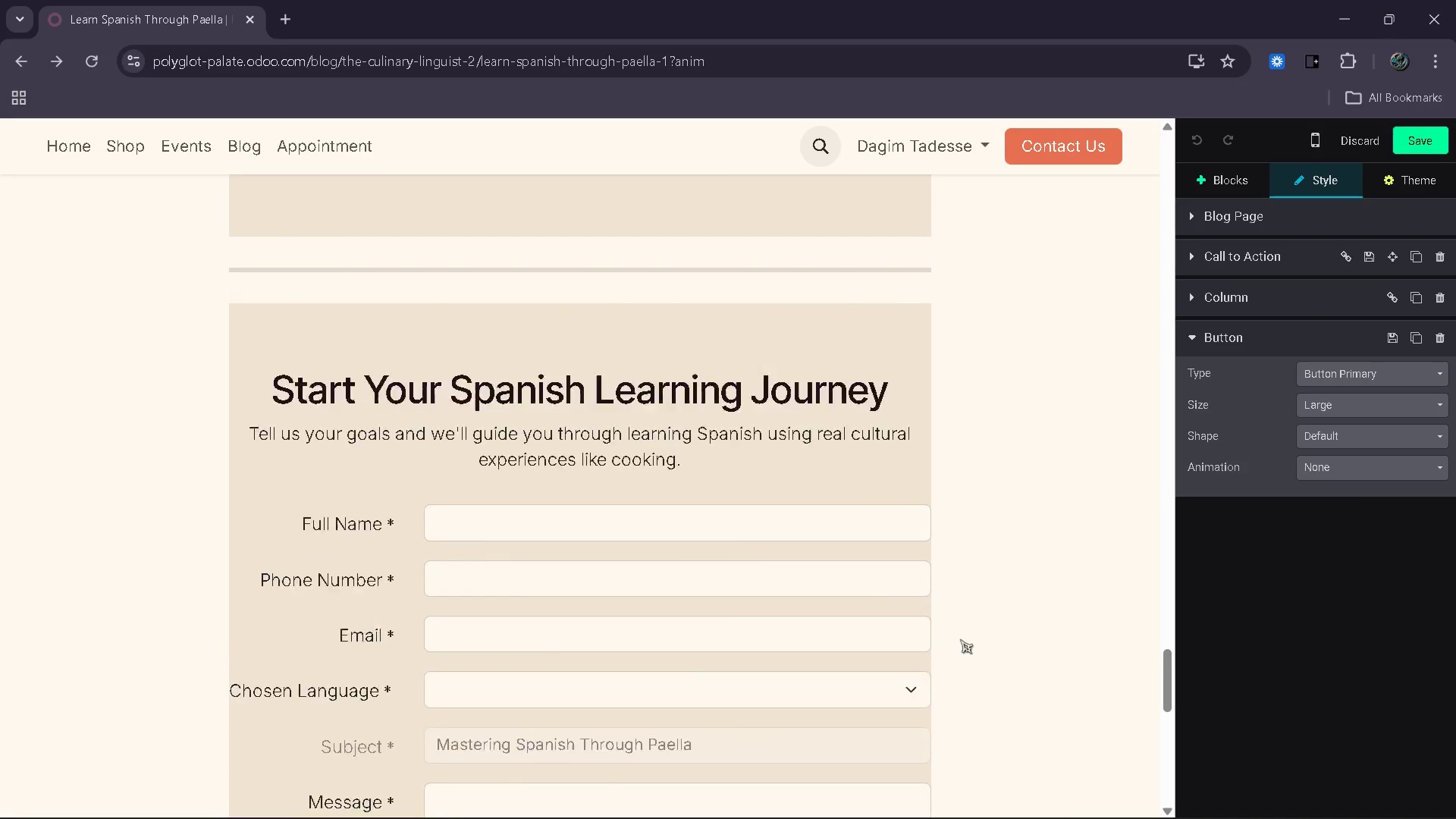 
left_click([667, 381])
 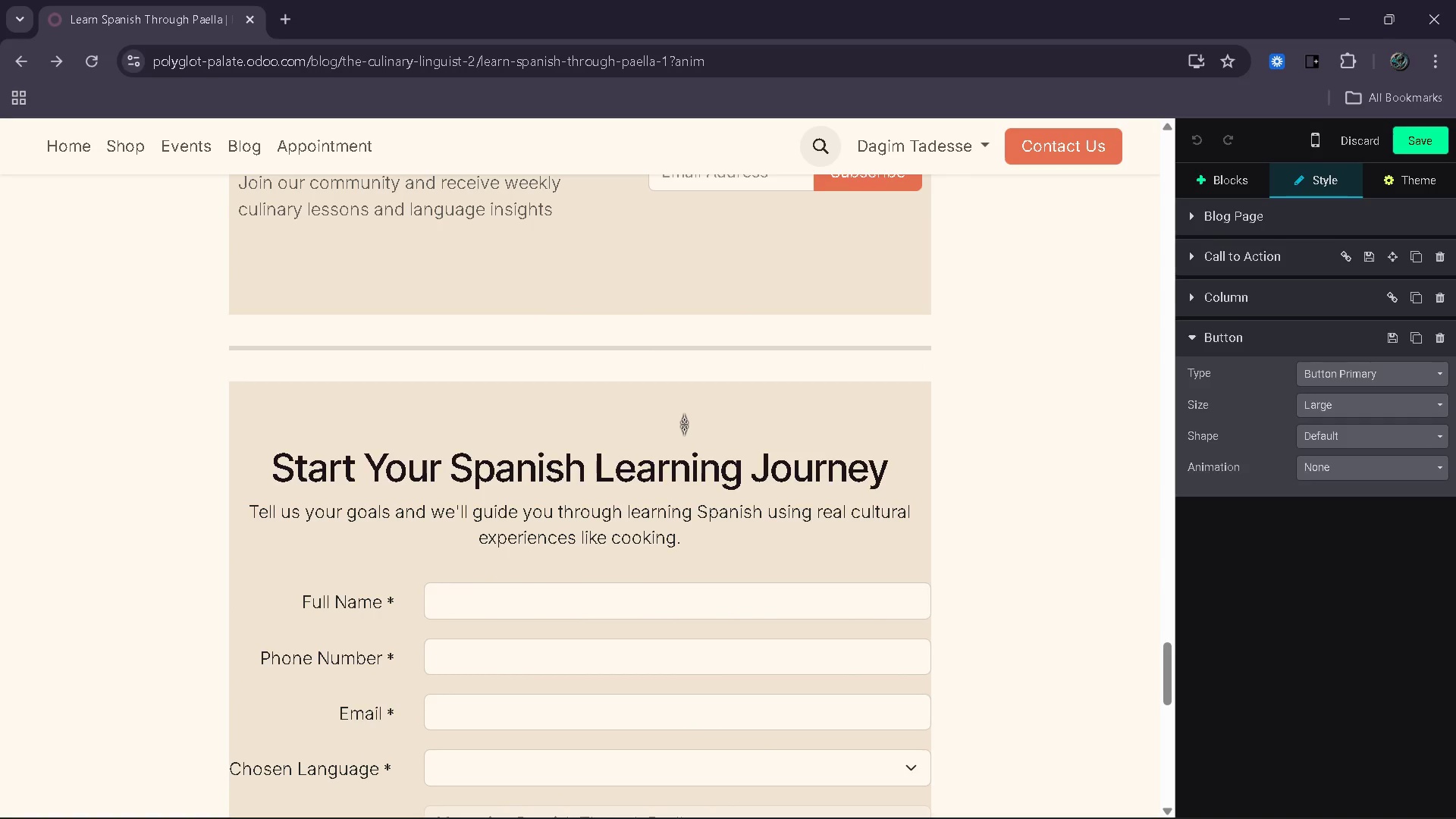 
left_click([684, 424])
 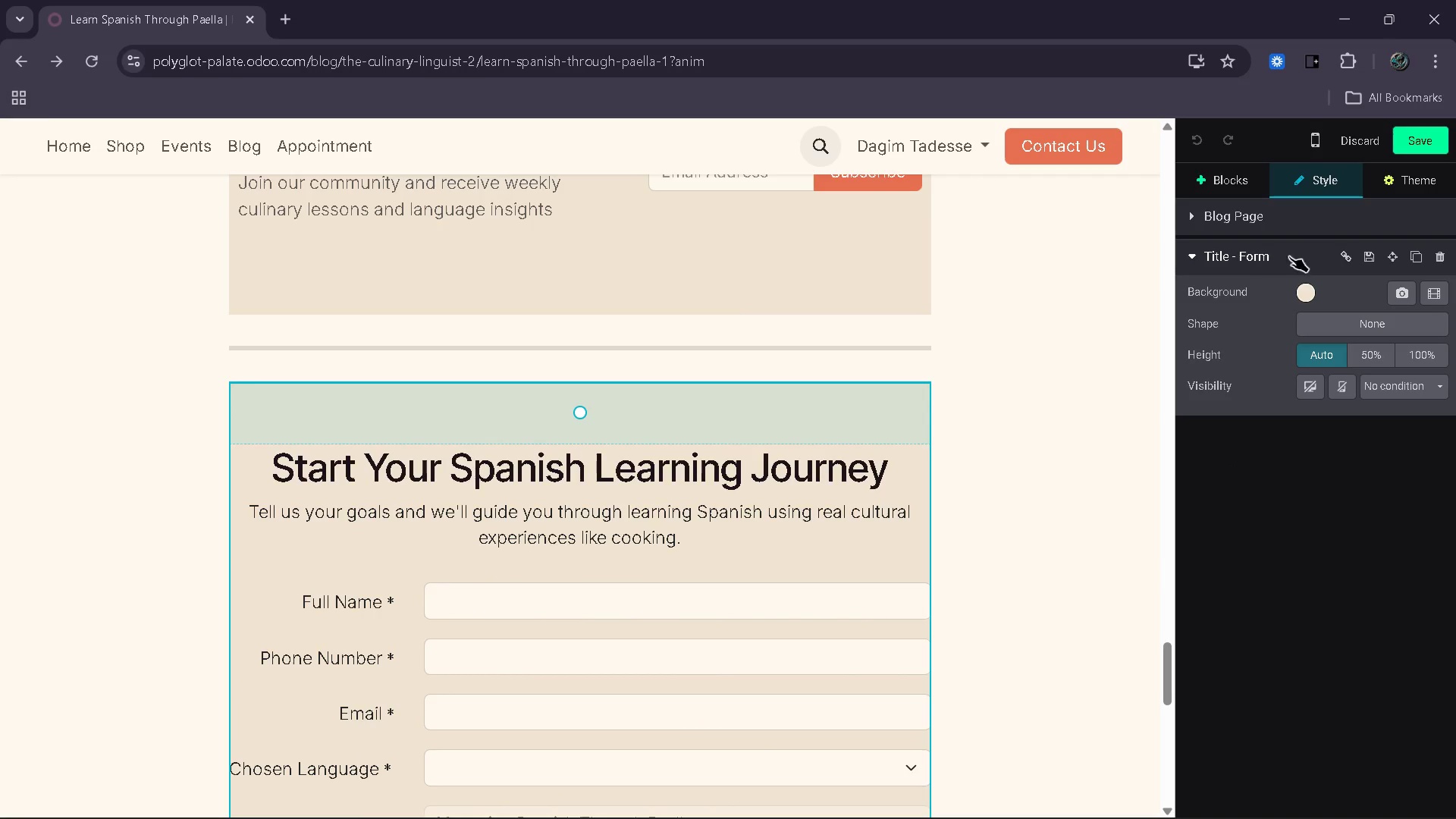 
left_click([1338, 254])
 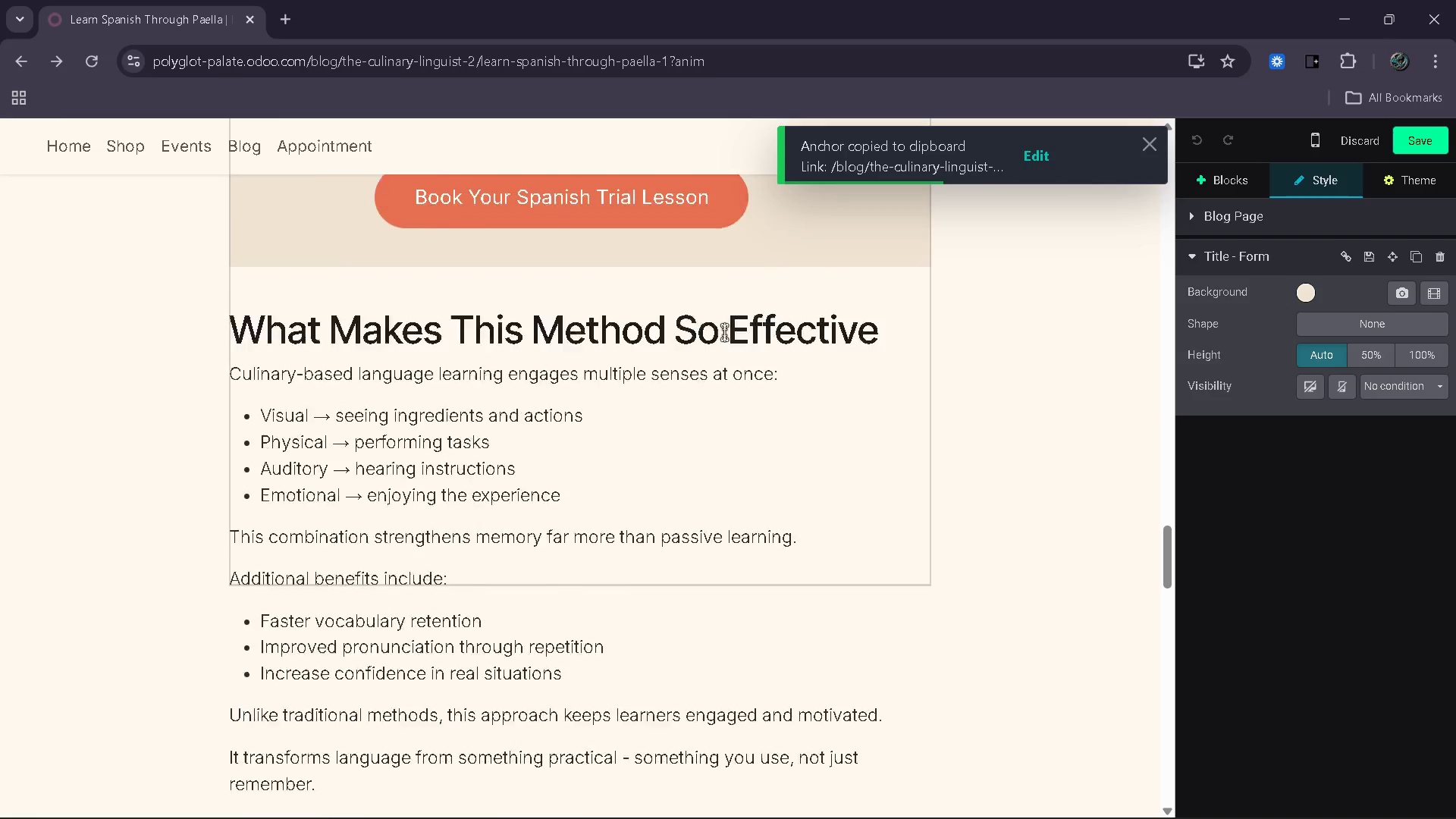 
left_click([647, 247])
 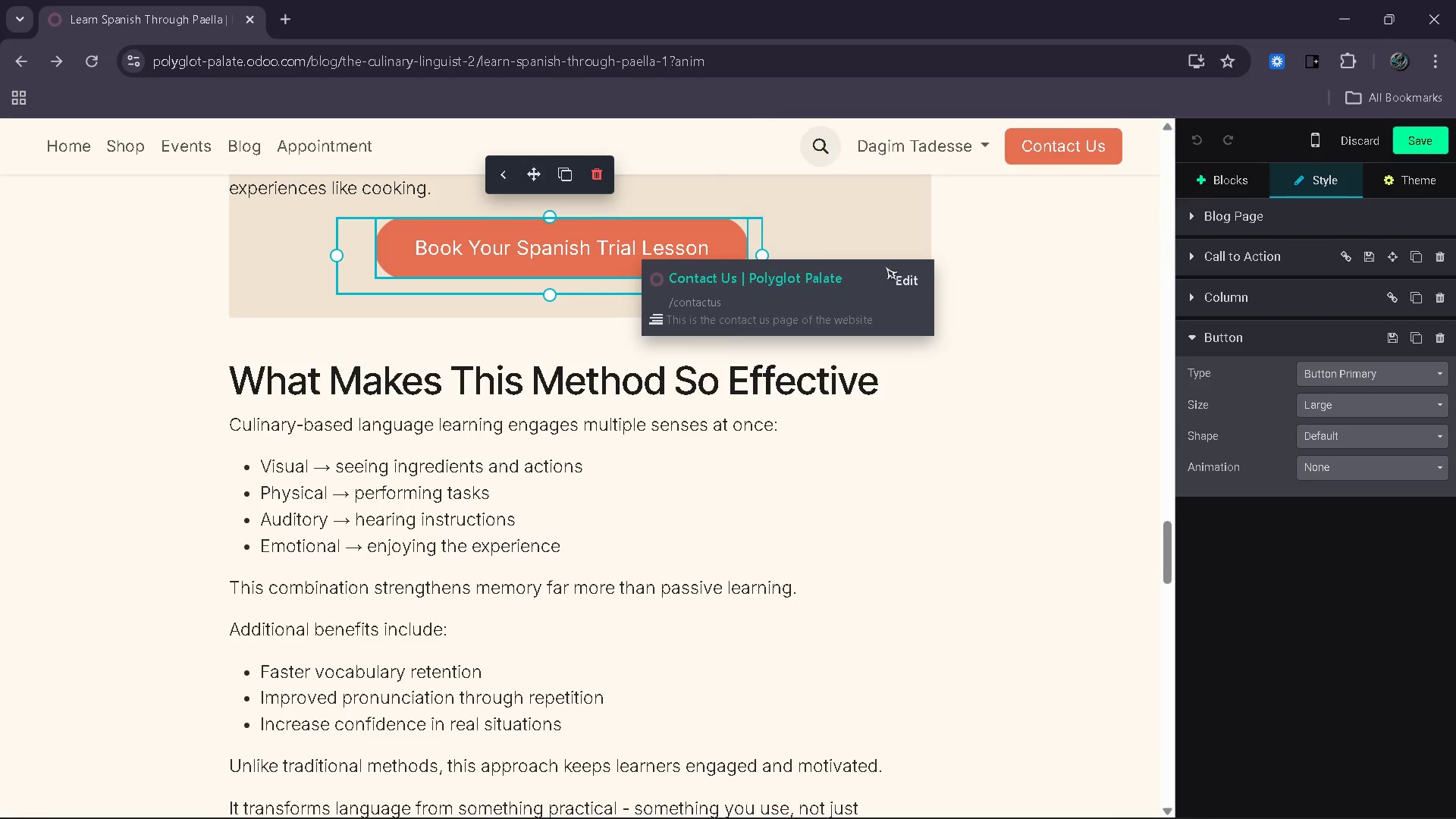 
left_click_drag(start_coordinate=[905, 265], to_coordinate=[908, 284])
 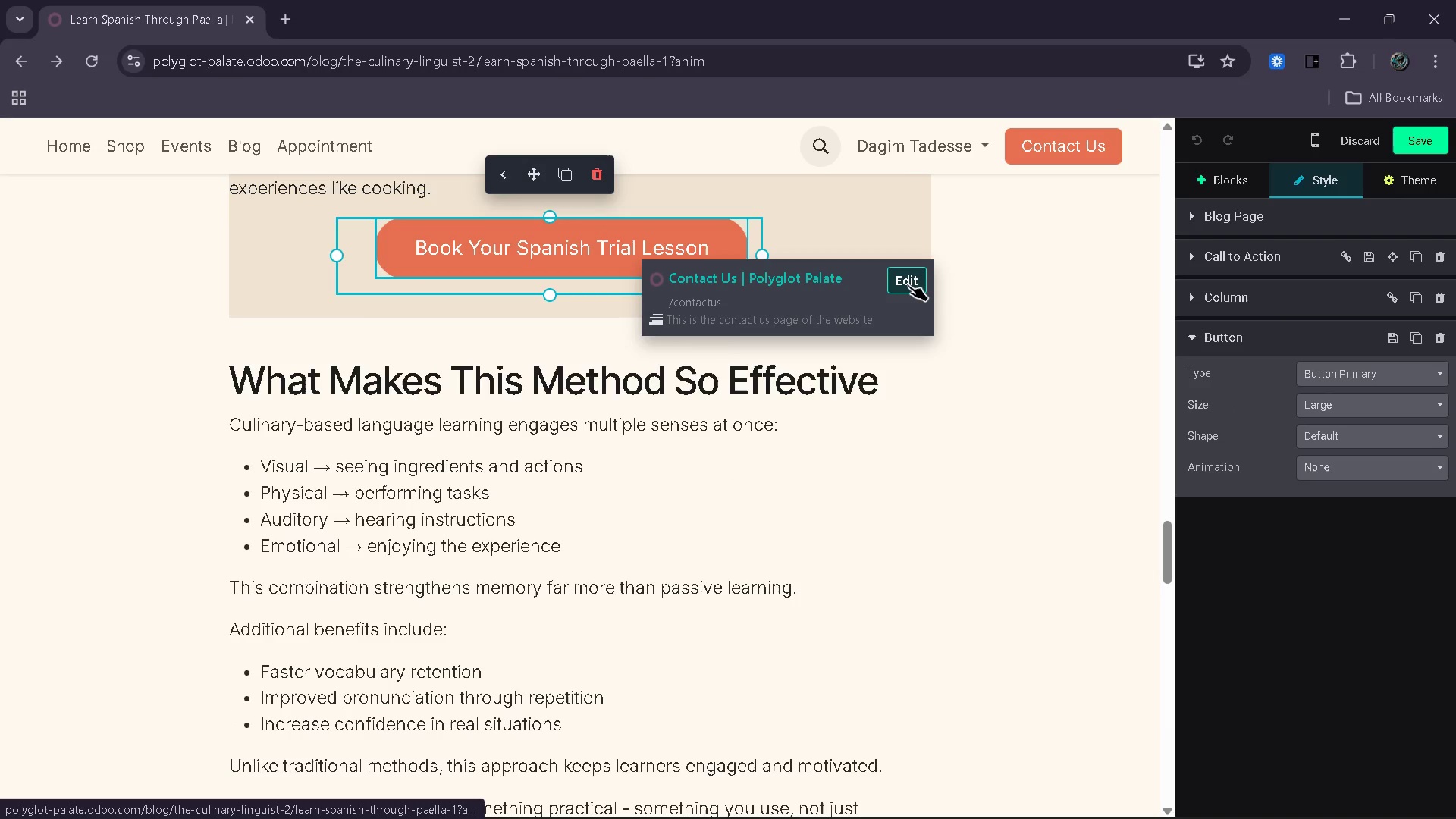 
left_click([908, 285])
 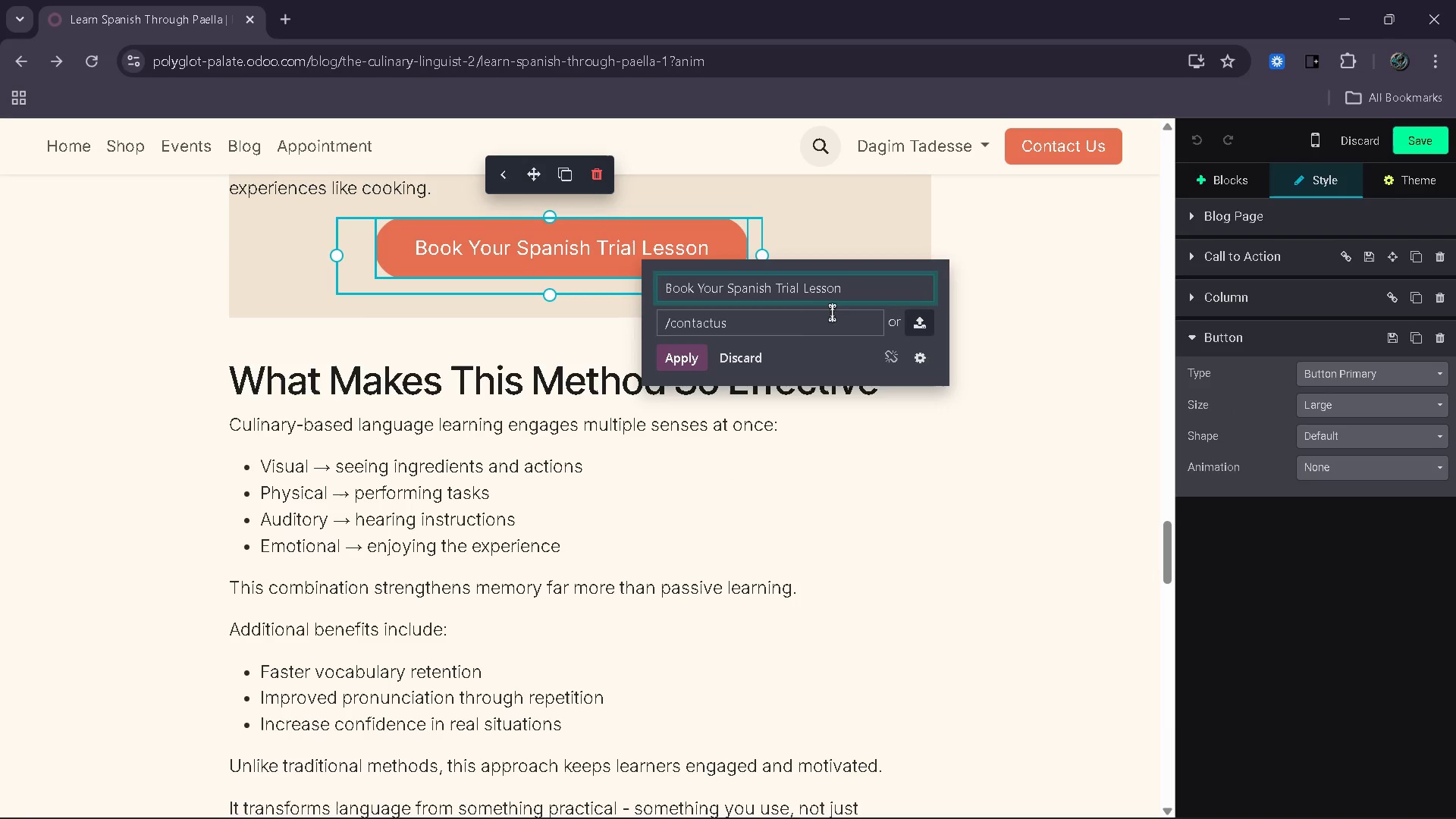 
left_click_drag(start_coordinate=[774, 328], to_coordinate=[524, 346])
 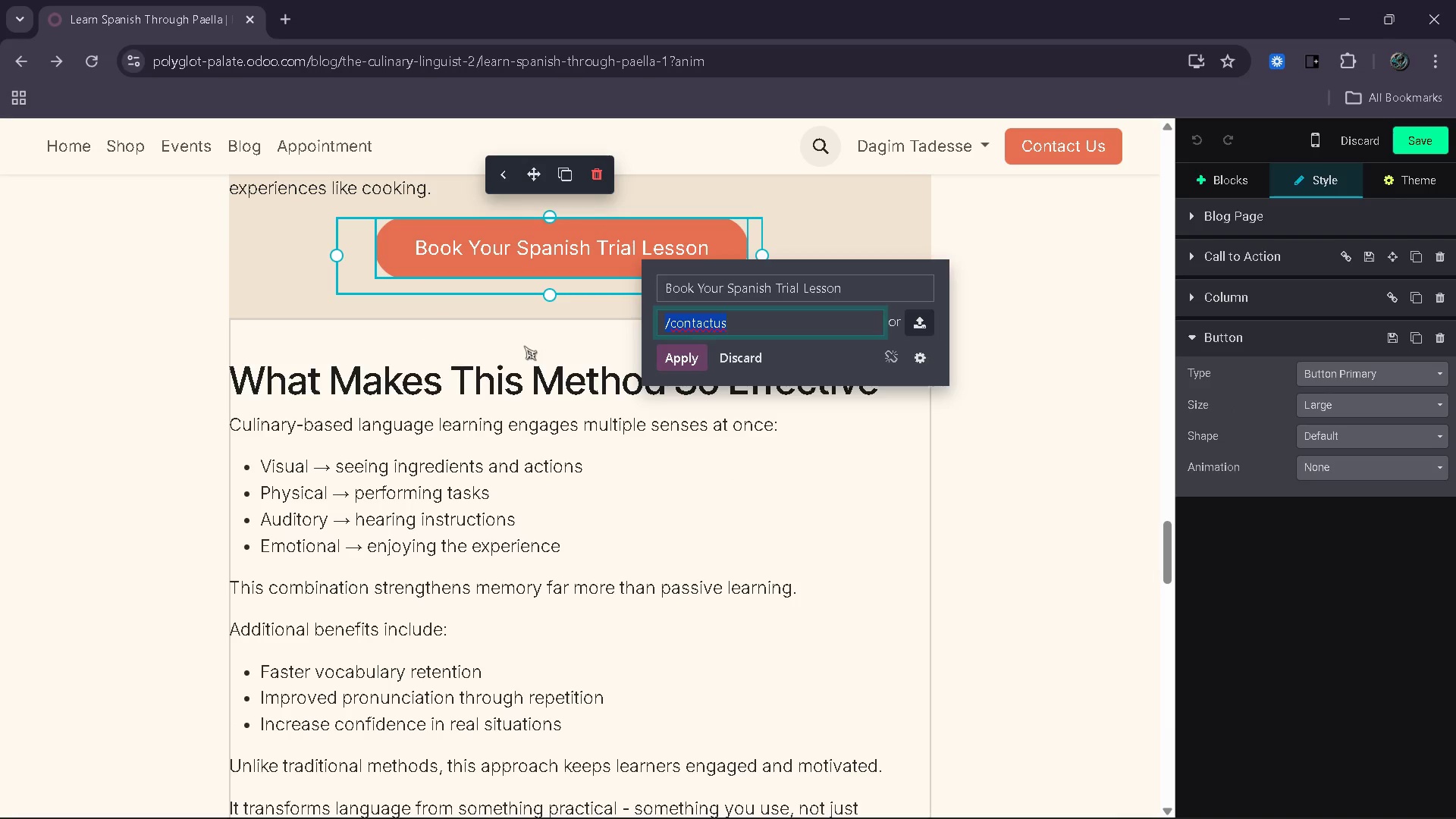 
key(Control+V)
 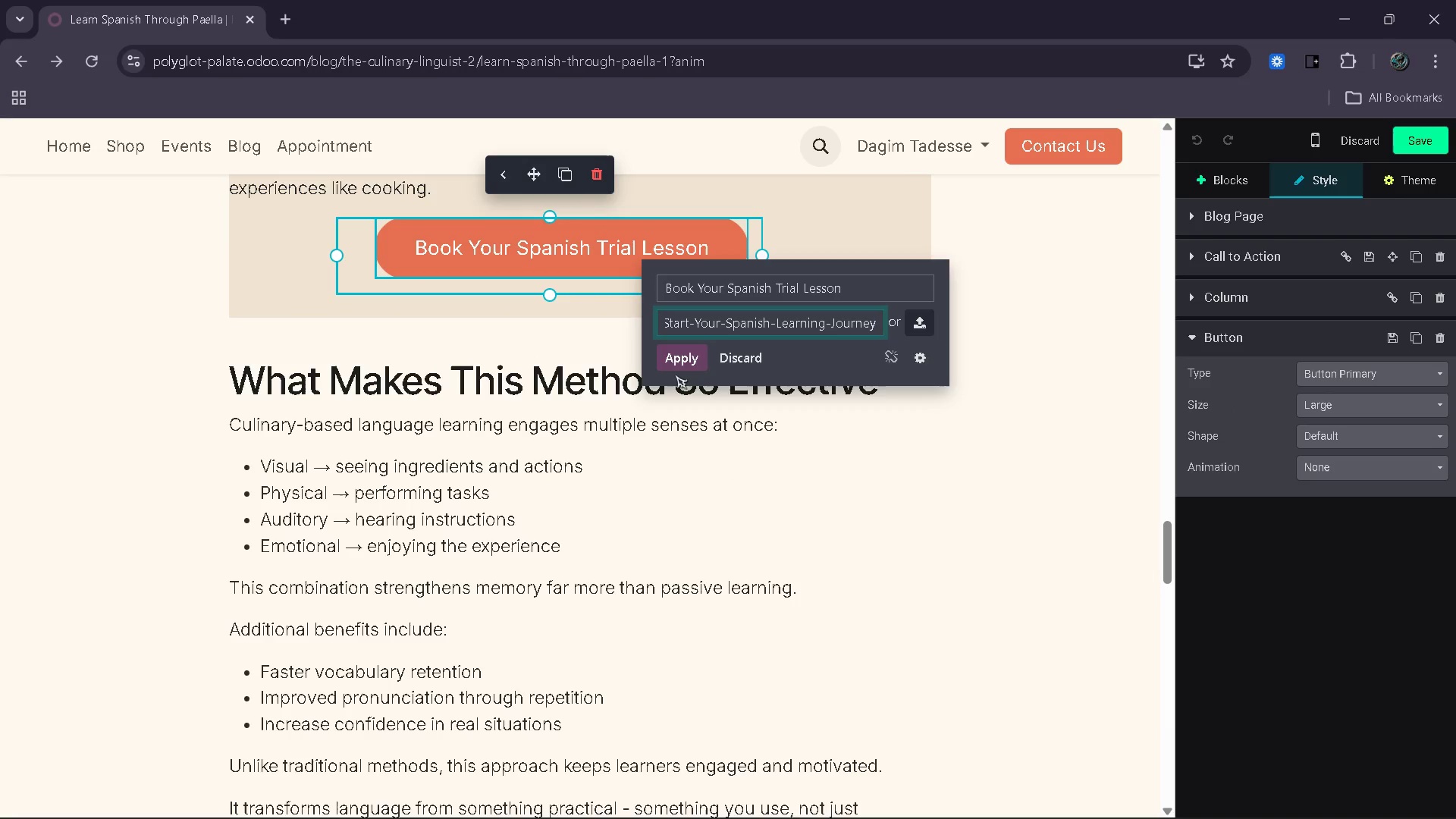 
left_click([679, 362])
 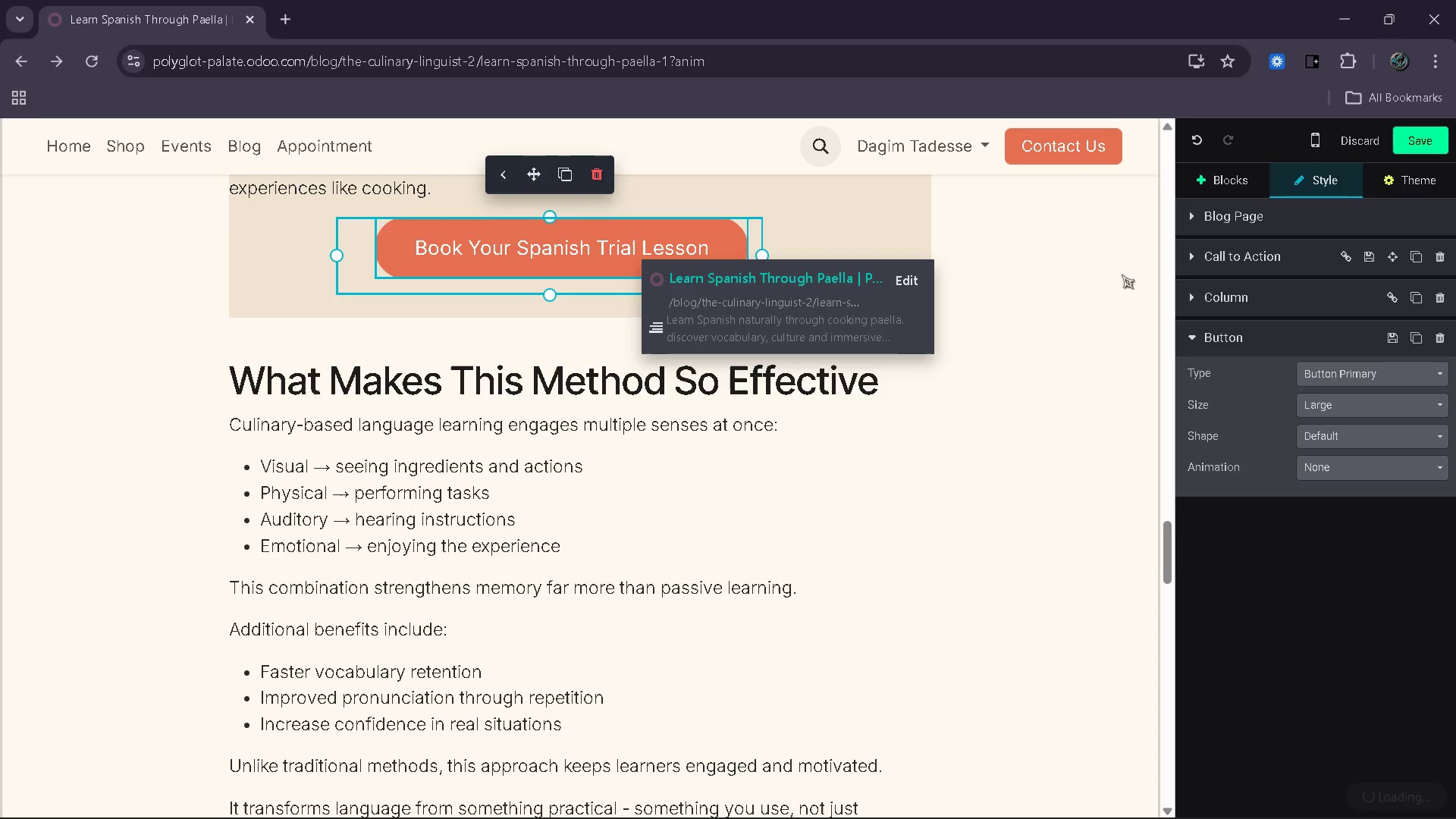 
left_click([1421, 153])
 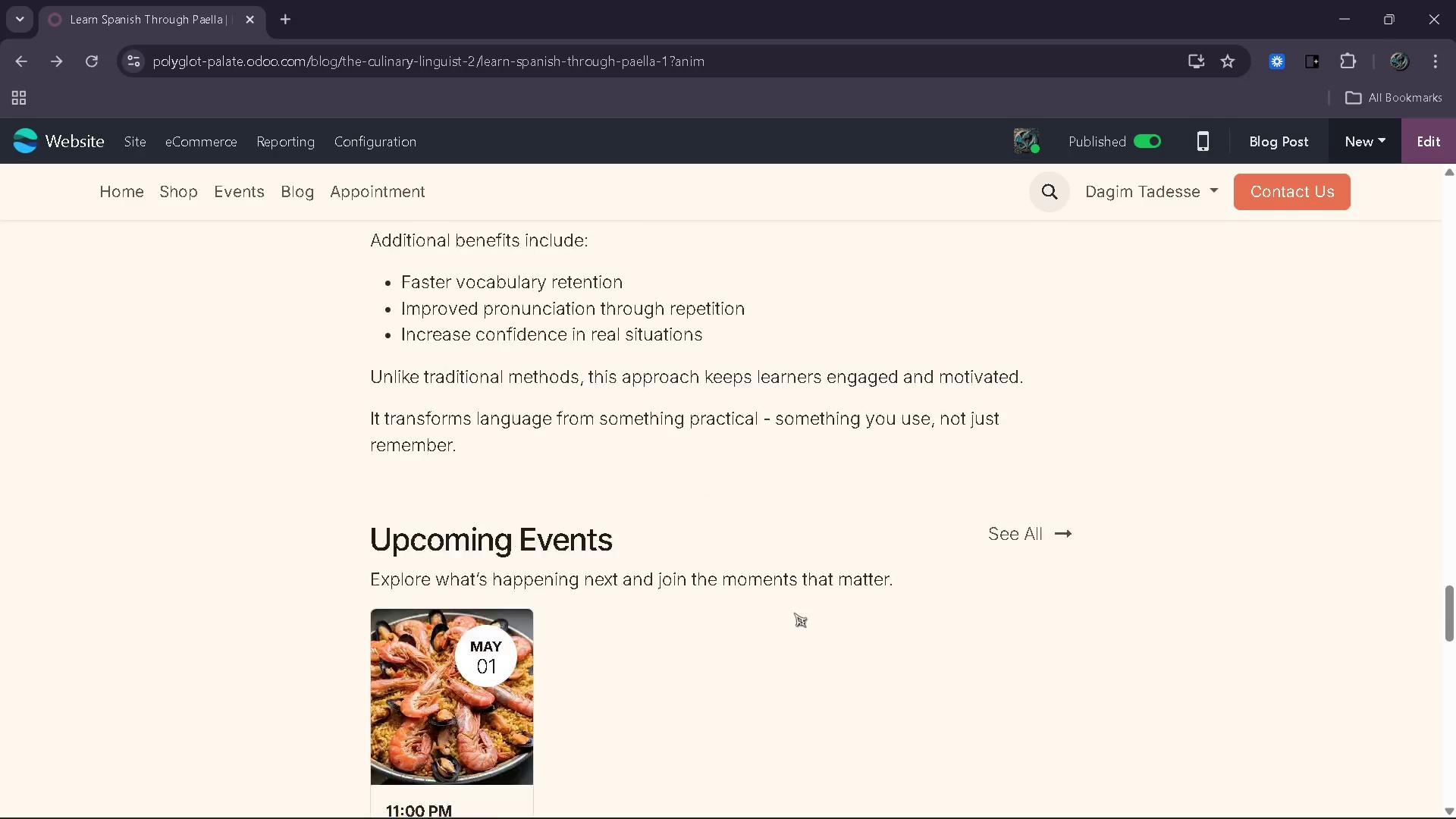 
wait(5.3)
 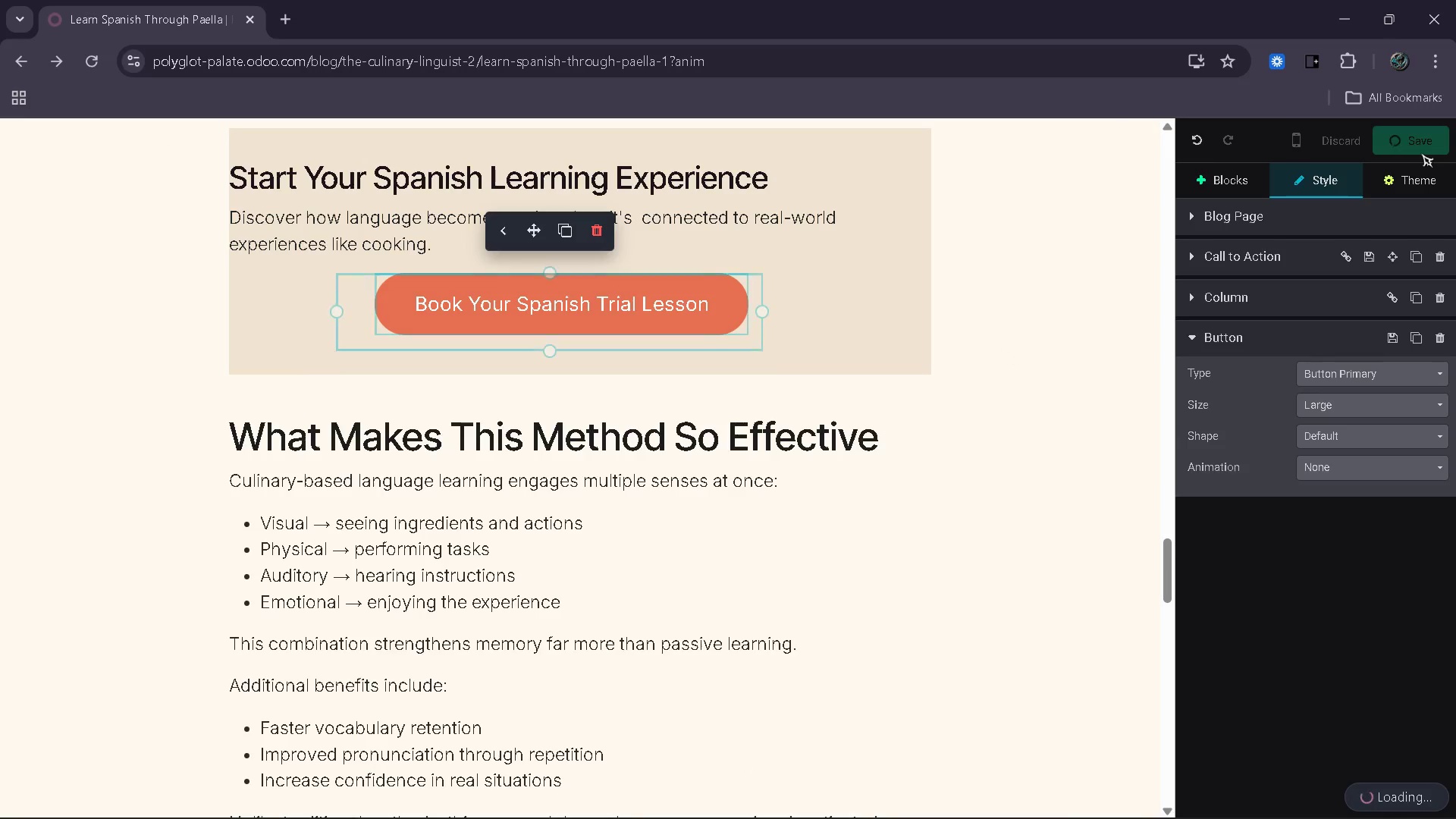 
left_click([766, 506])
 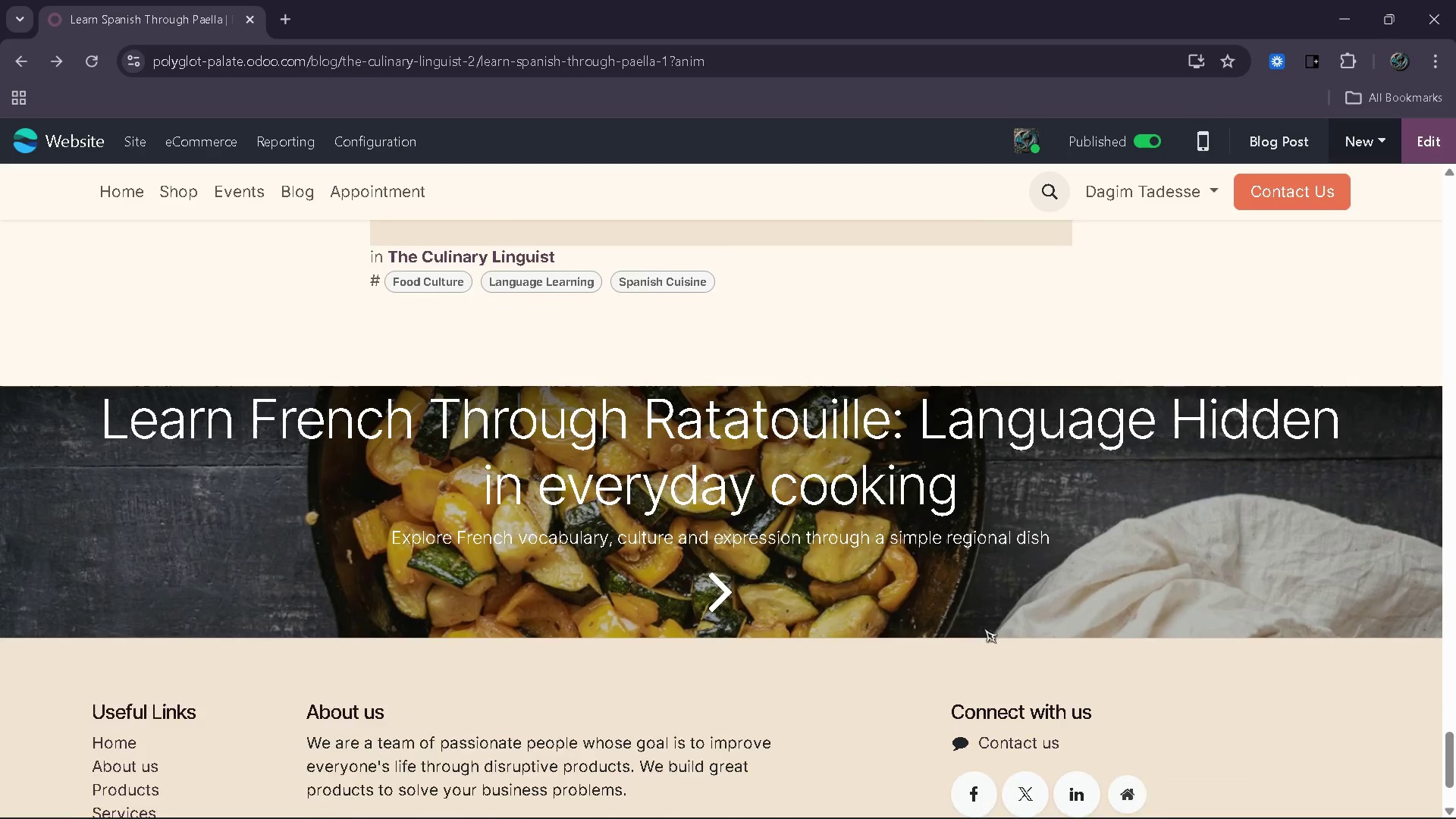 
left_click([713, 555])
 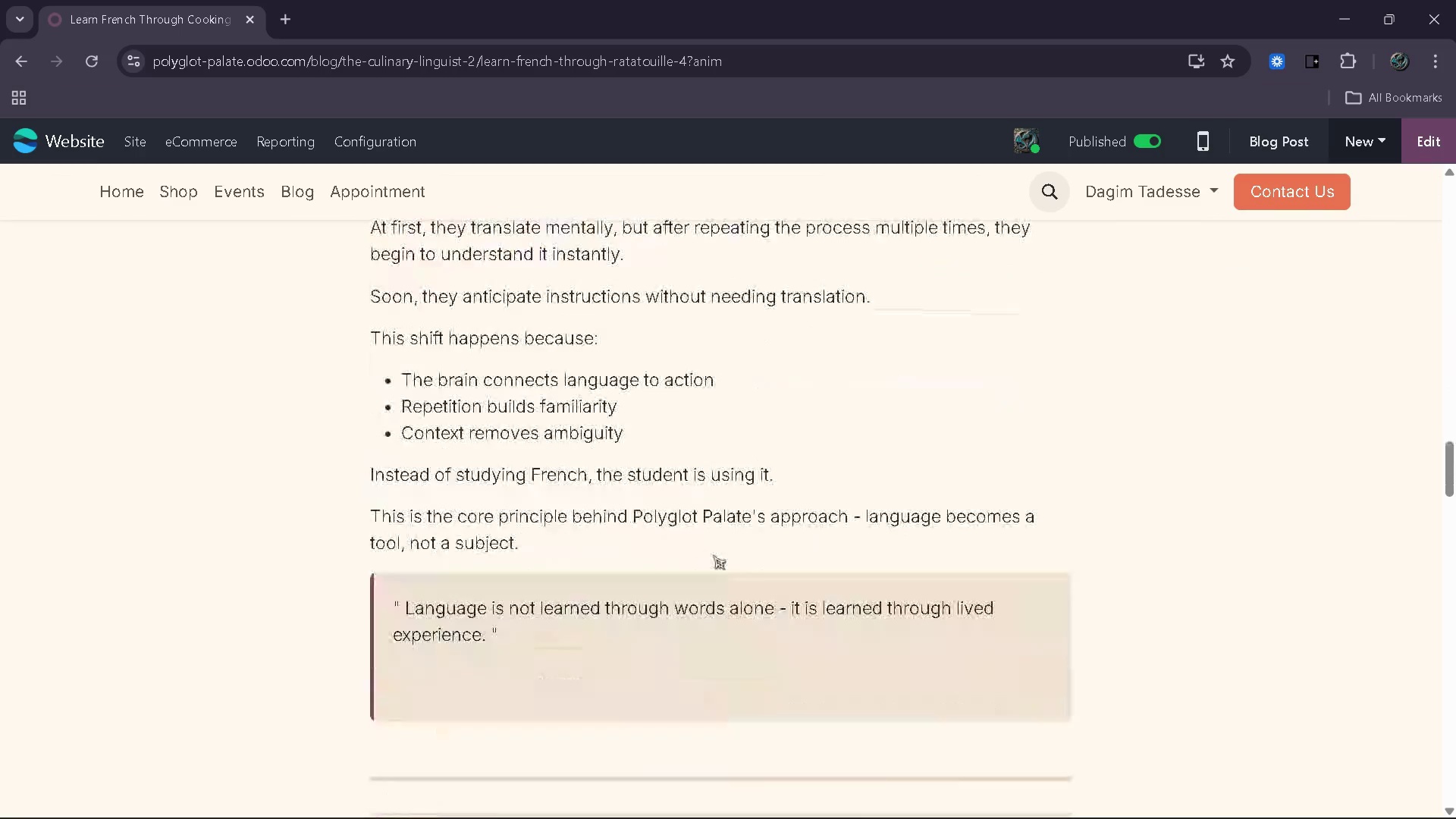 
left_click([740, 394])
 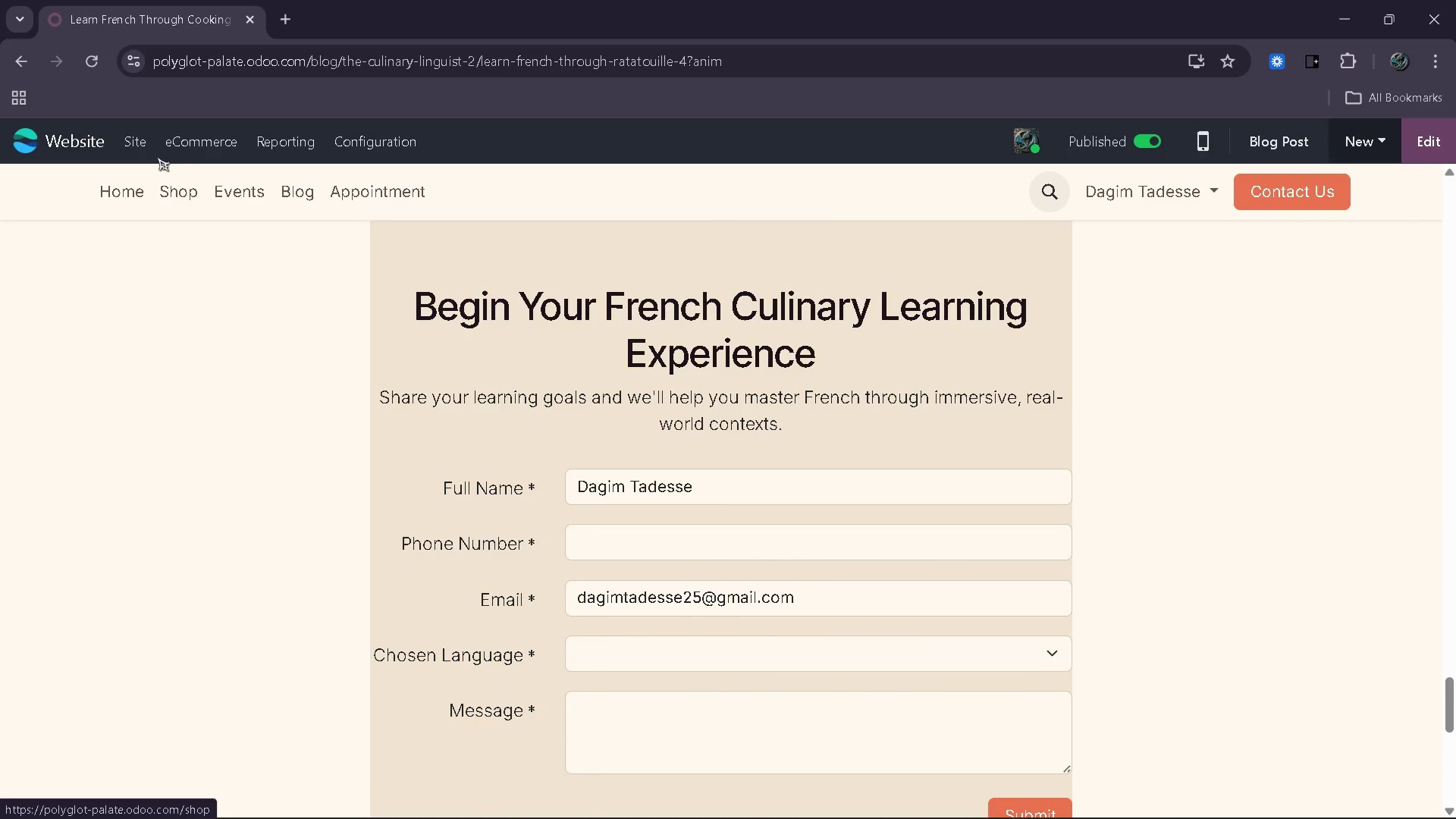 
left_click([289, 190])
 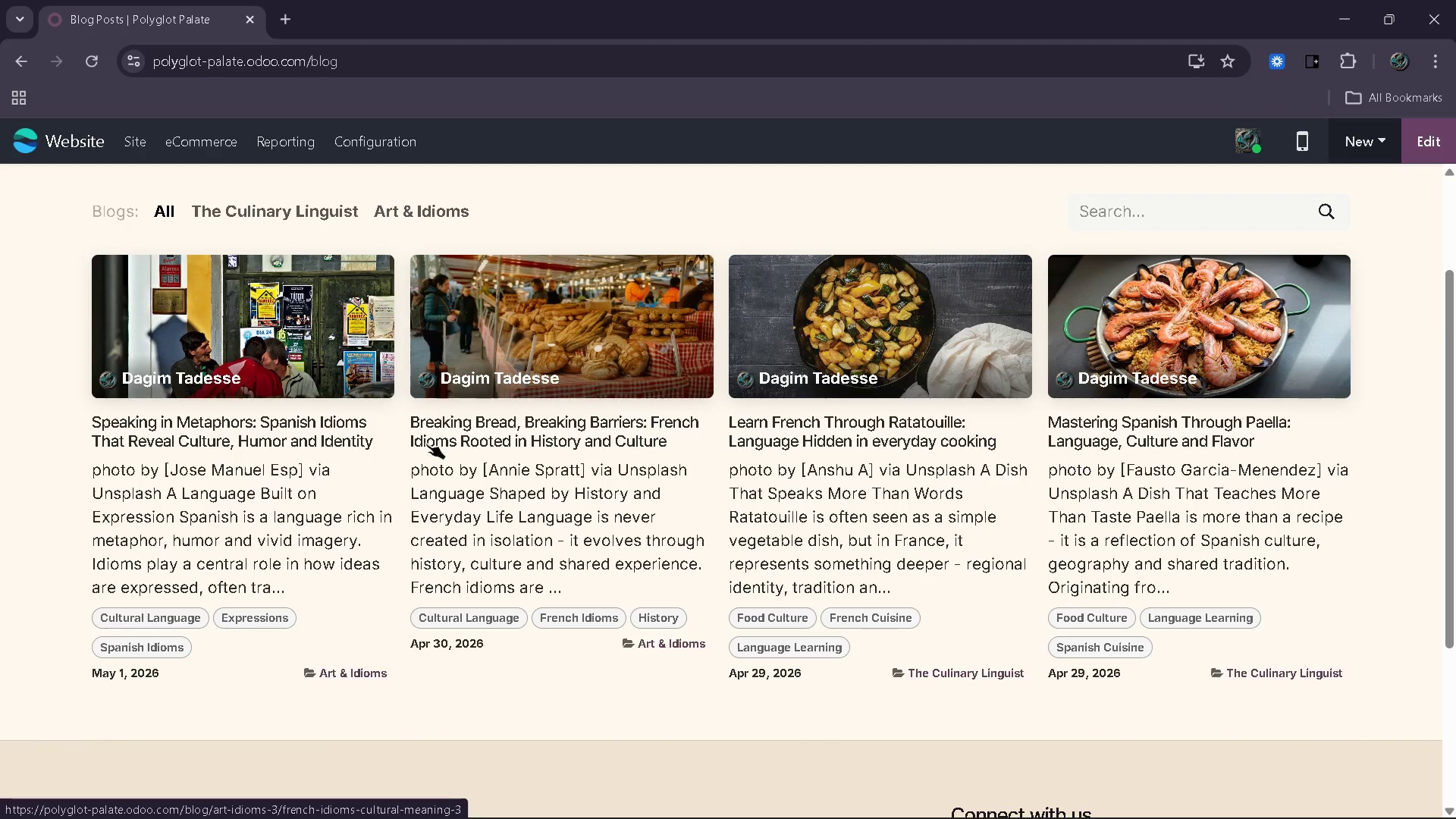 
left_click([588, 331])
 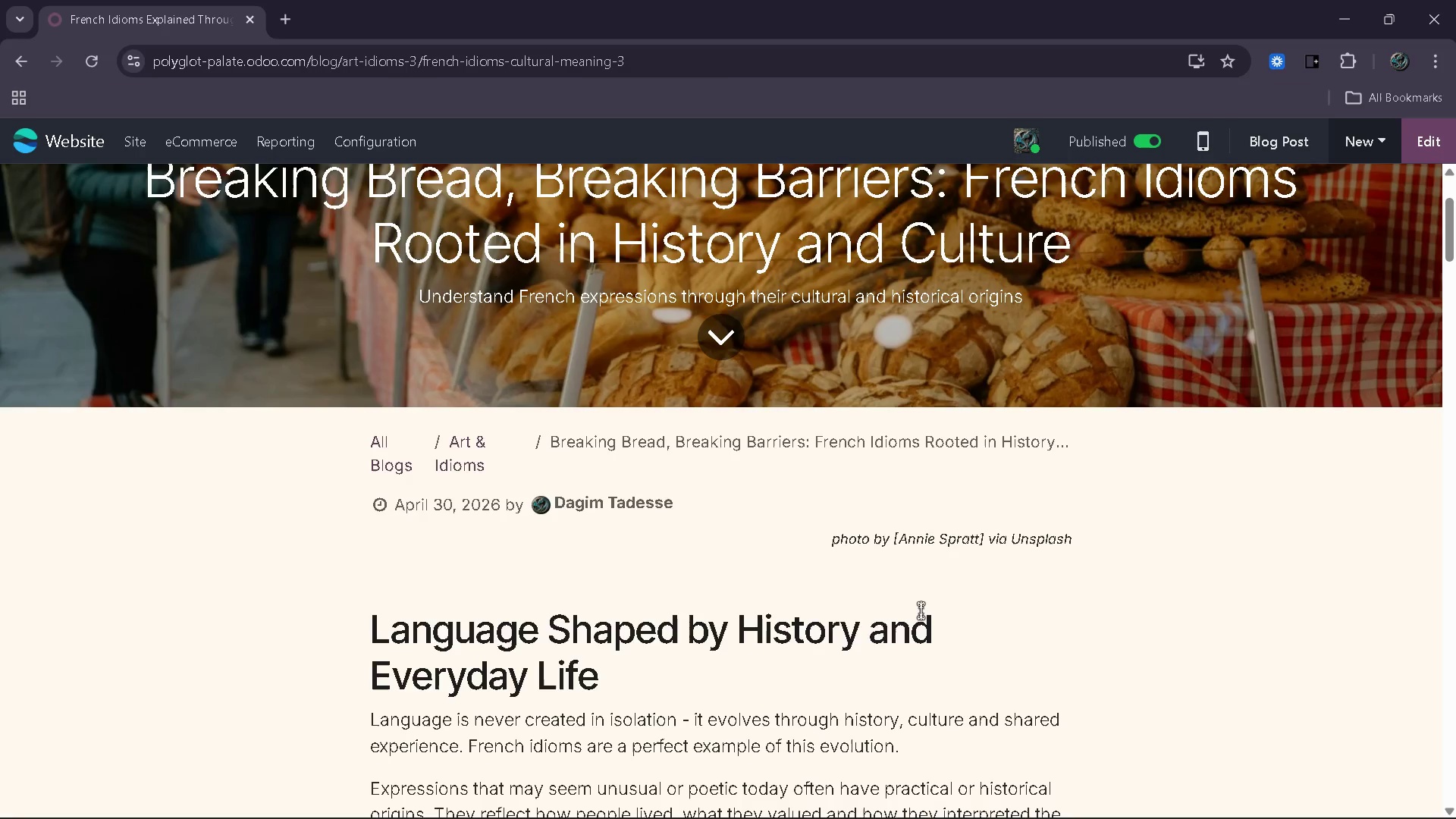 
wait(8.55)
 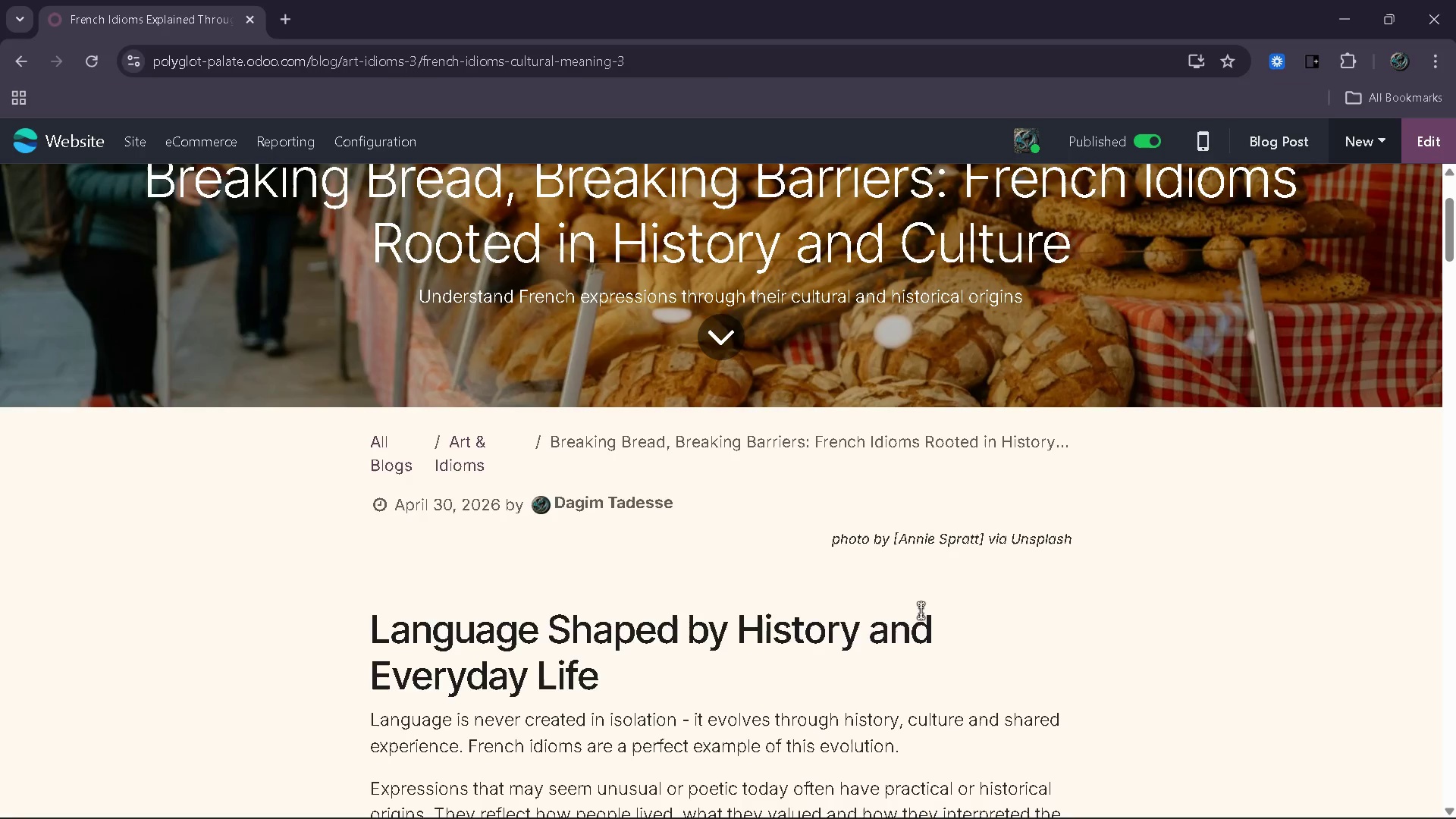 
left_click([1426, 152])
 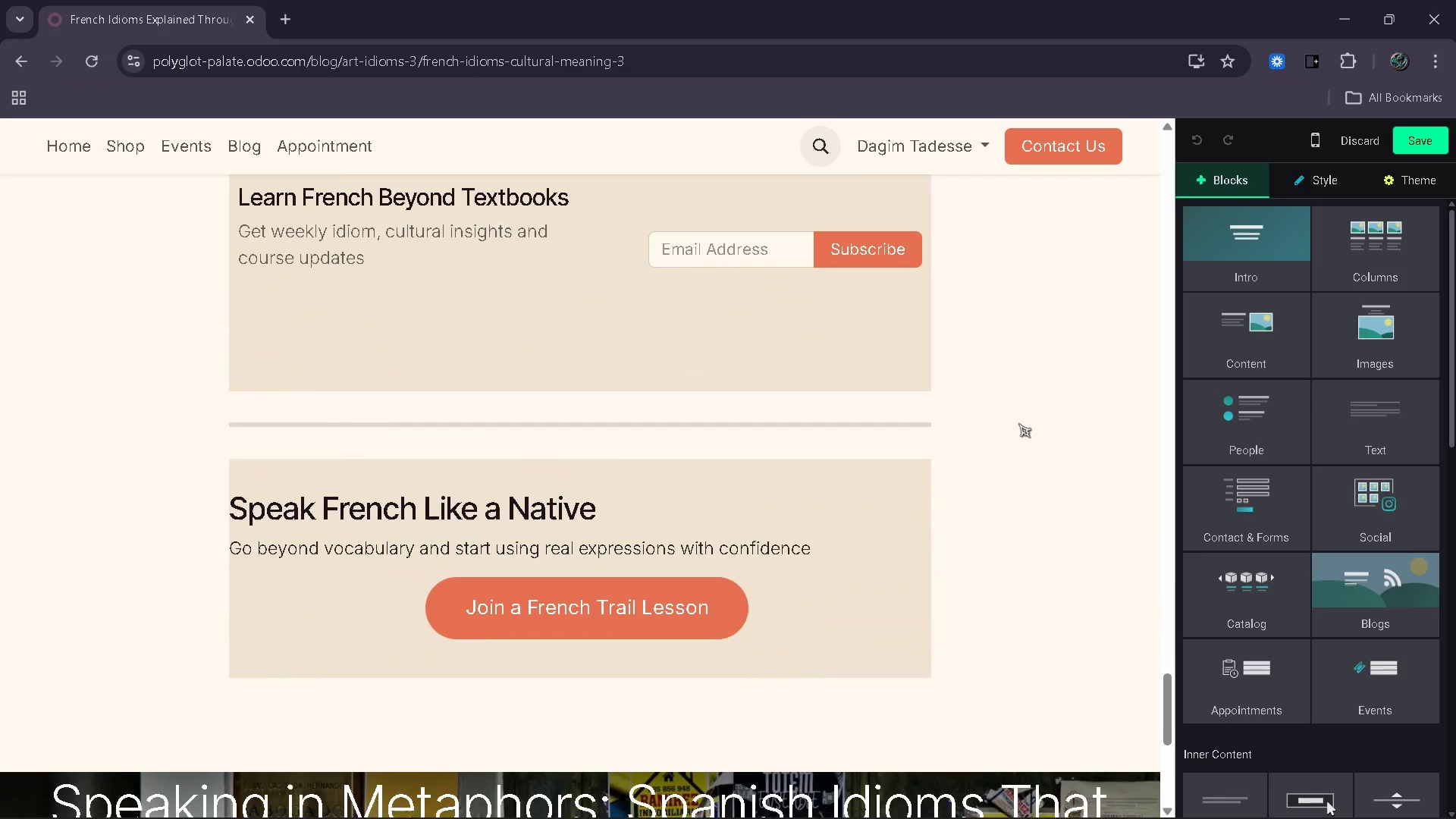 
left_click([658, 472])
 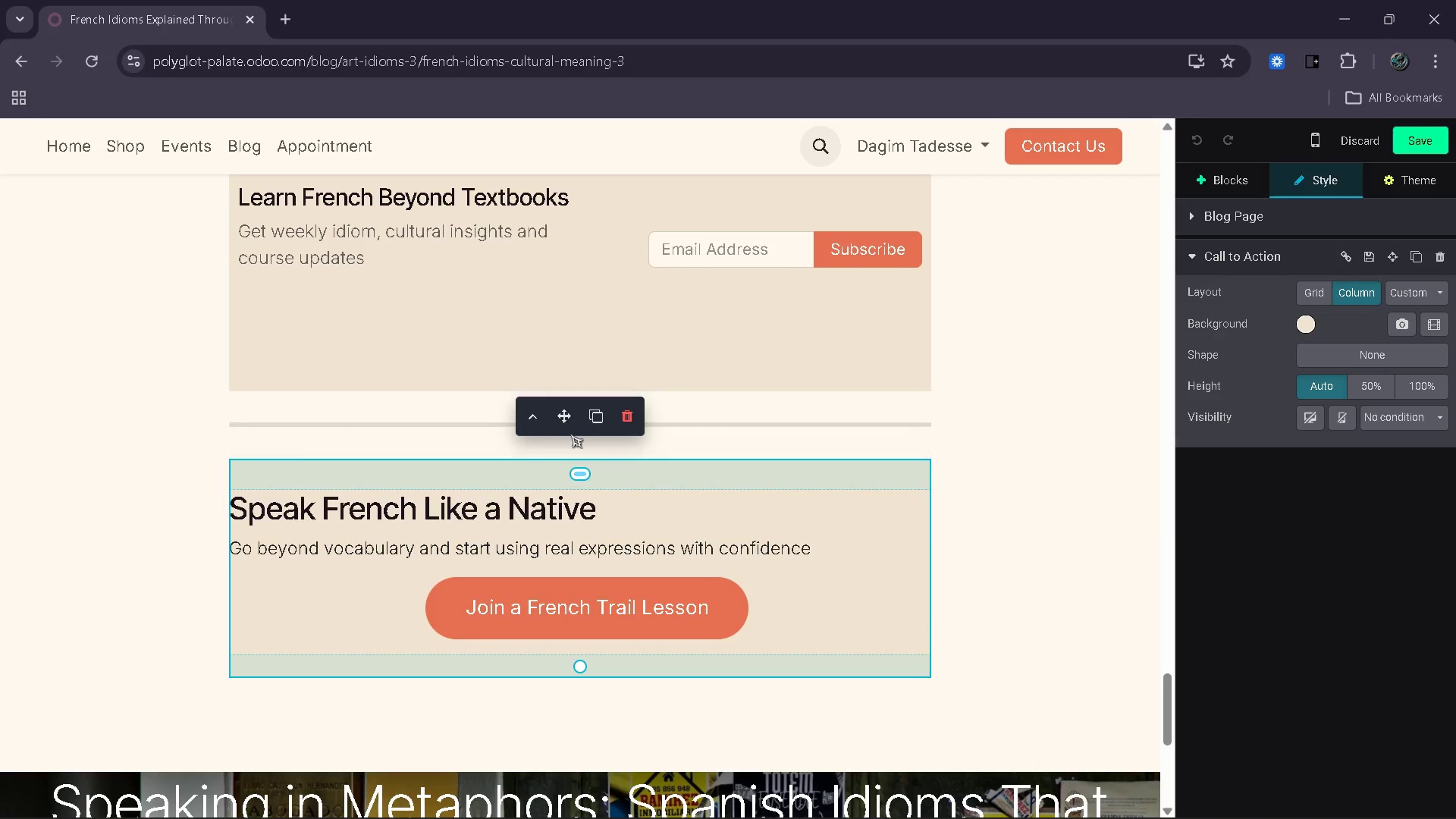 
left_click_drag(start_coordinate=[553, 421], to_coordinate=[578, 647])
 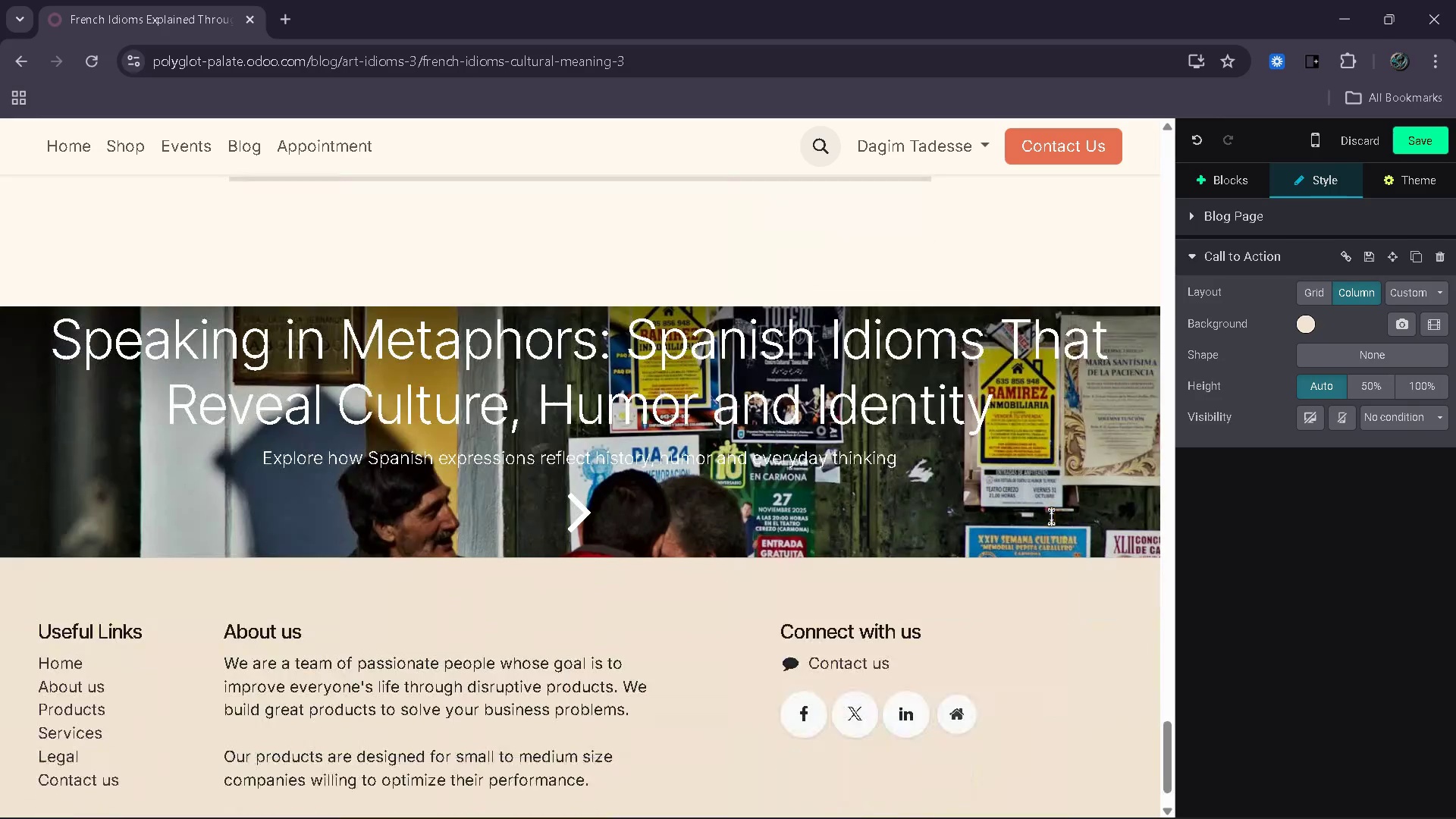 
left_click([1226, 186])
 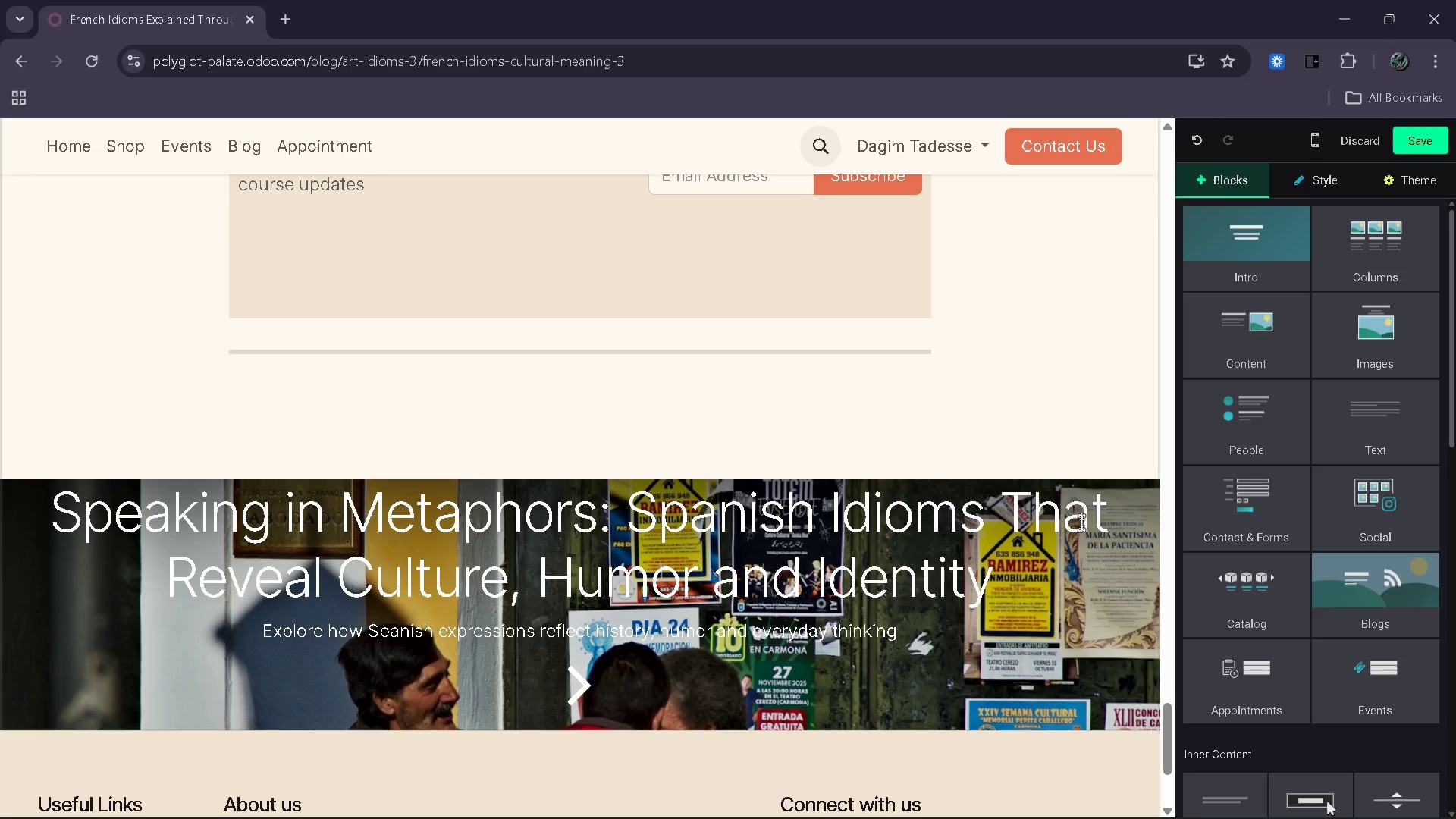 
left_click_drag(start_coordinate=[1262, 529], to_coordinate=[733, 400])
 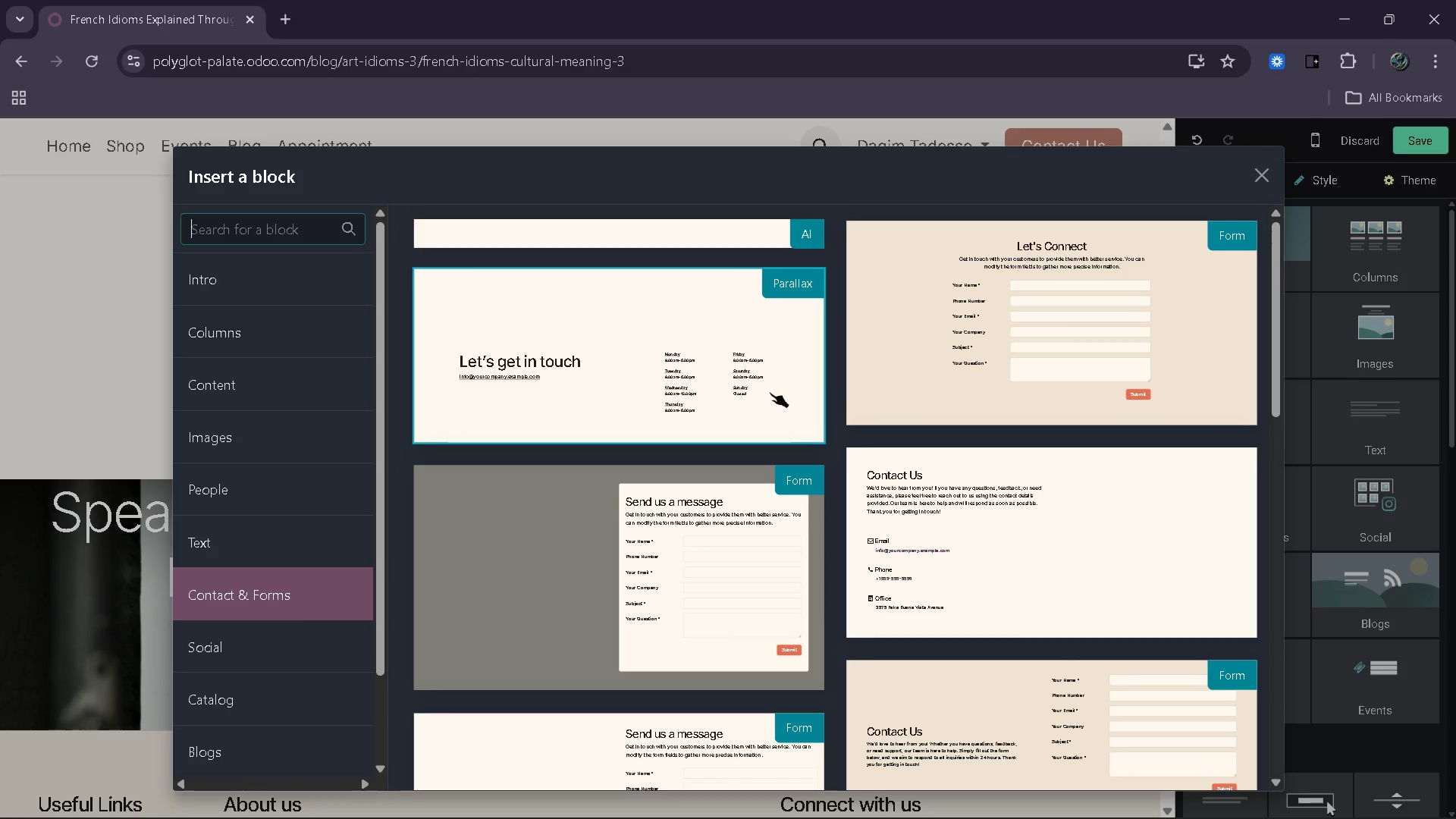 
left_click([905, 372])
 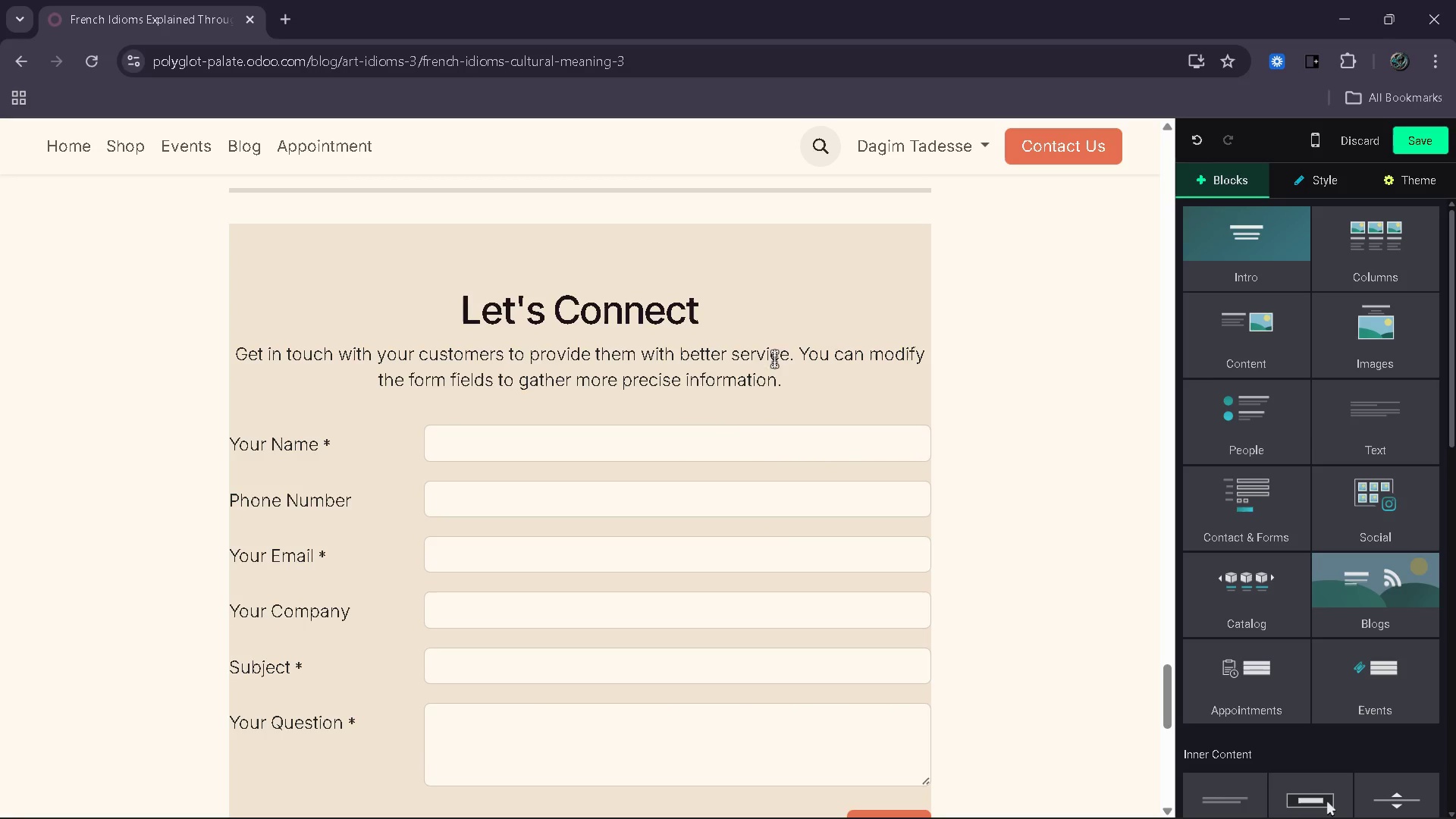 
left_click_drag(start_coordinate=[729, 306], to_coordinate=[469, 310])
 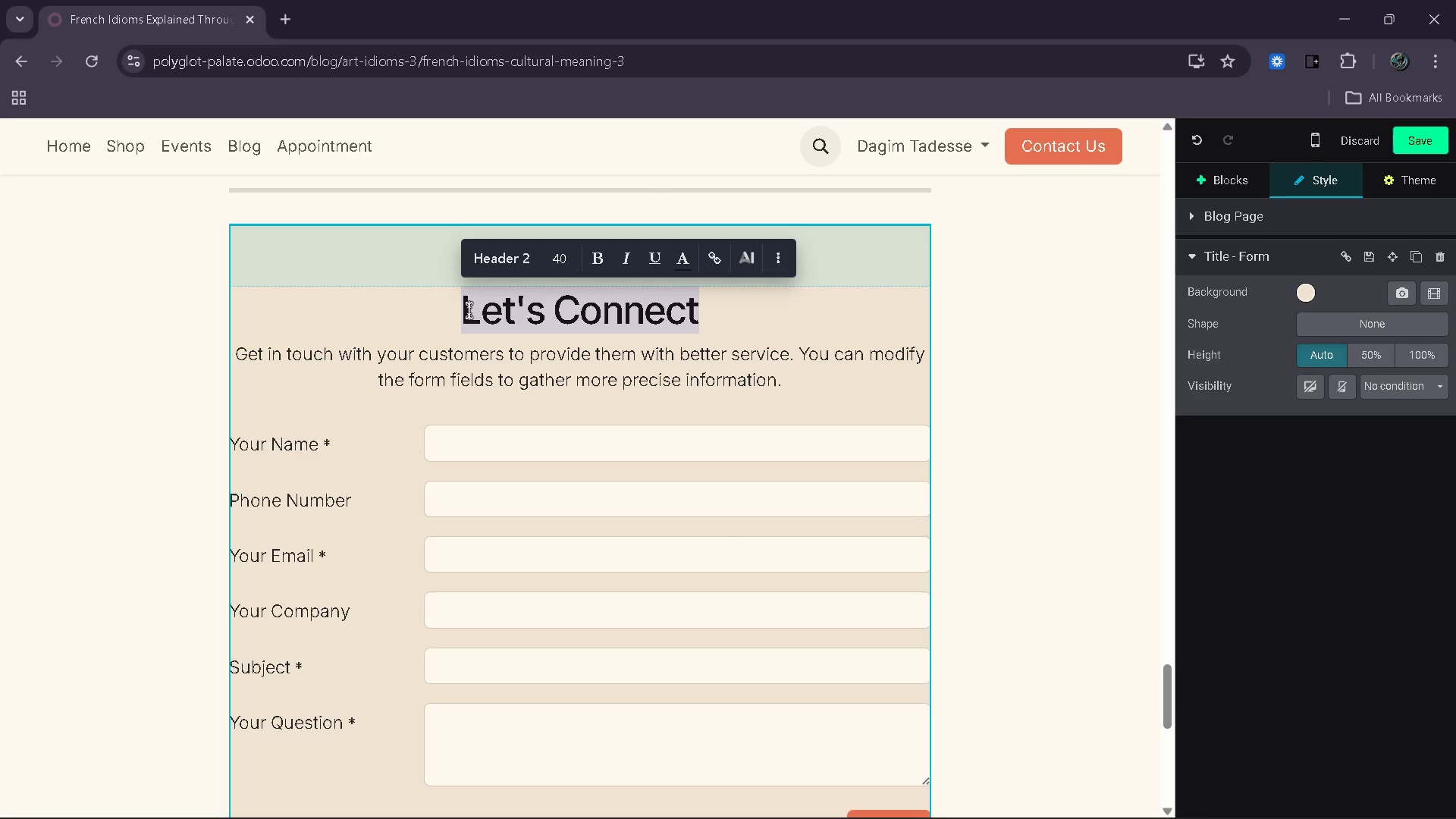 
type(Master French Beyn)
key(Backspace)
type(ond Vocan)
key(Backspace)
type(bulary)
 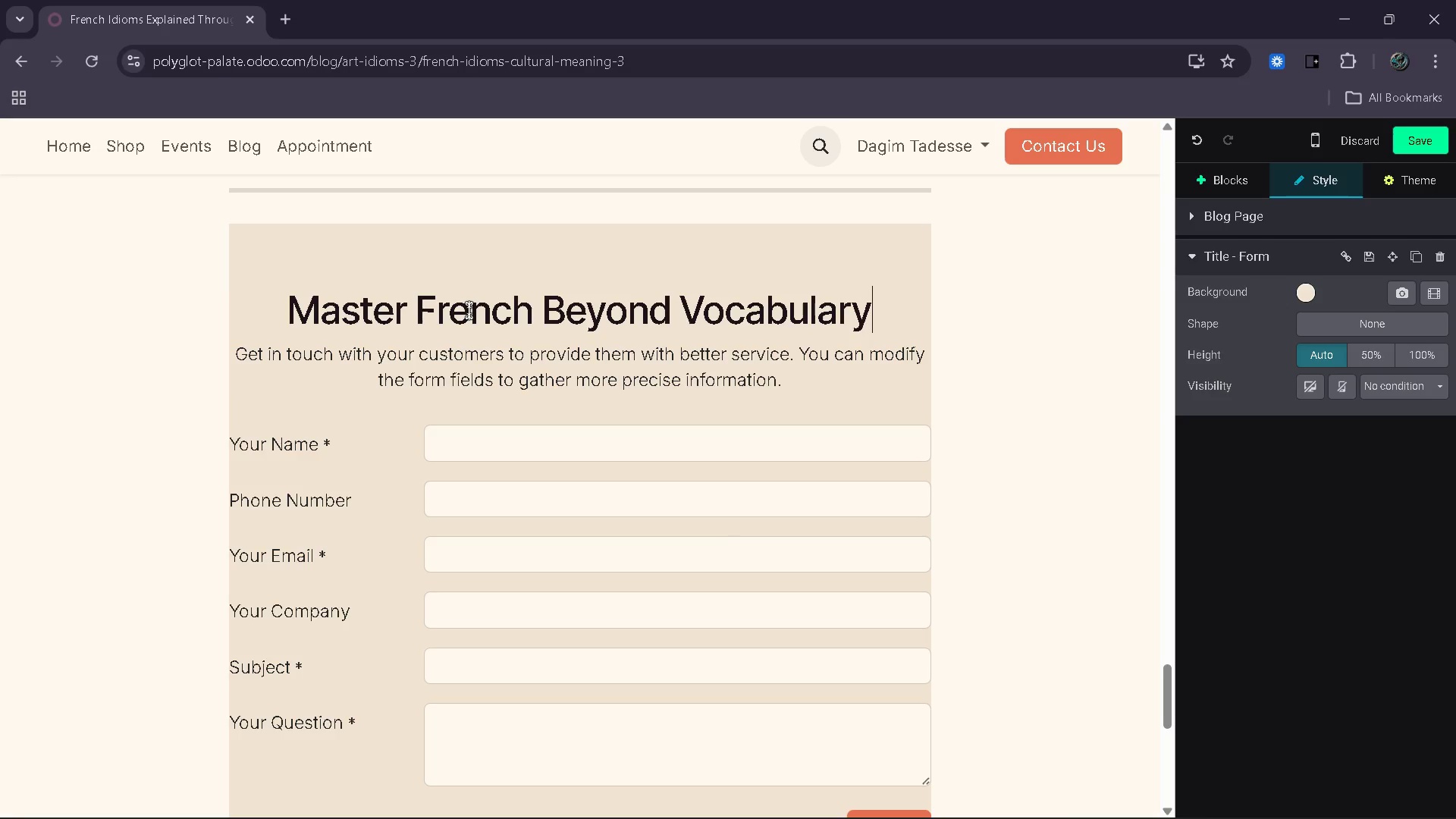 
left_click_drag(start_coordinate=[799, 386], to_coordinate=[239, 349])
 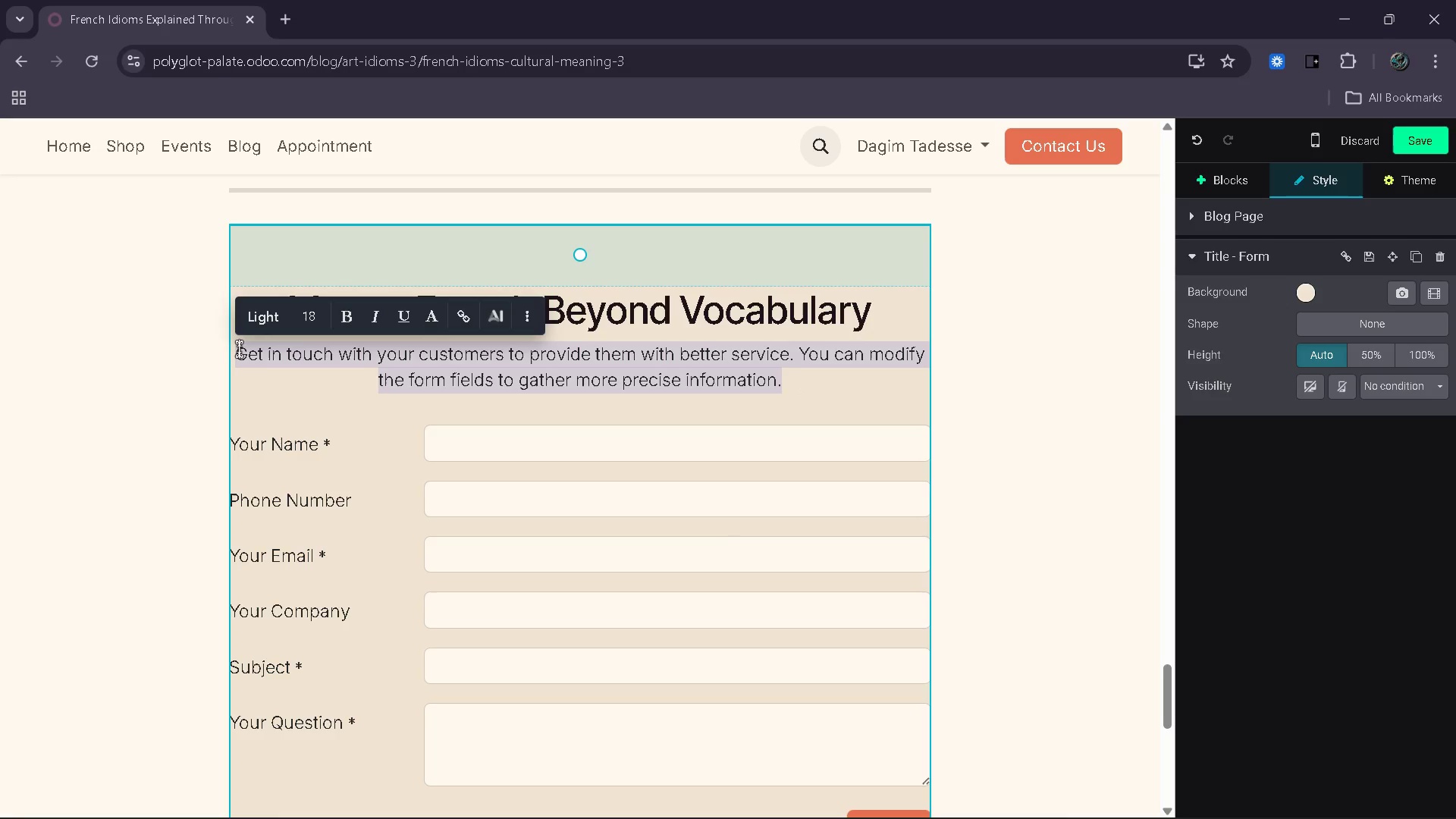 
type(Let us hepl)
key(Backspace)
key(Backspace)
type(lp you under)
 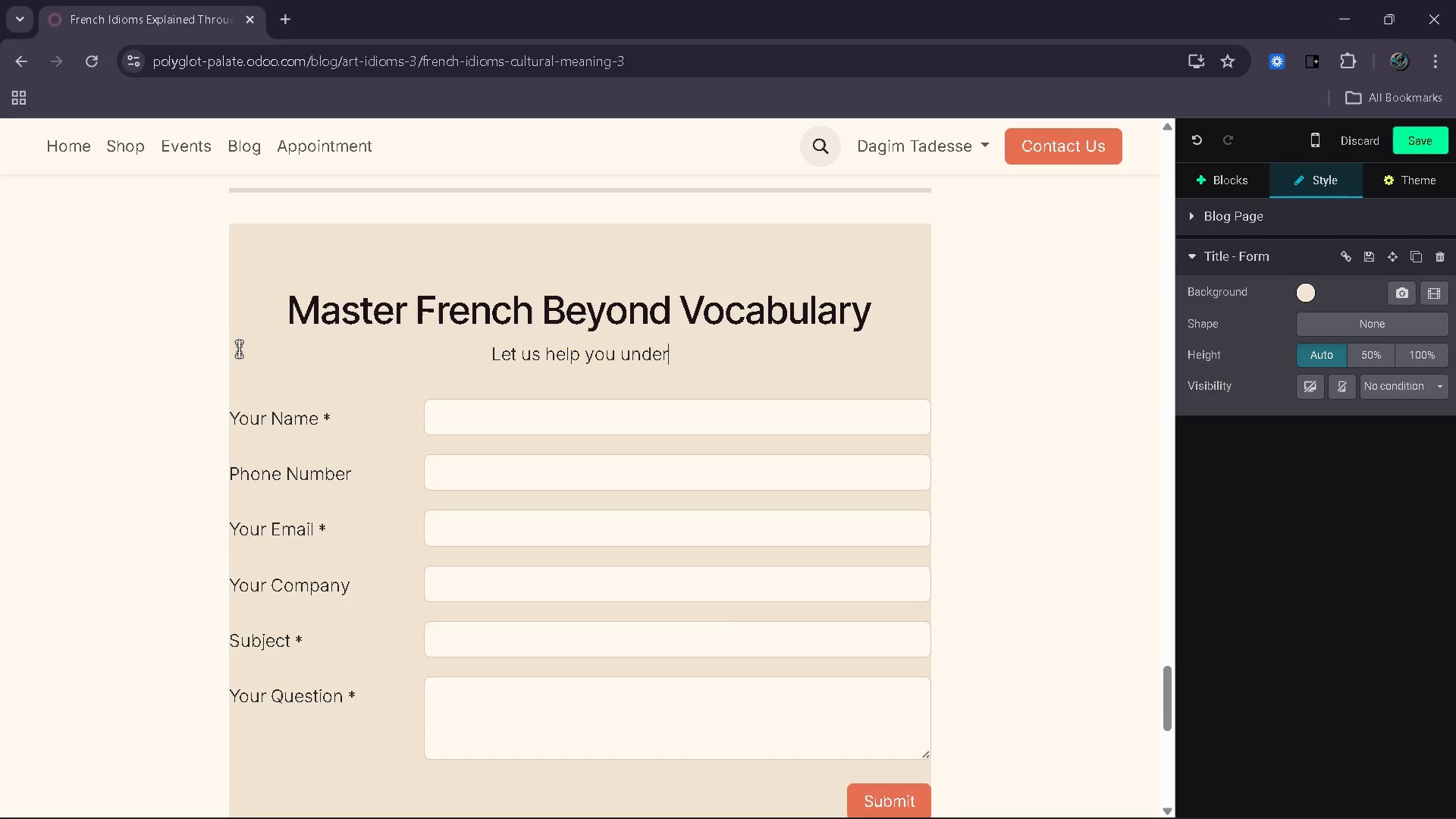 
type(stand French expre)
 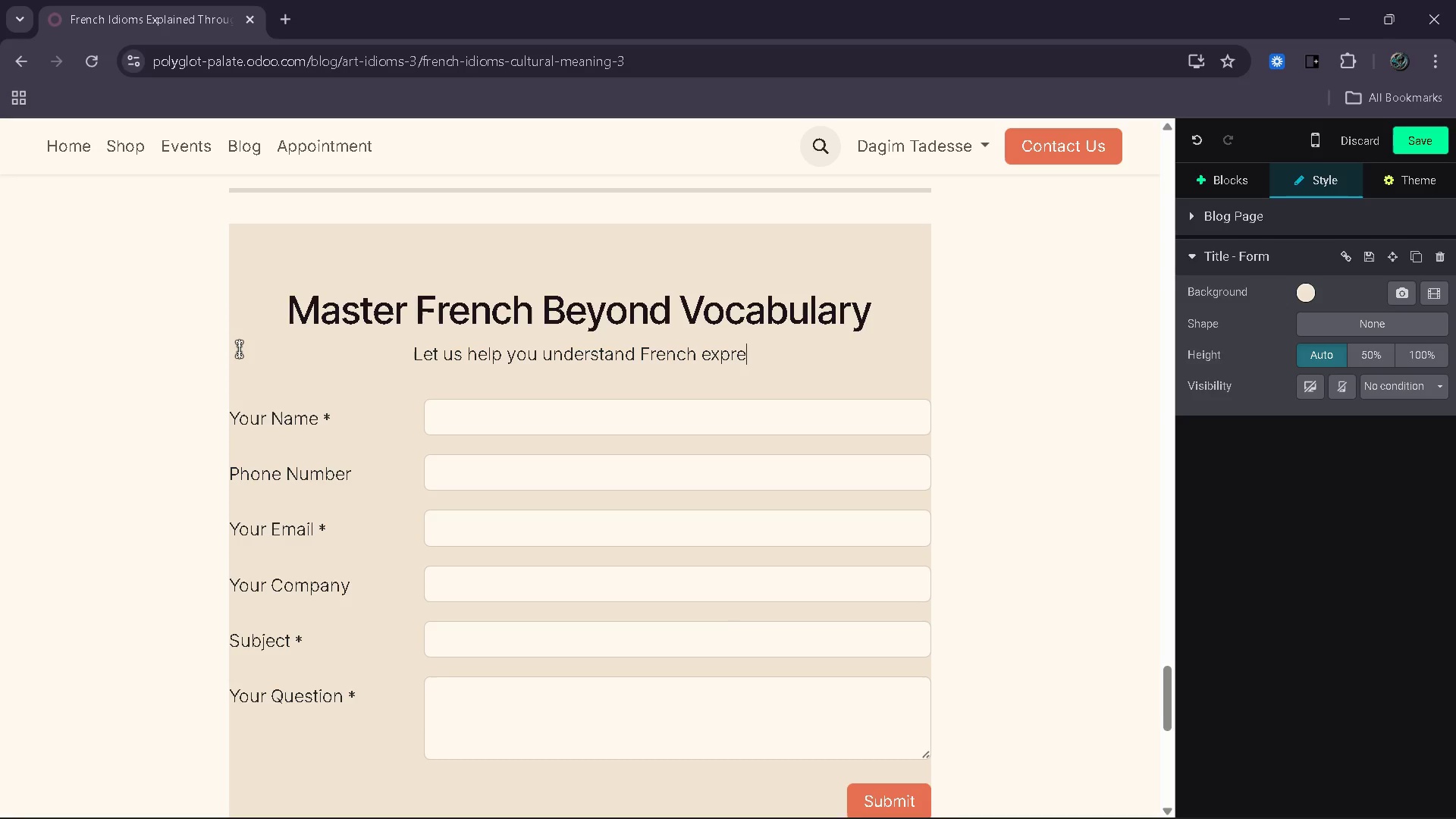 
type(ssions, culture and comuu)
key(Backspace)
key(Backspace)
type(munication ar)
key(Backspace)
type(t a )
key(Backspace)
type( deeper level.)
 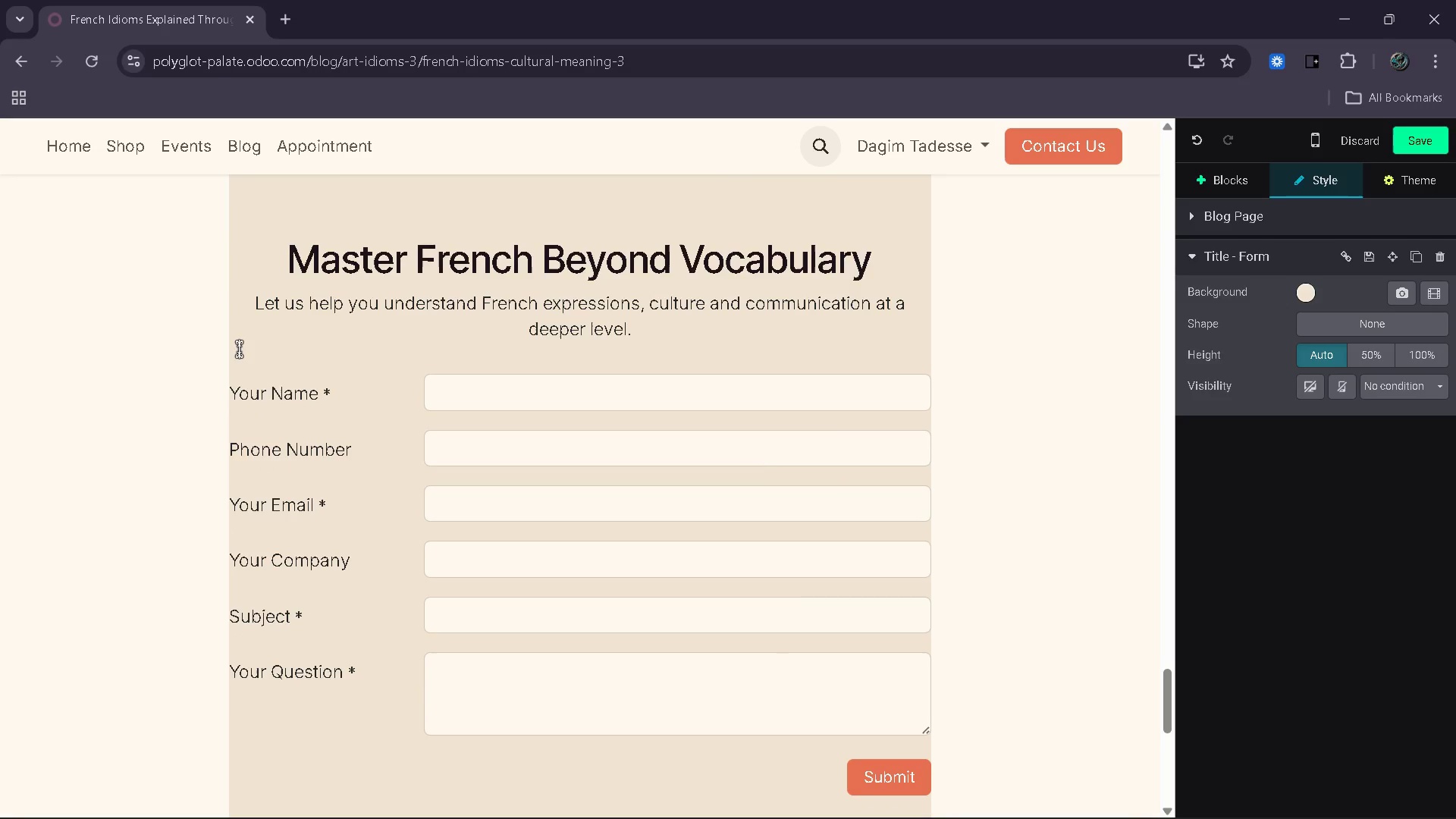 
left_click([547, 388])
 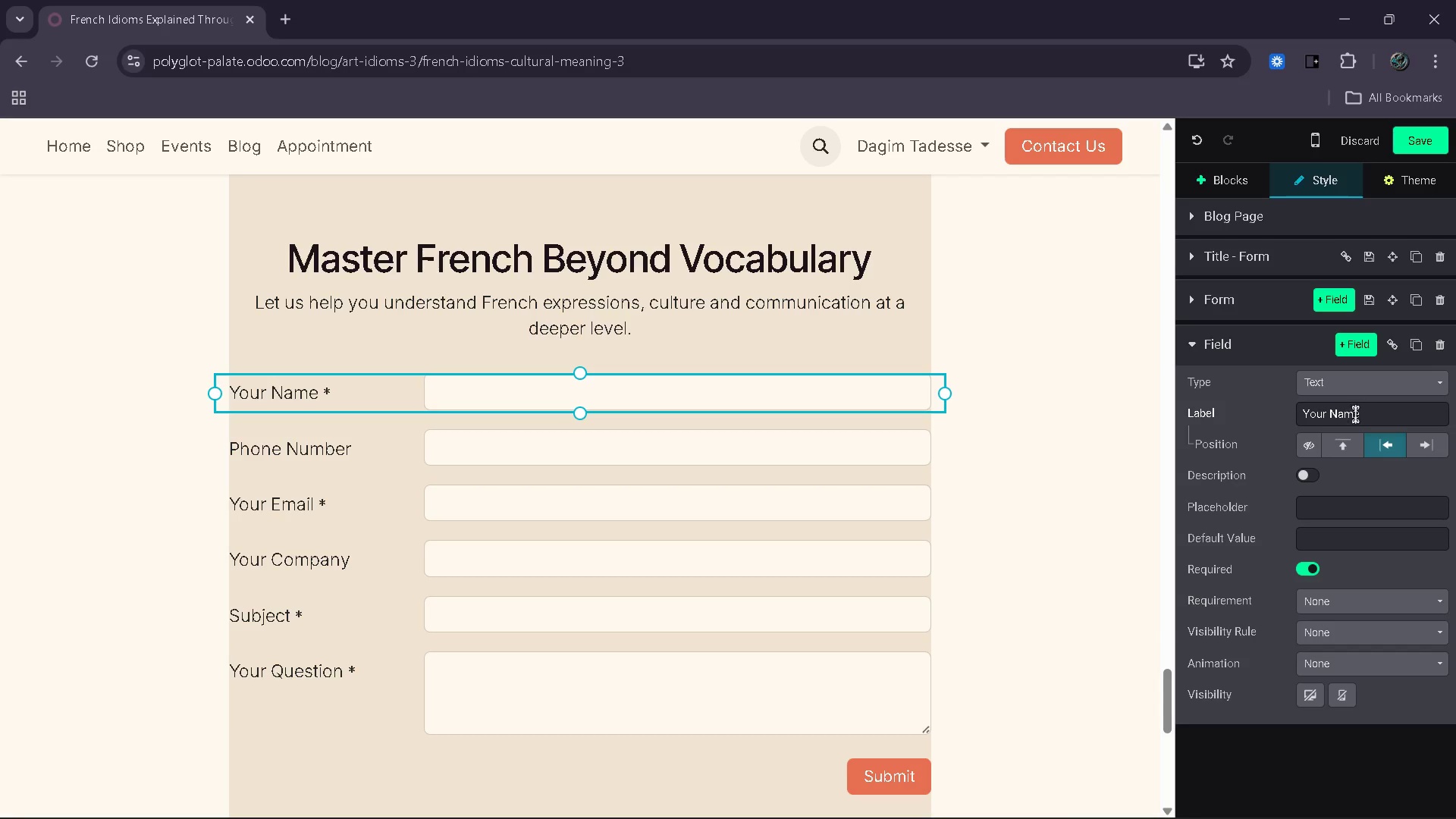 
left_click_drag(start_coordinate=[1325, 415], to_coordinate=[1300, 414])
 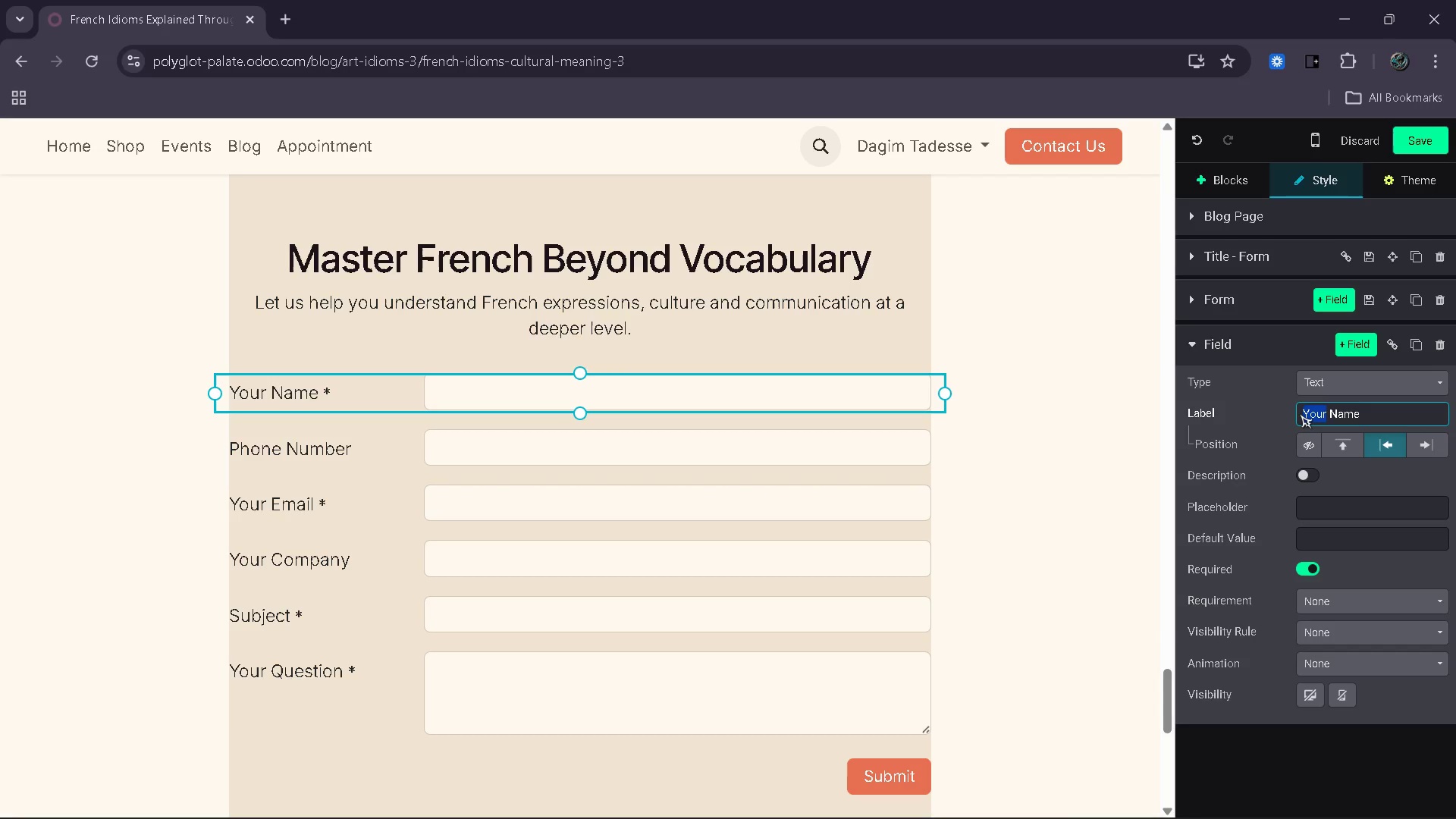 
key(Backspace)
type(Full)
 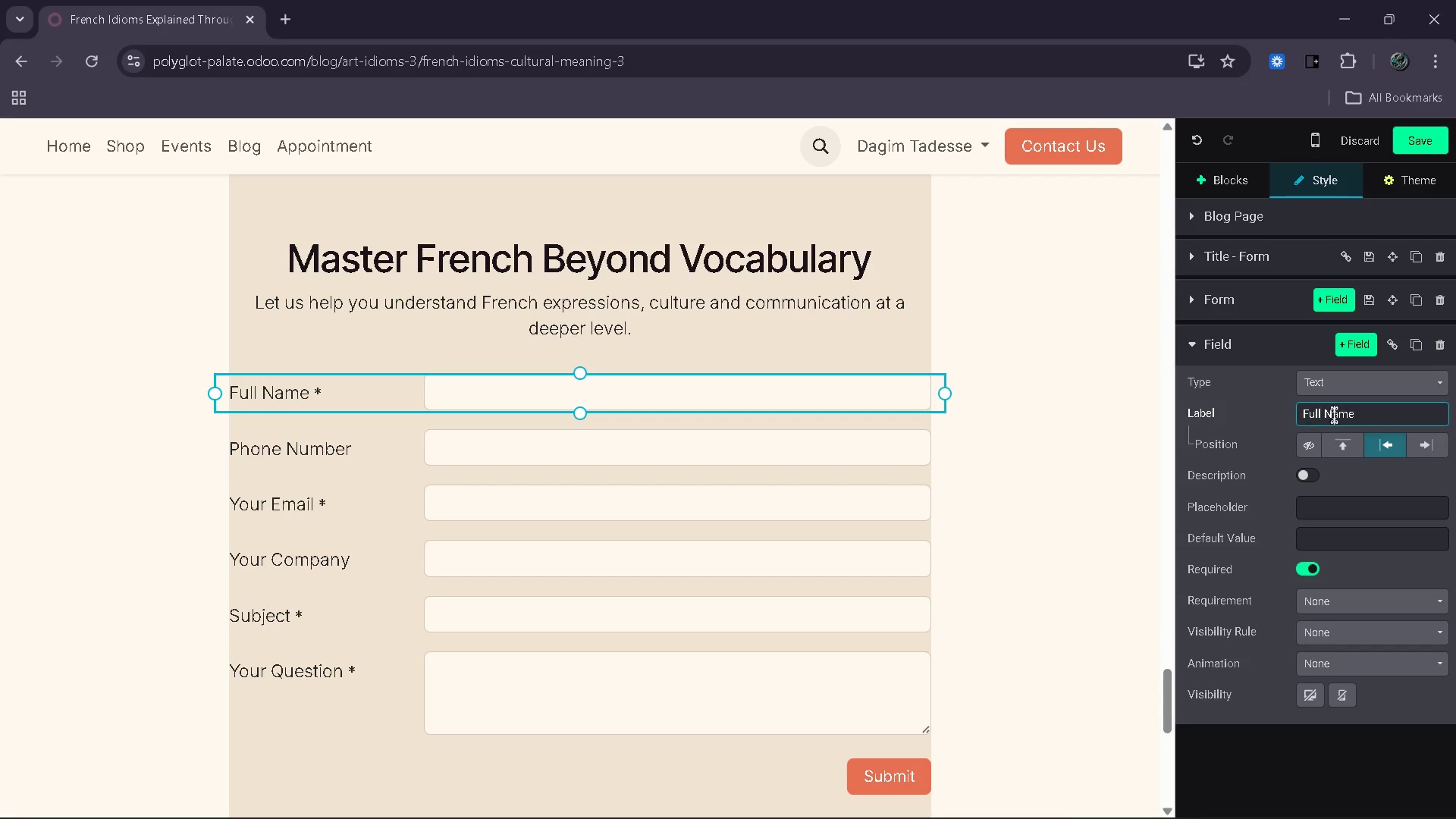 
left_click([1290, 298])
 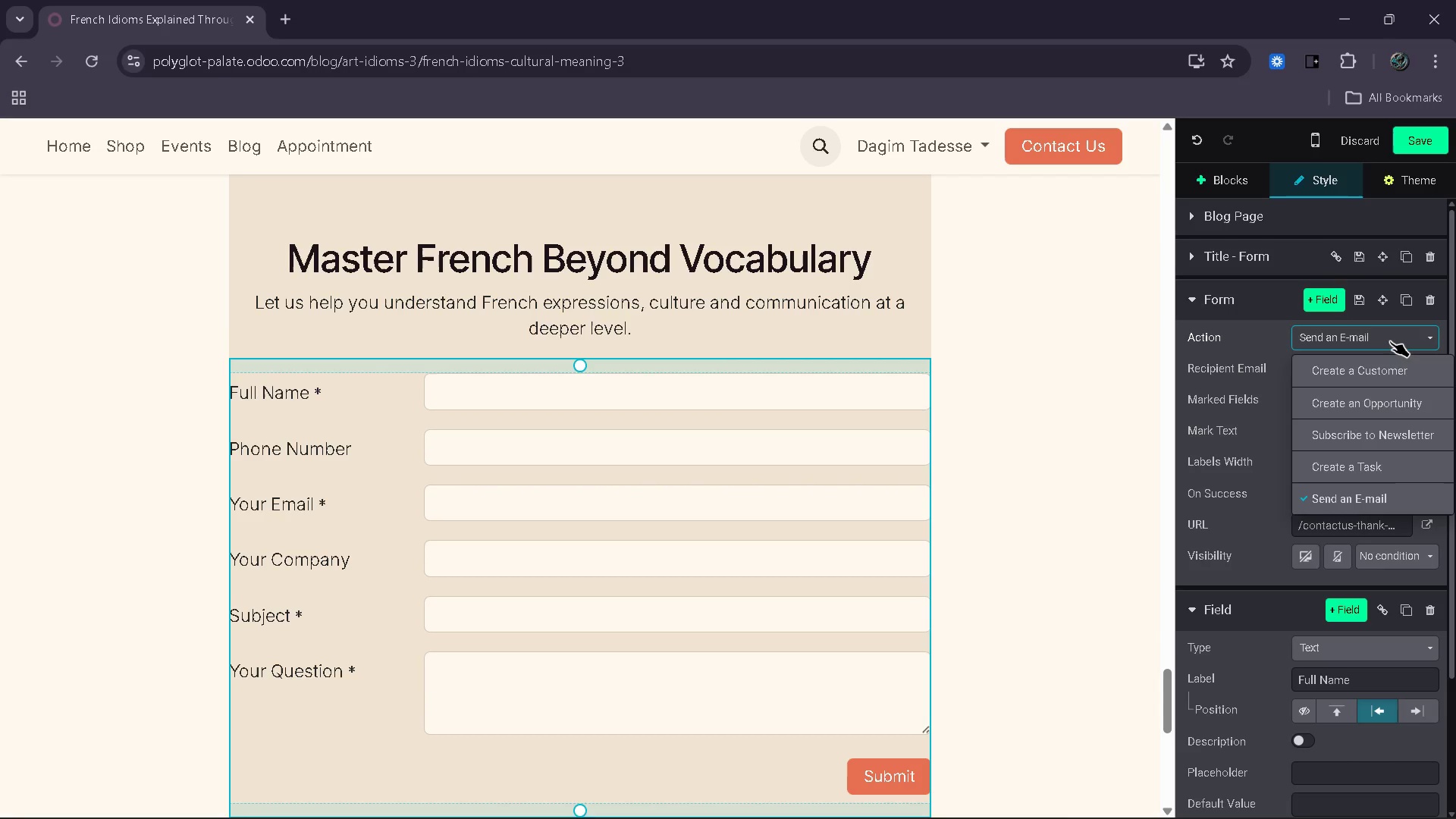 
left_click([1379, 400])
 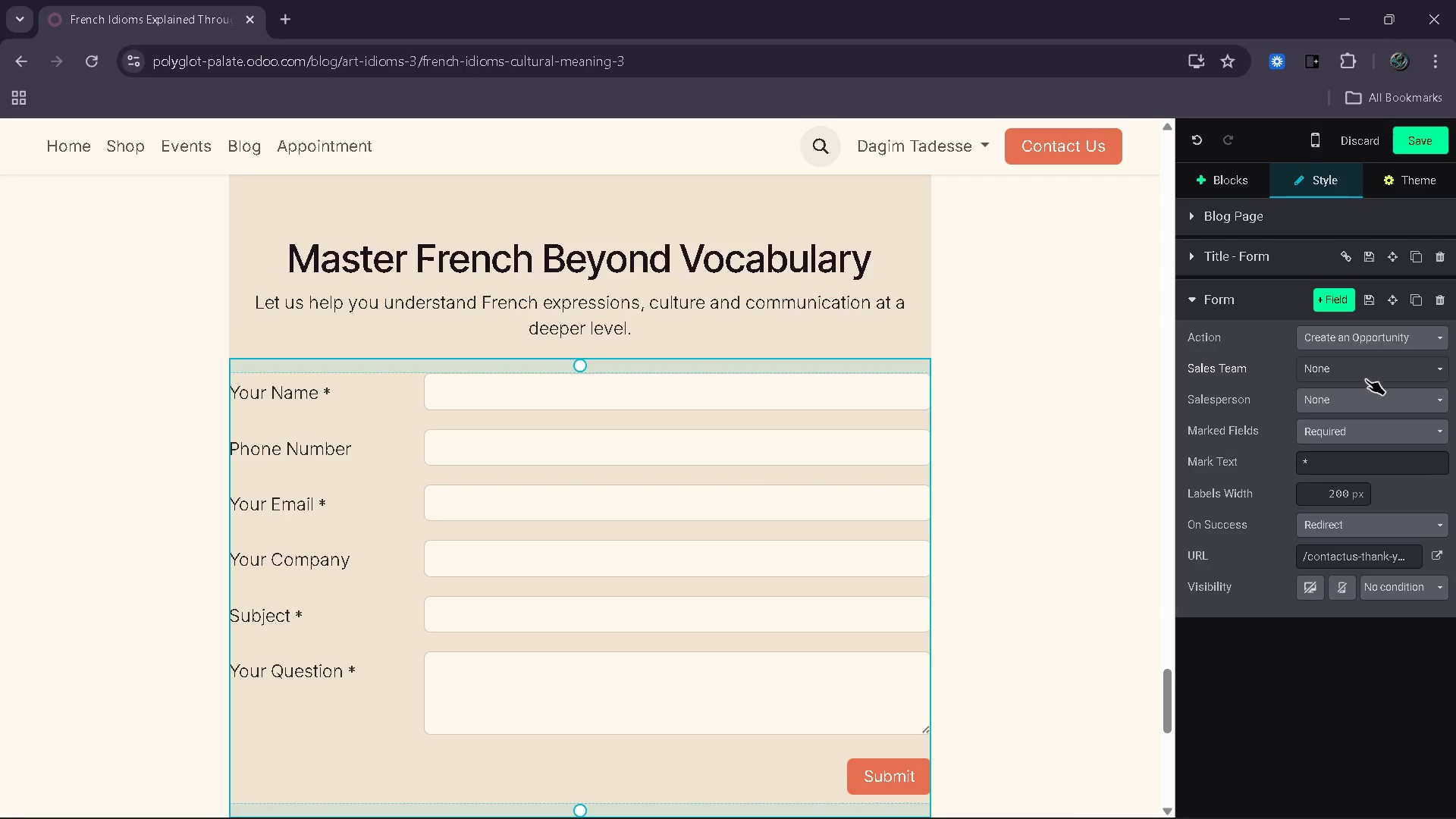 
wait(5.17)
 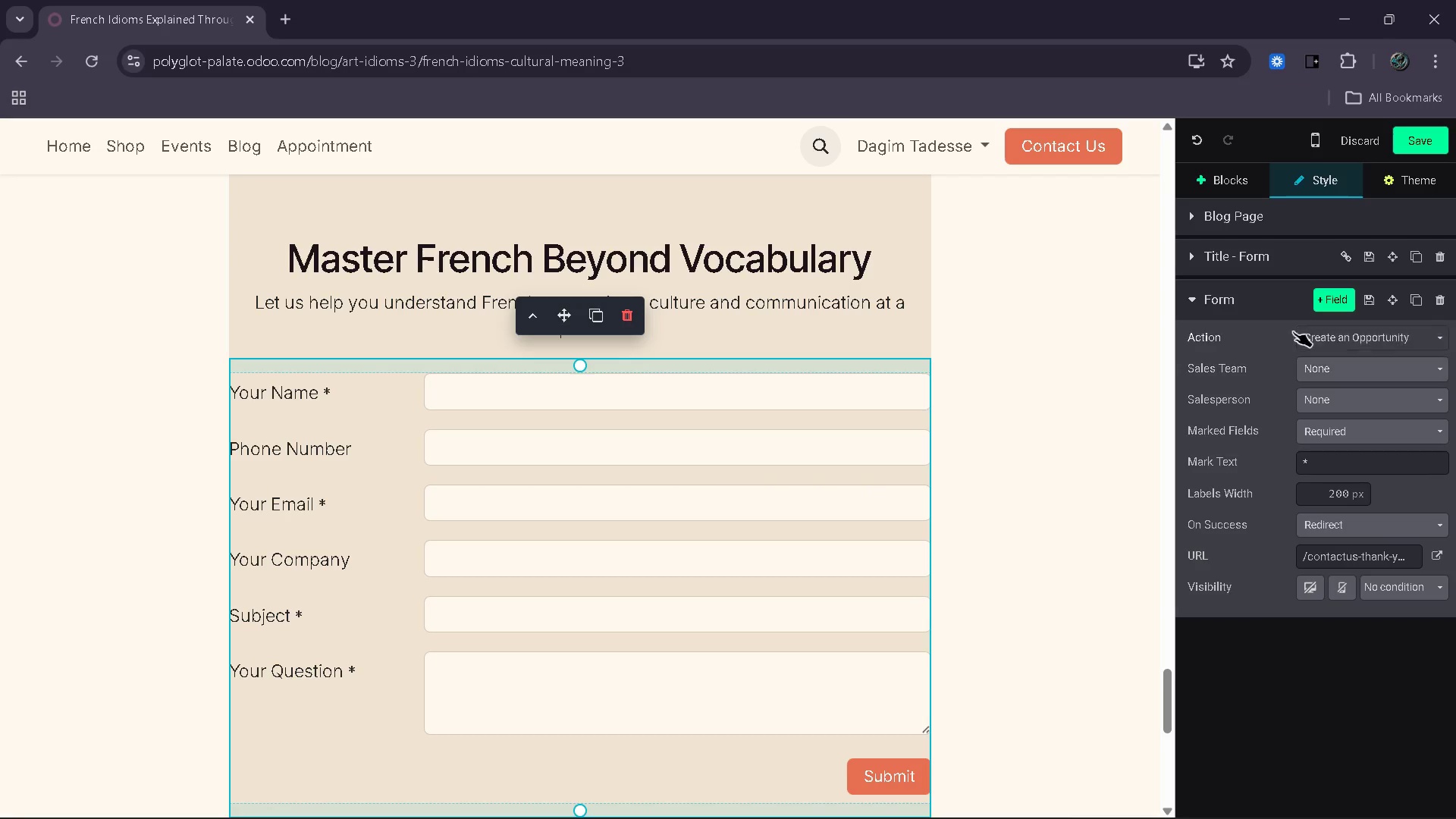 
left_click([1360, 425])
 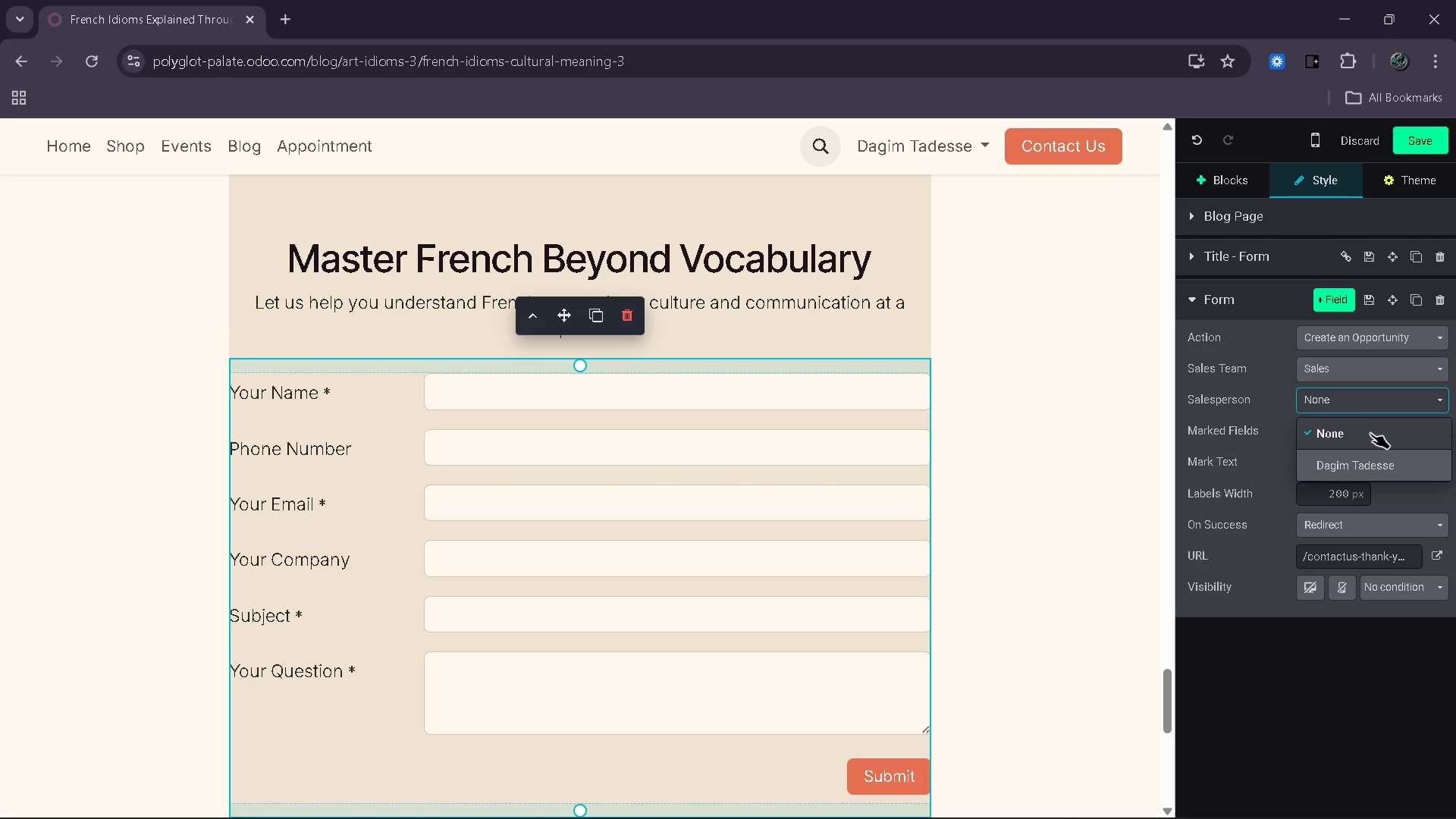 
left_click([1361, 456])
 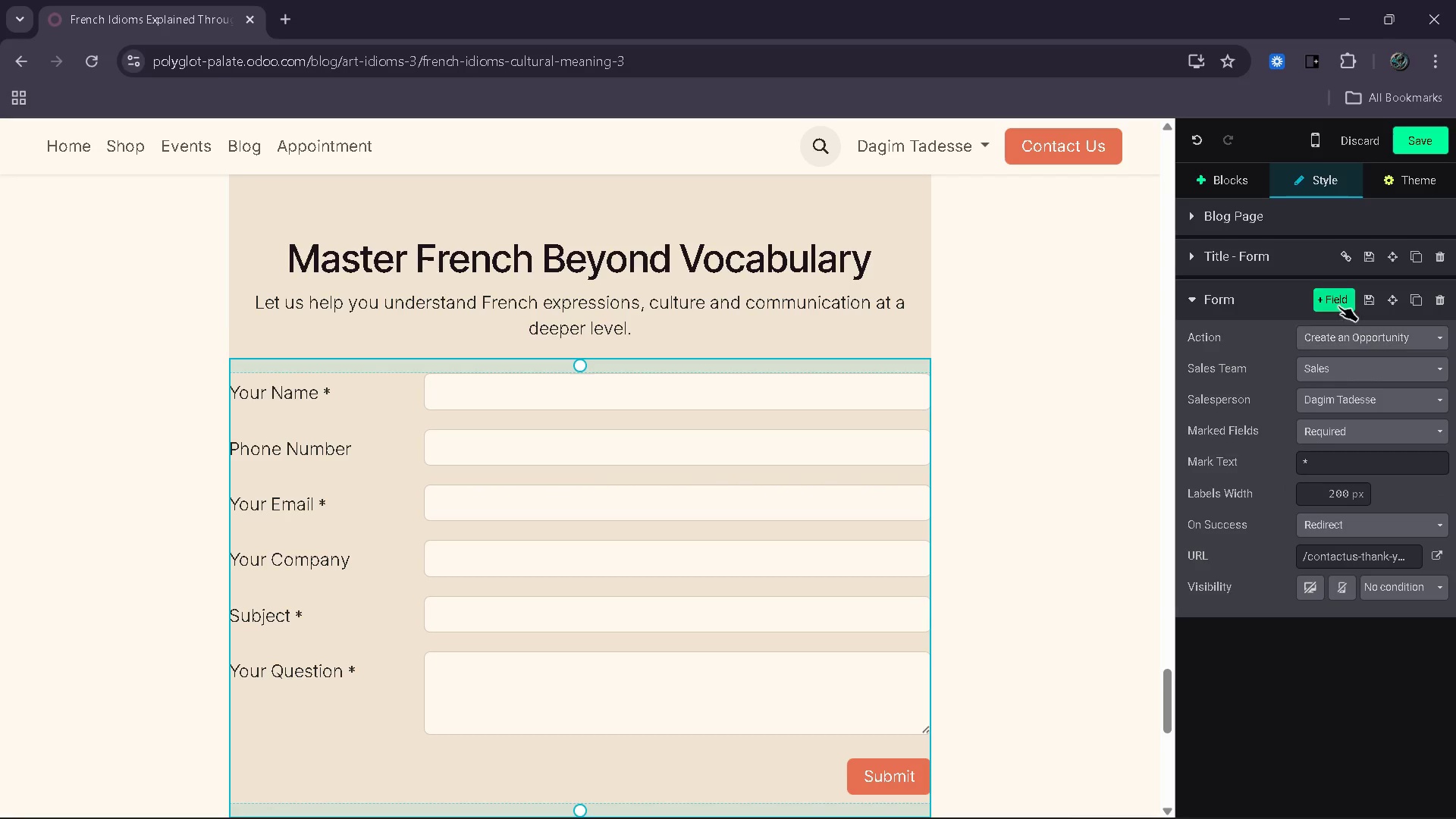 
left_click([1337, 301])
 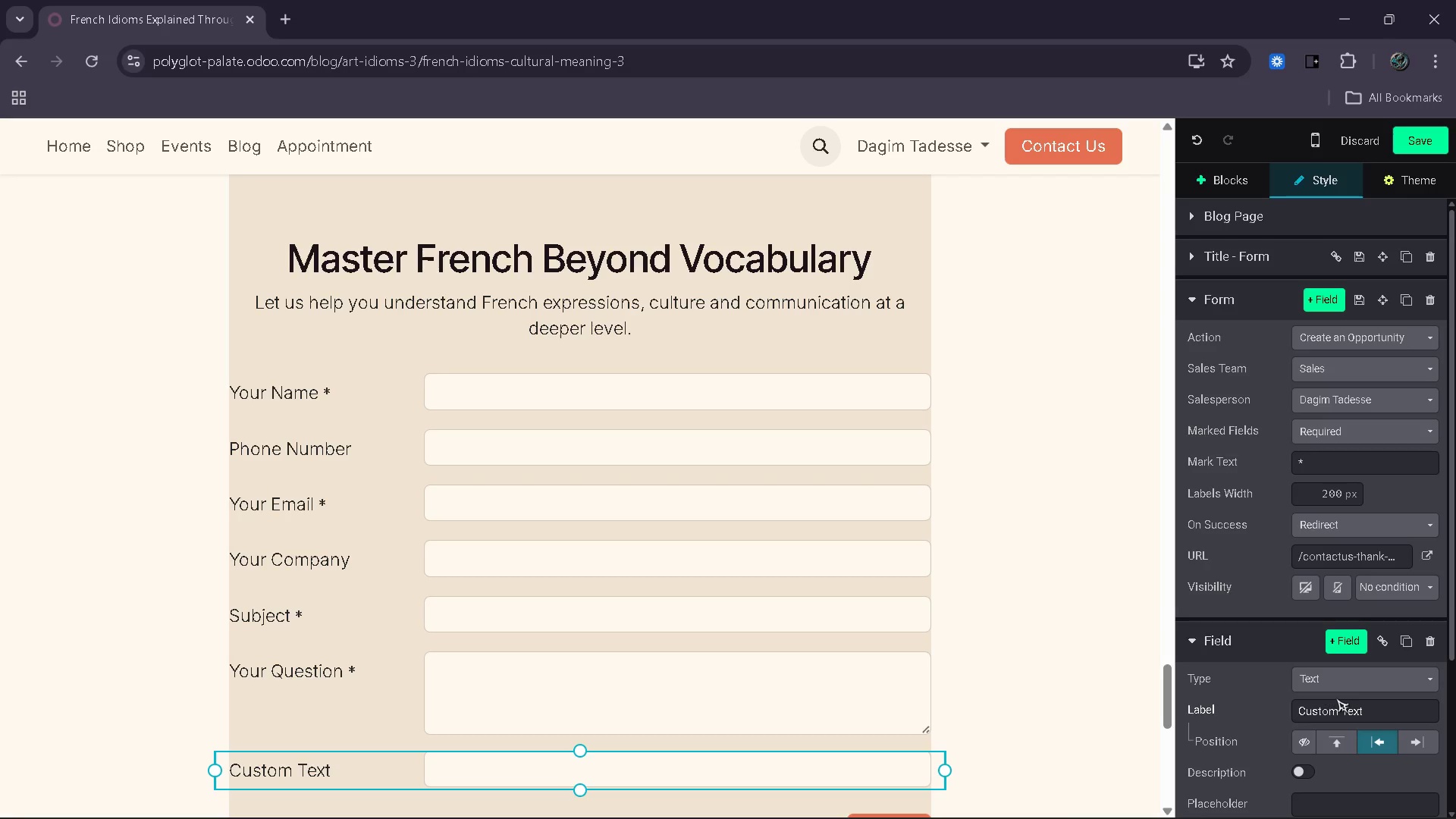 
left_click([1411, 579])
 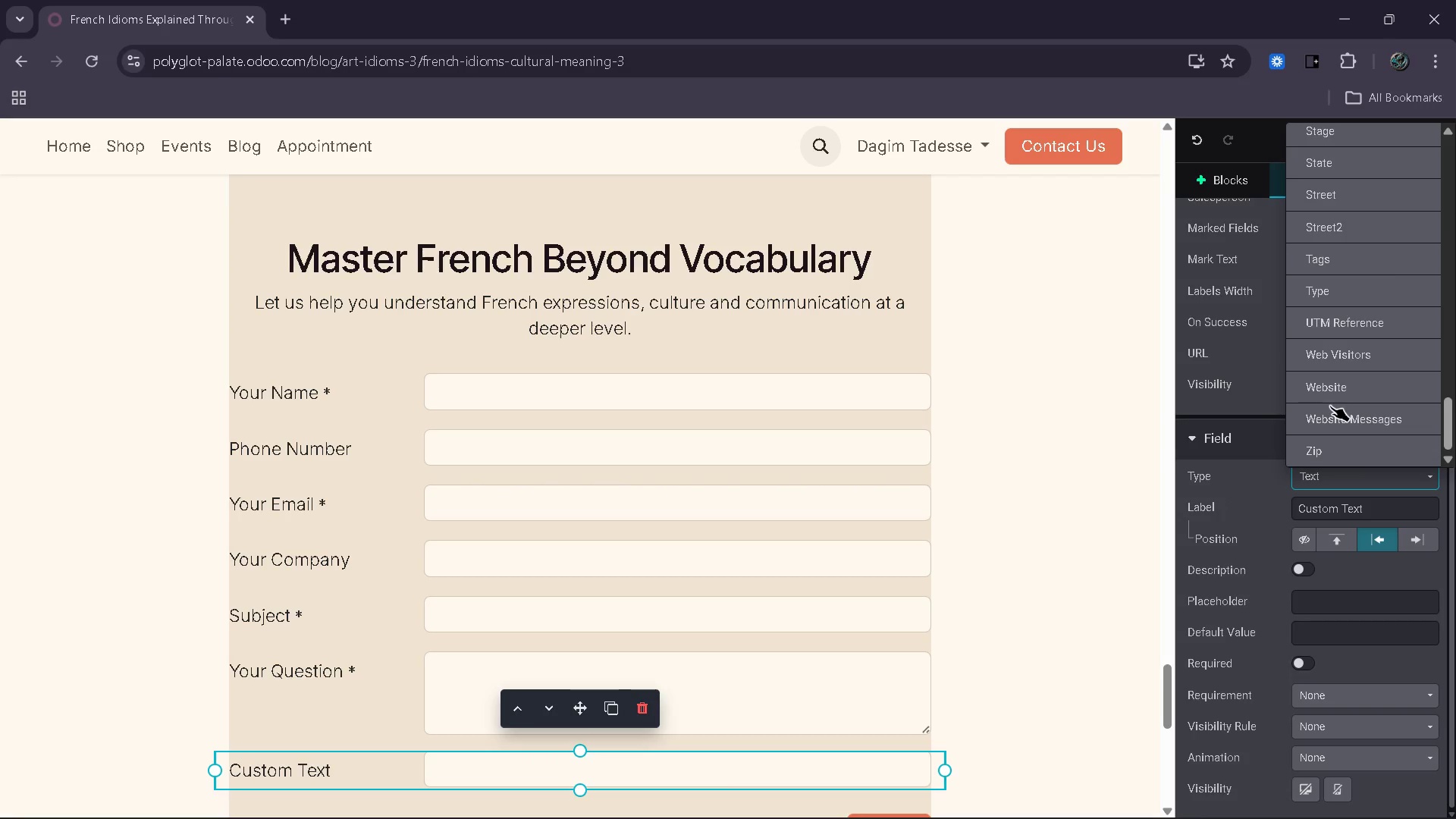 
left_click([1368, 248])
 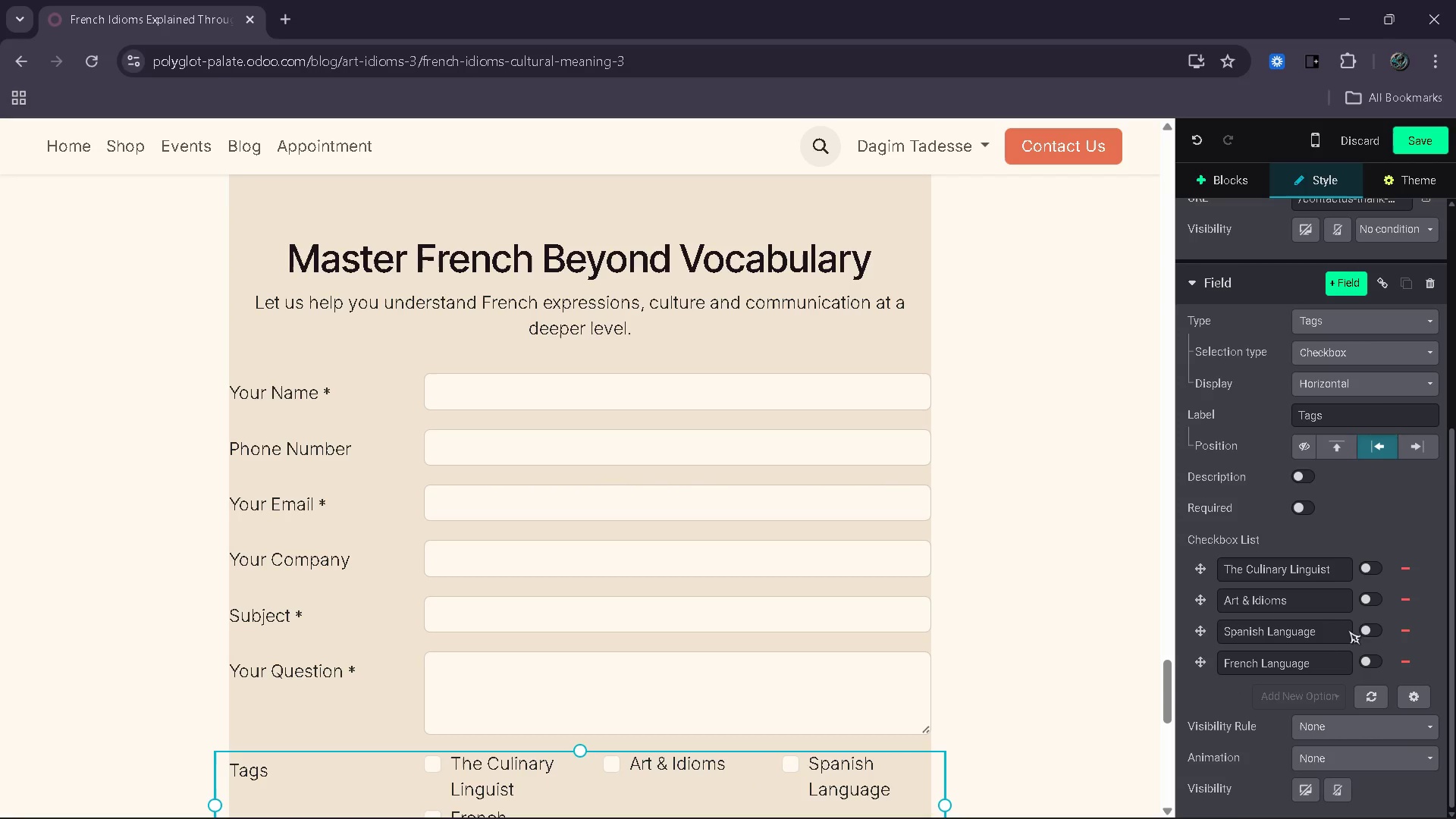 
wait(5.14)
 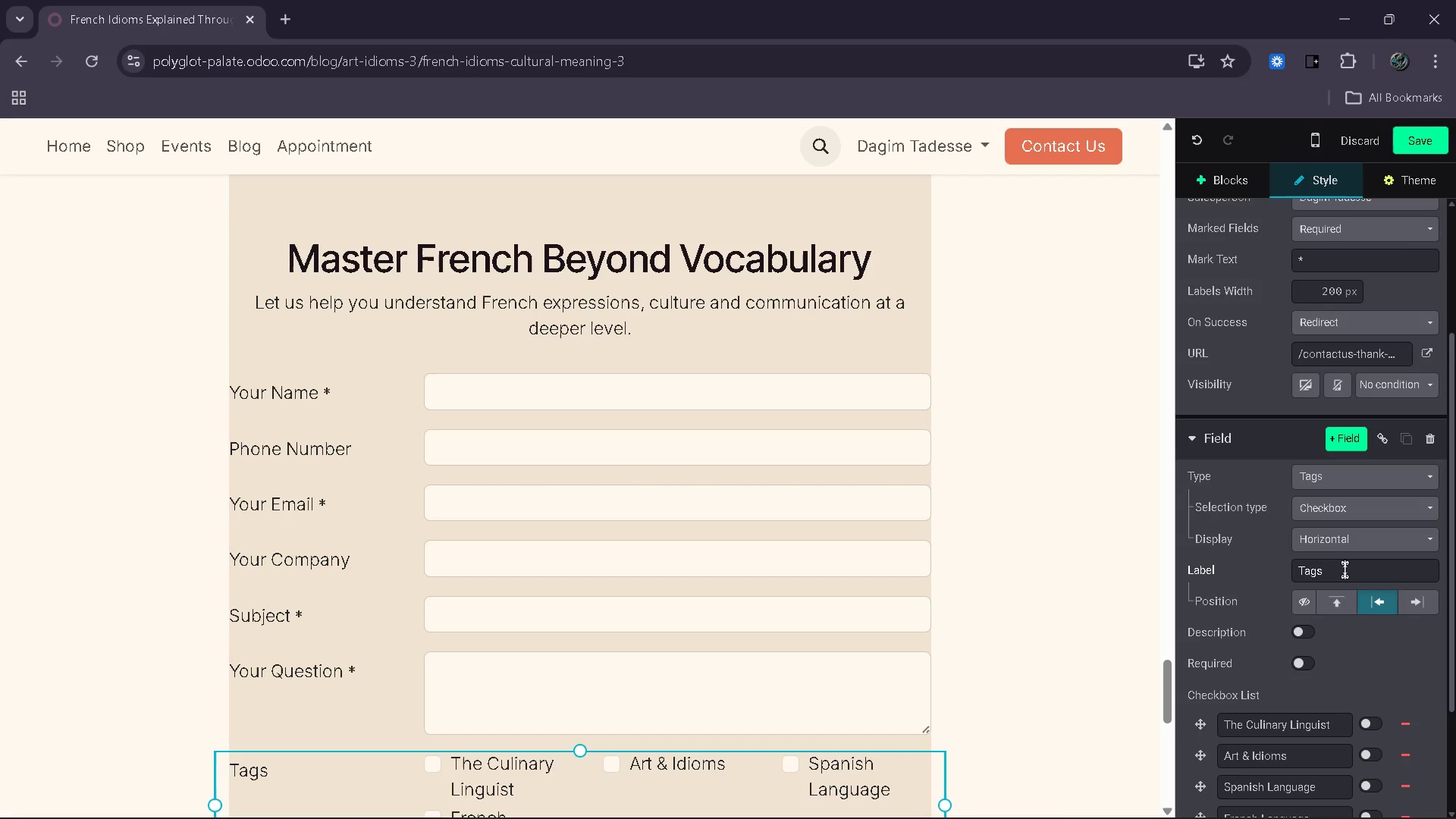 
left_click([1375, 665])
 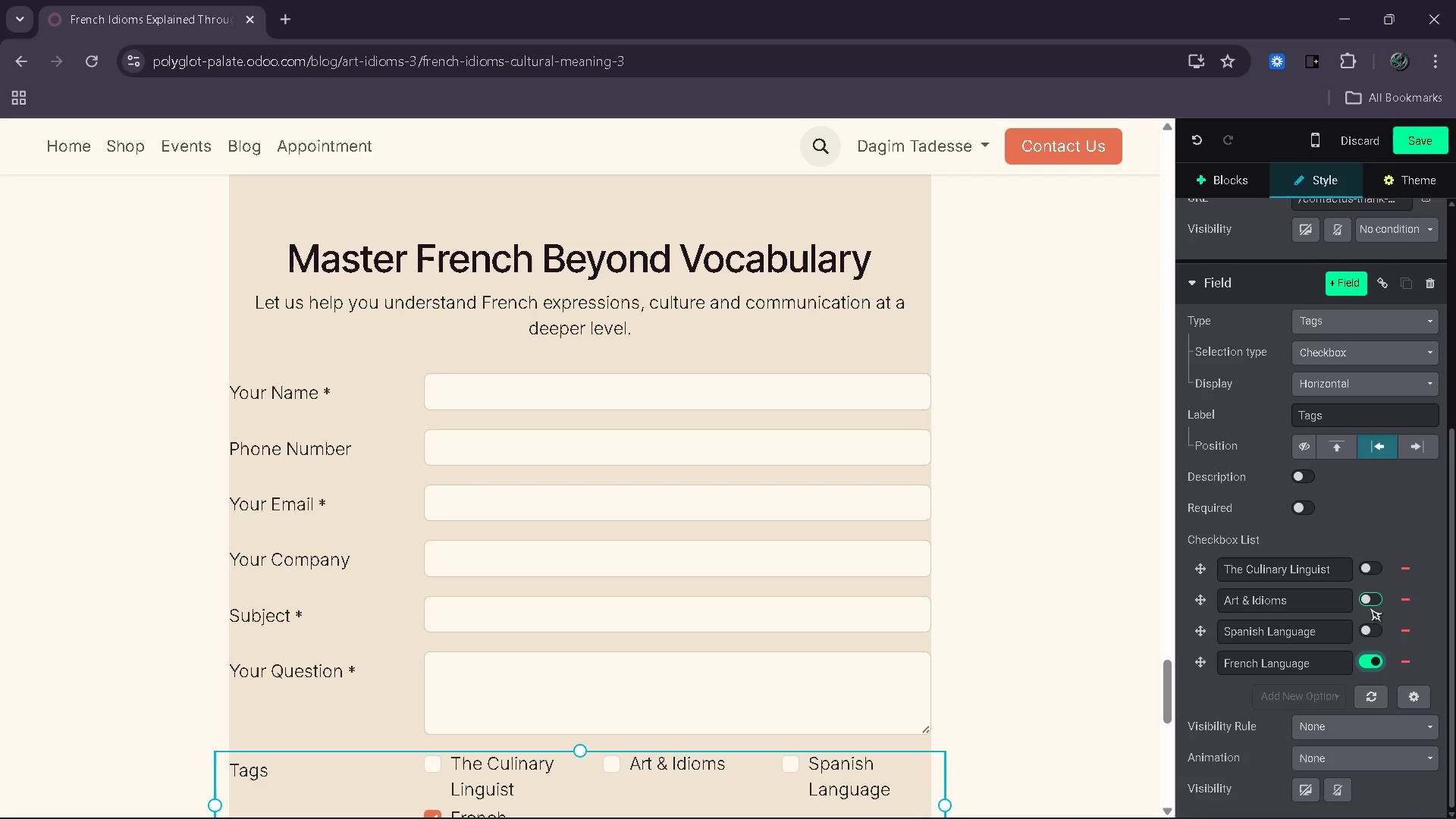 
left_click([1370, 604])
 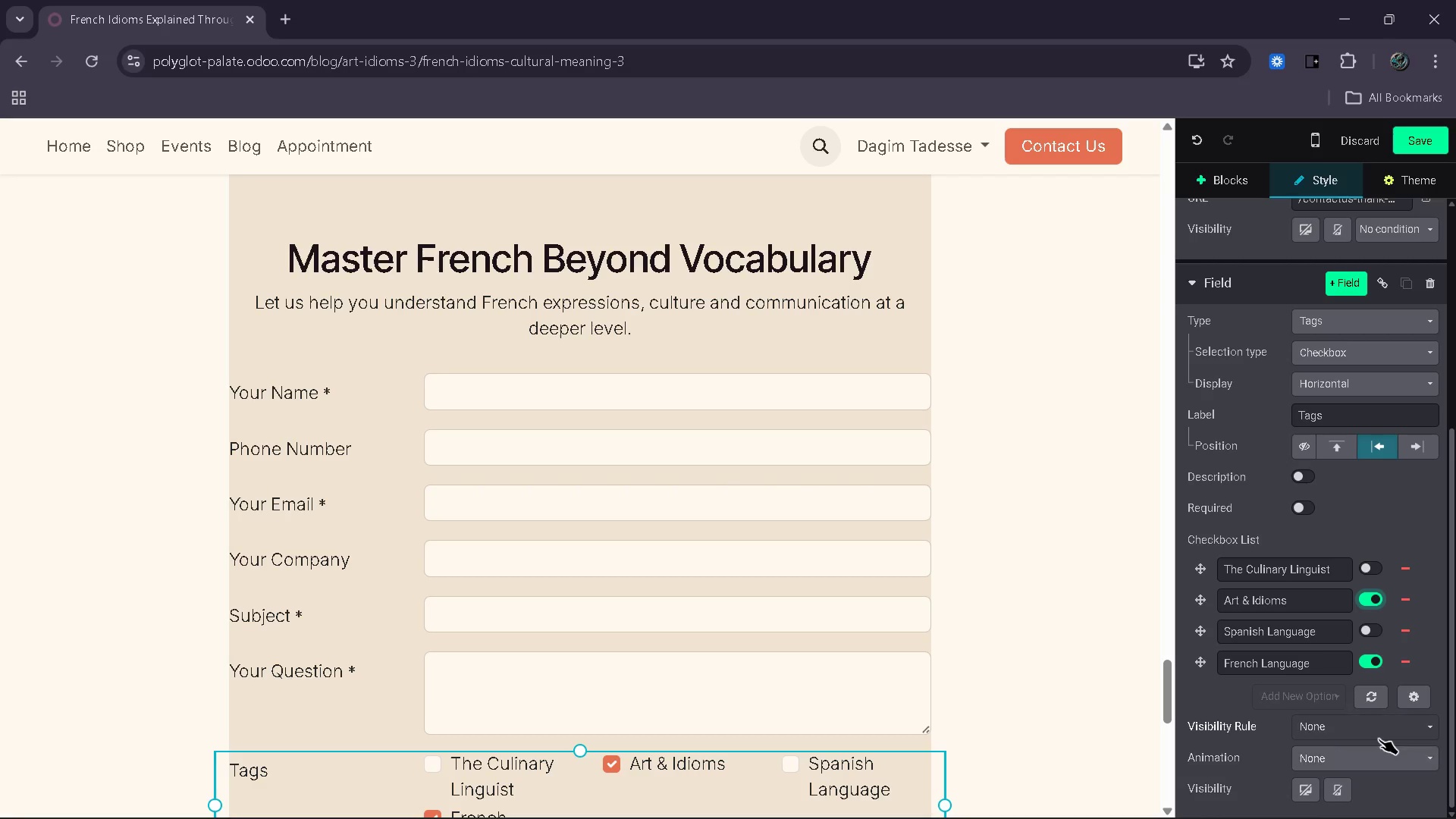 
left_click([1363, 667])
 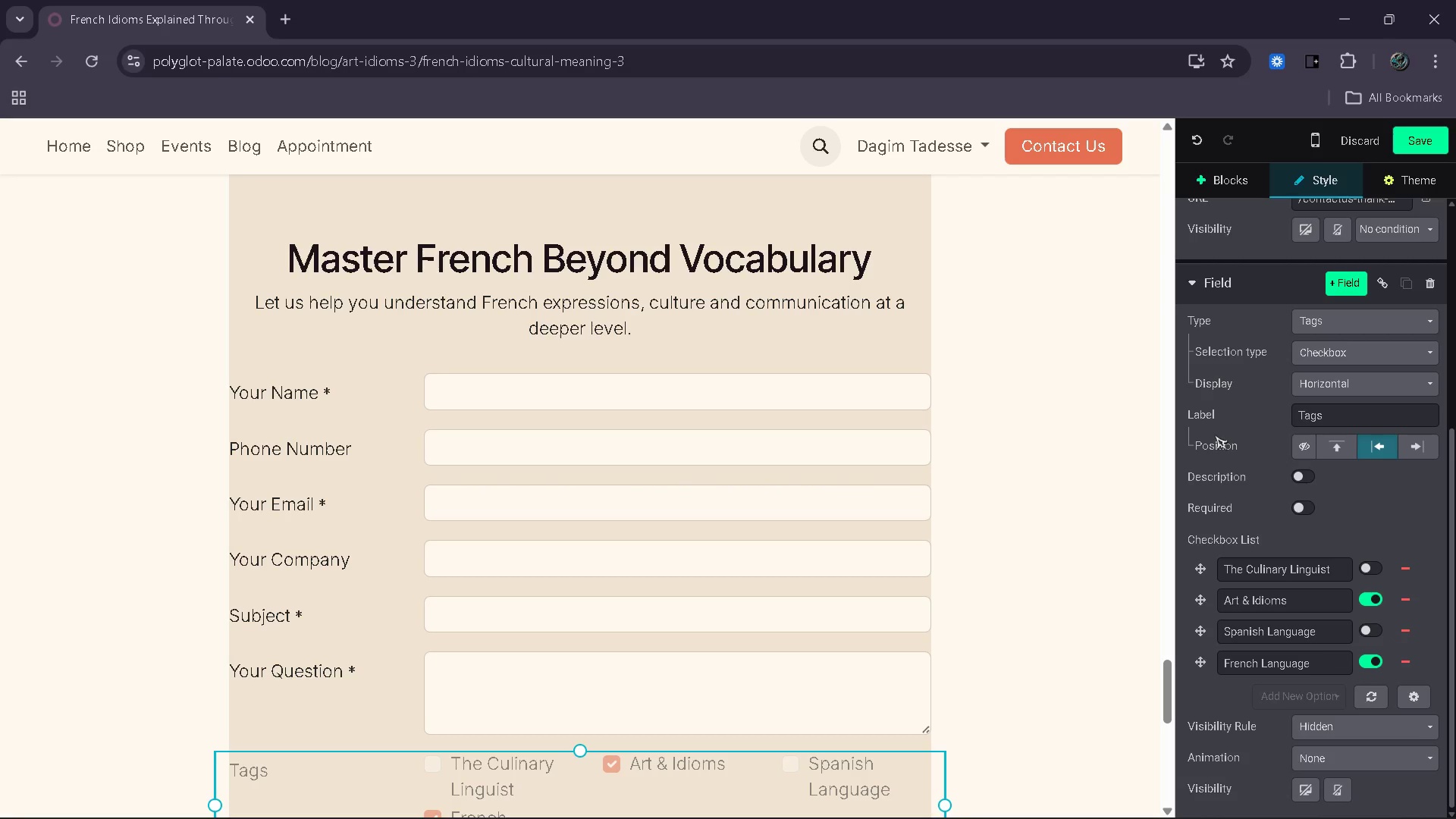 
left_click([1408, 448])
 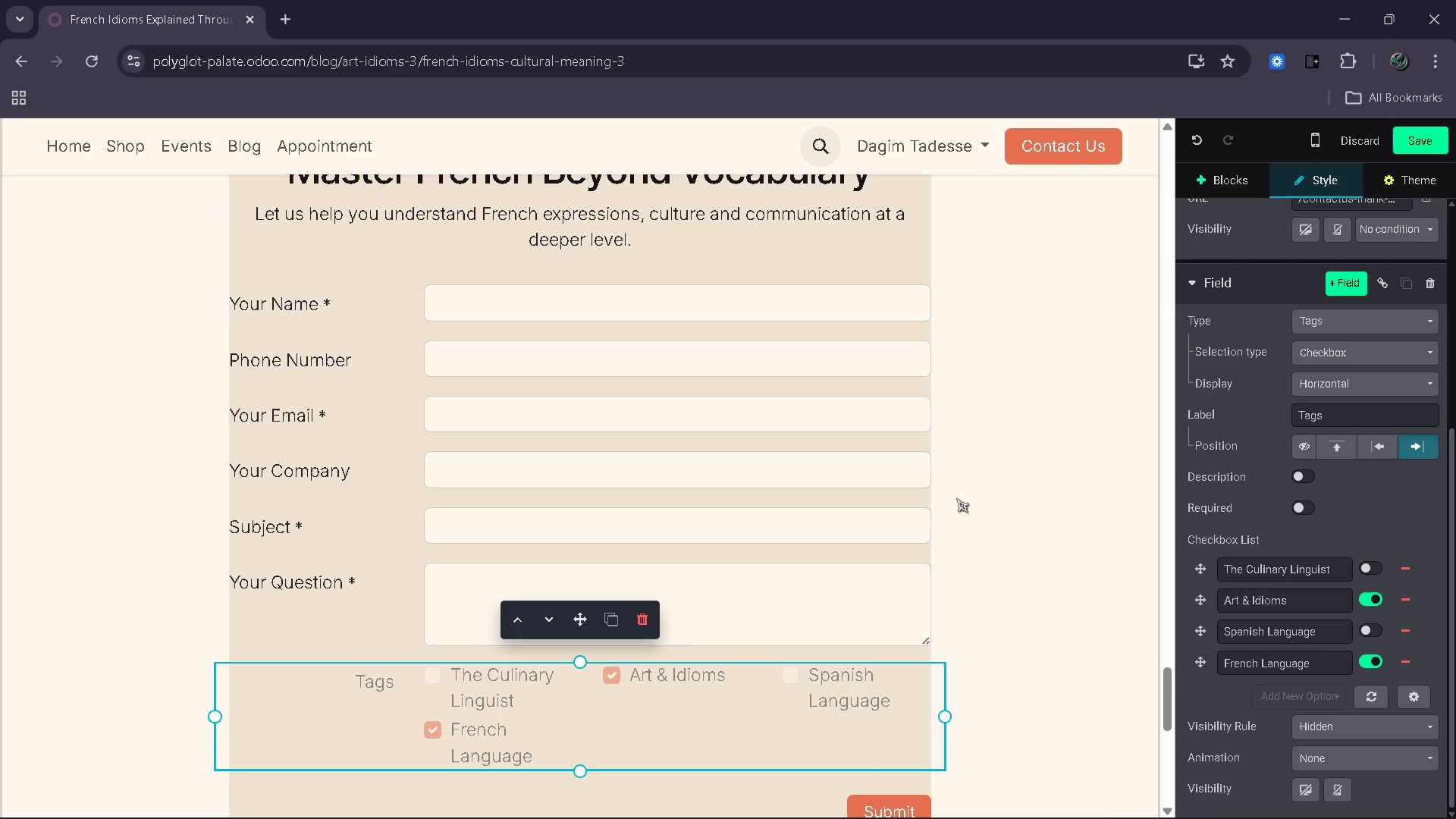 
left_click_drag(start_coordinate=[1379, 364], to_coordinate=[1382, 356])
 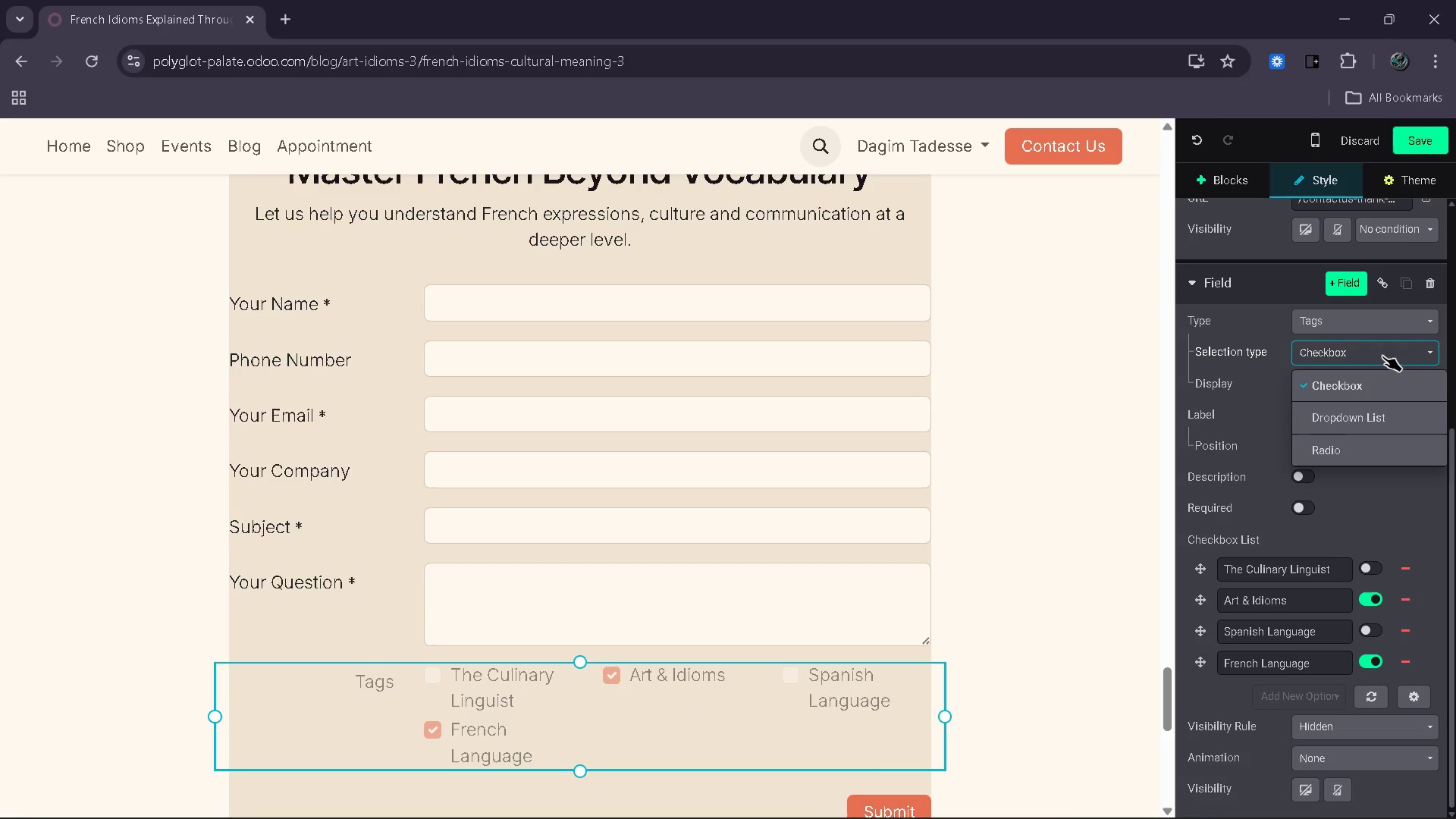 
left_click([1382, 356])
 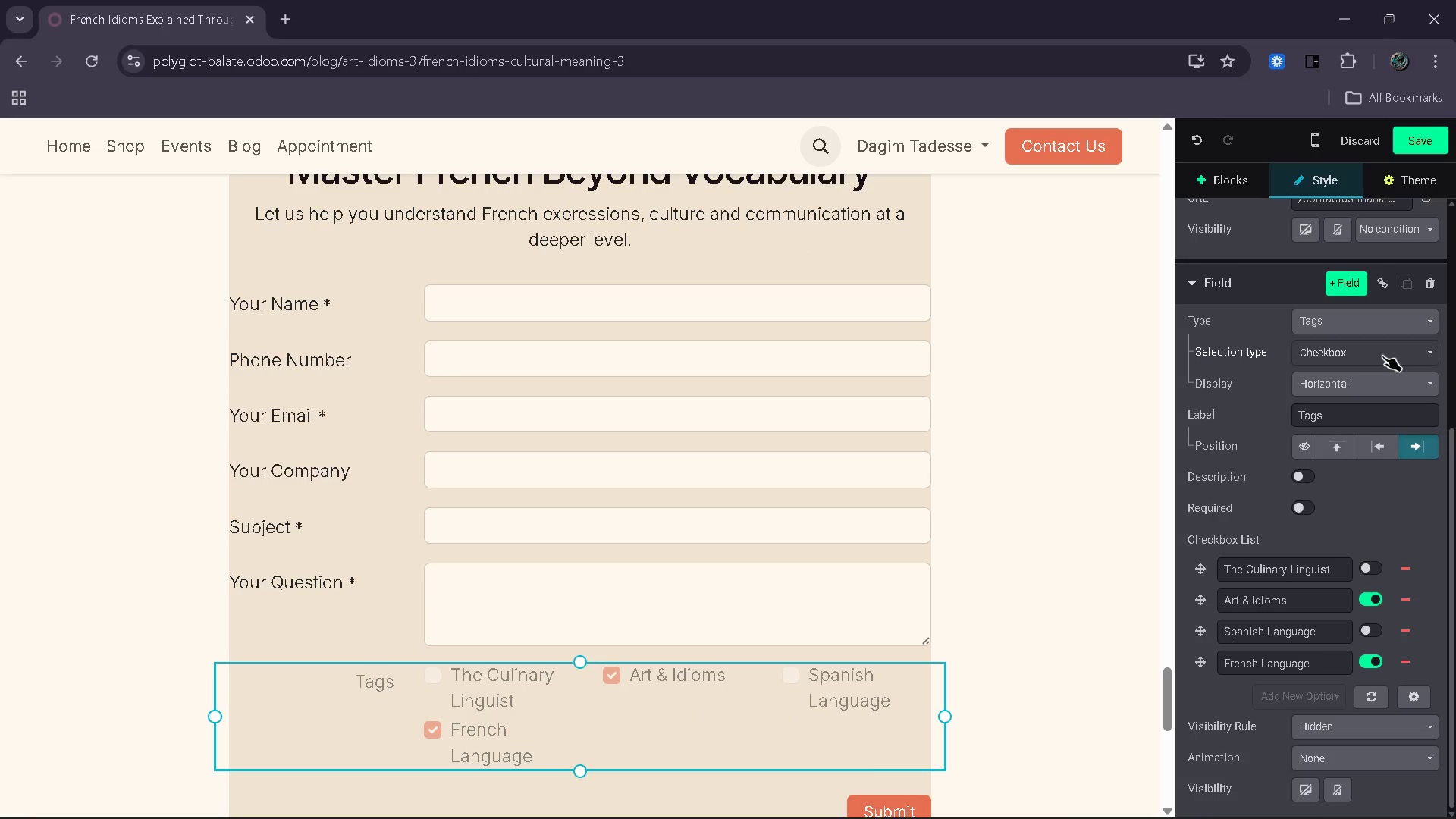 
left_click([1382, 356])
 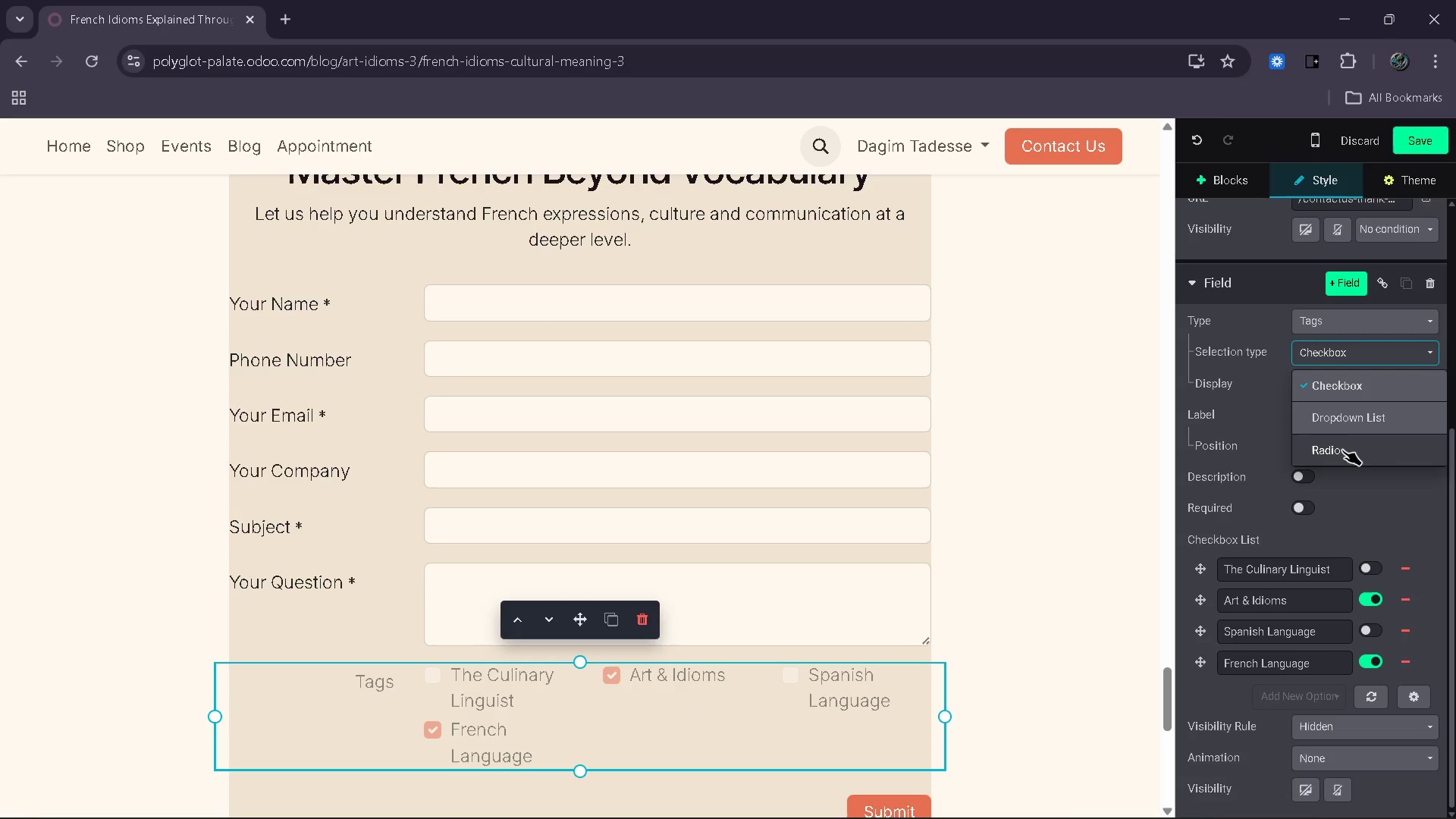 
left_click([1342, 450])
 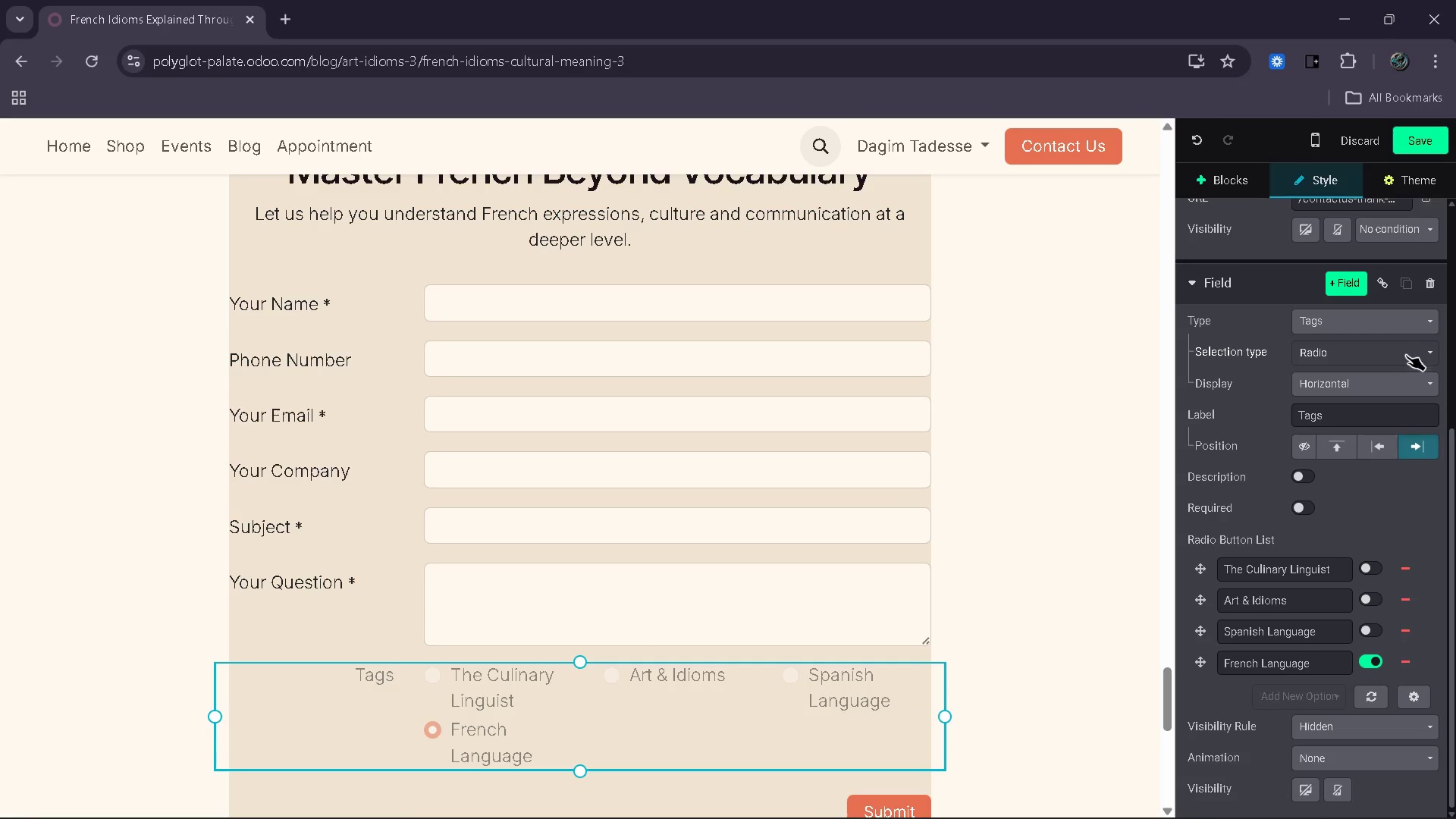 
left_click([1381, 381])
 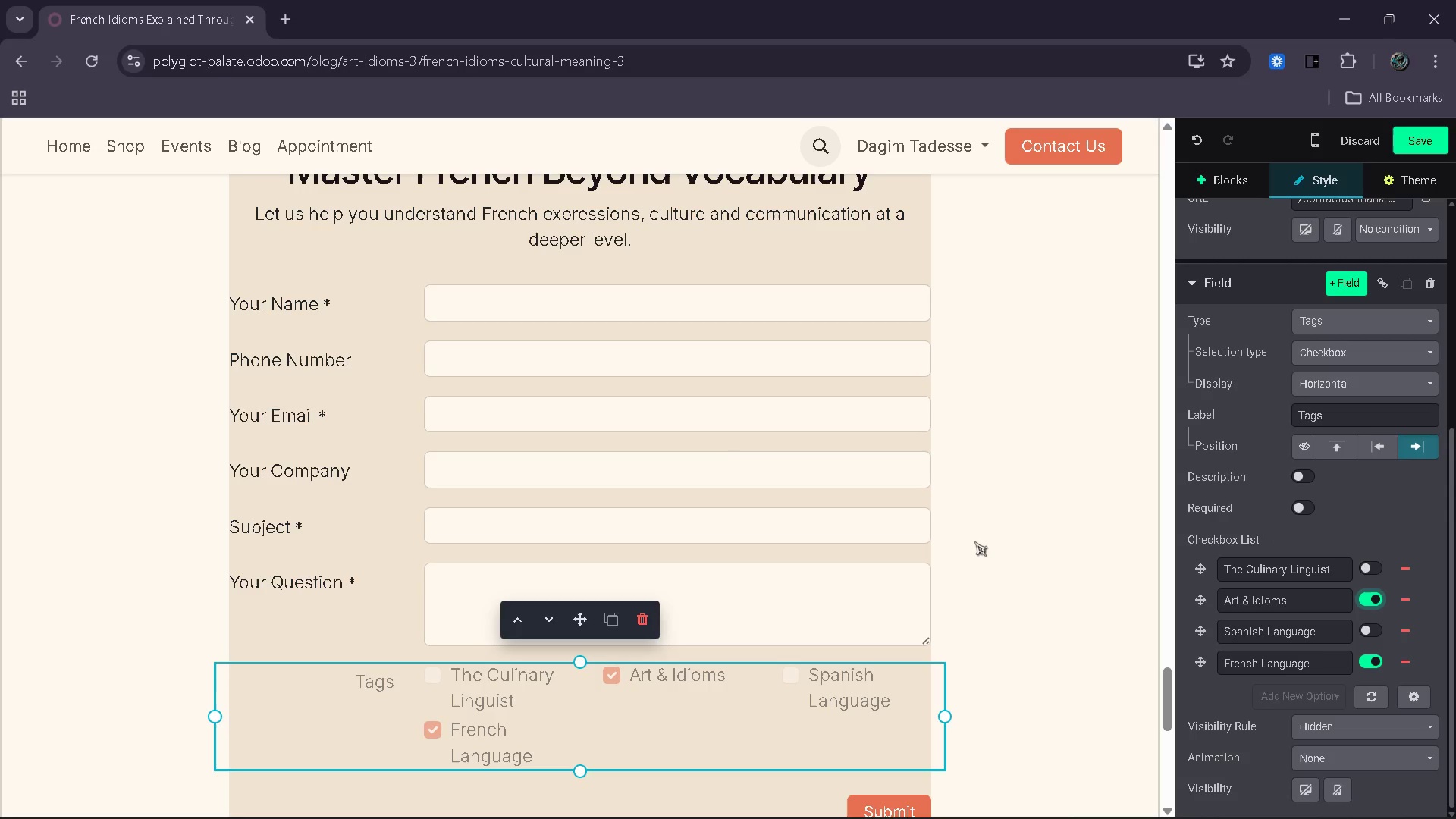 
wait(5.05)
 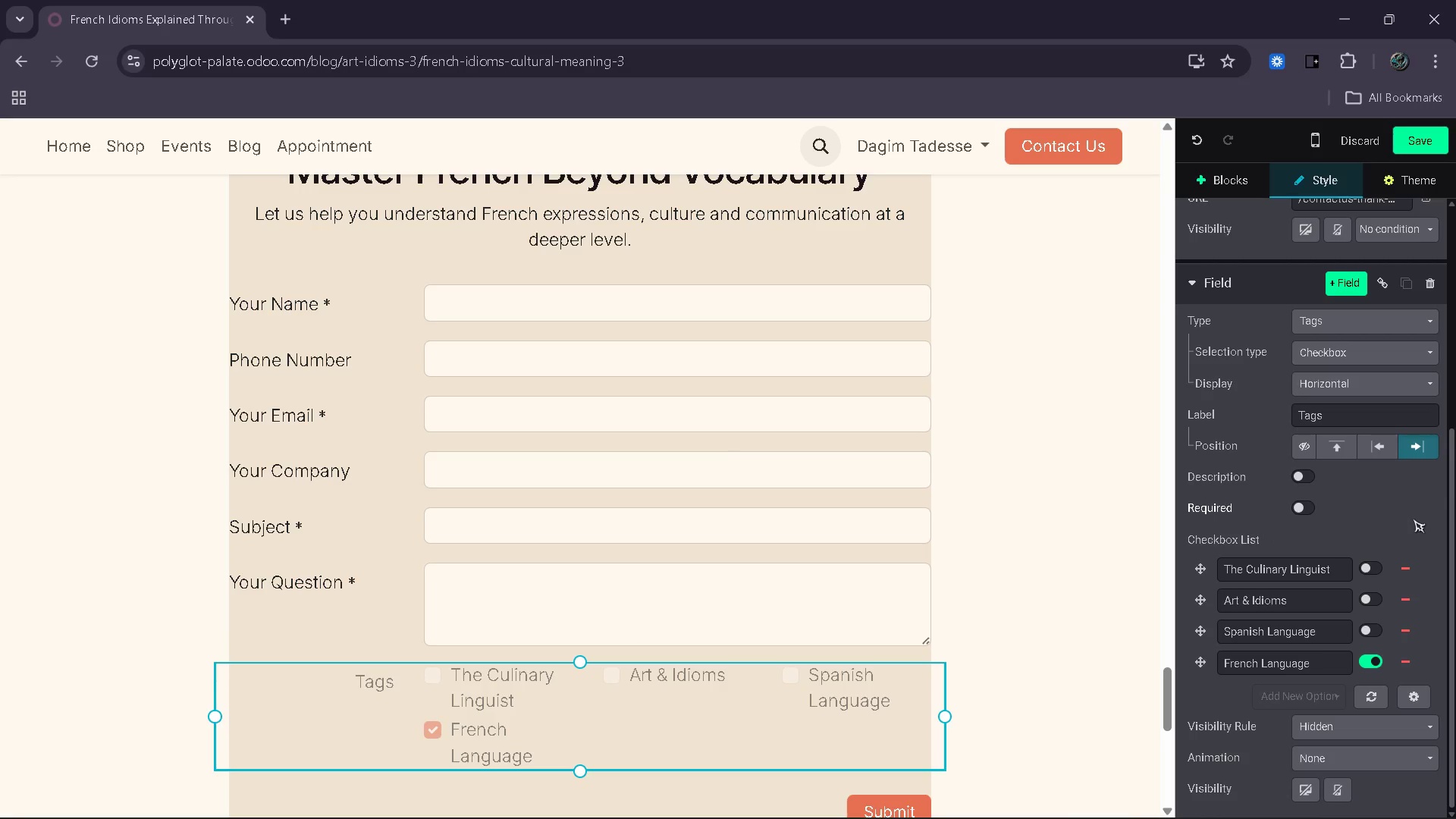 
left_click([752, 531])
 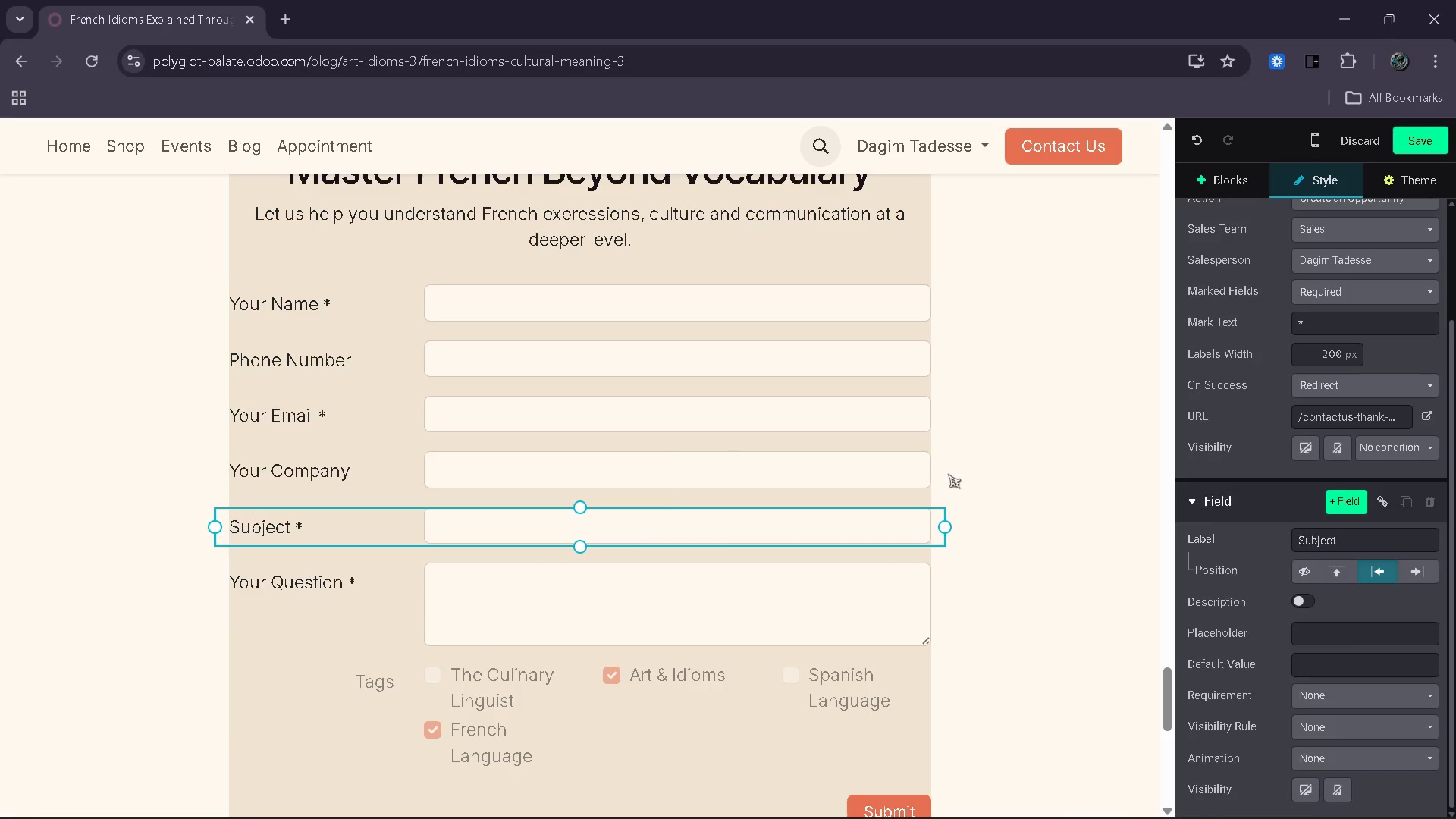 
left_click([709, 581])
 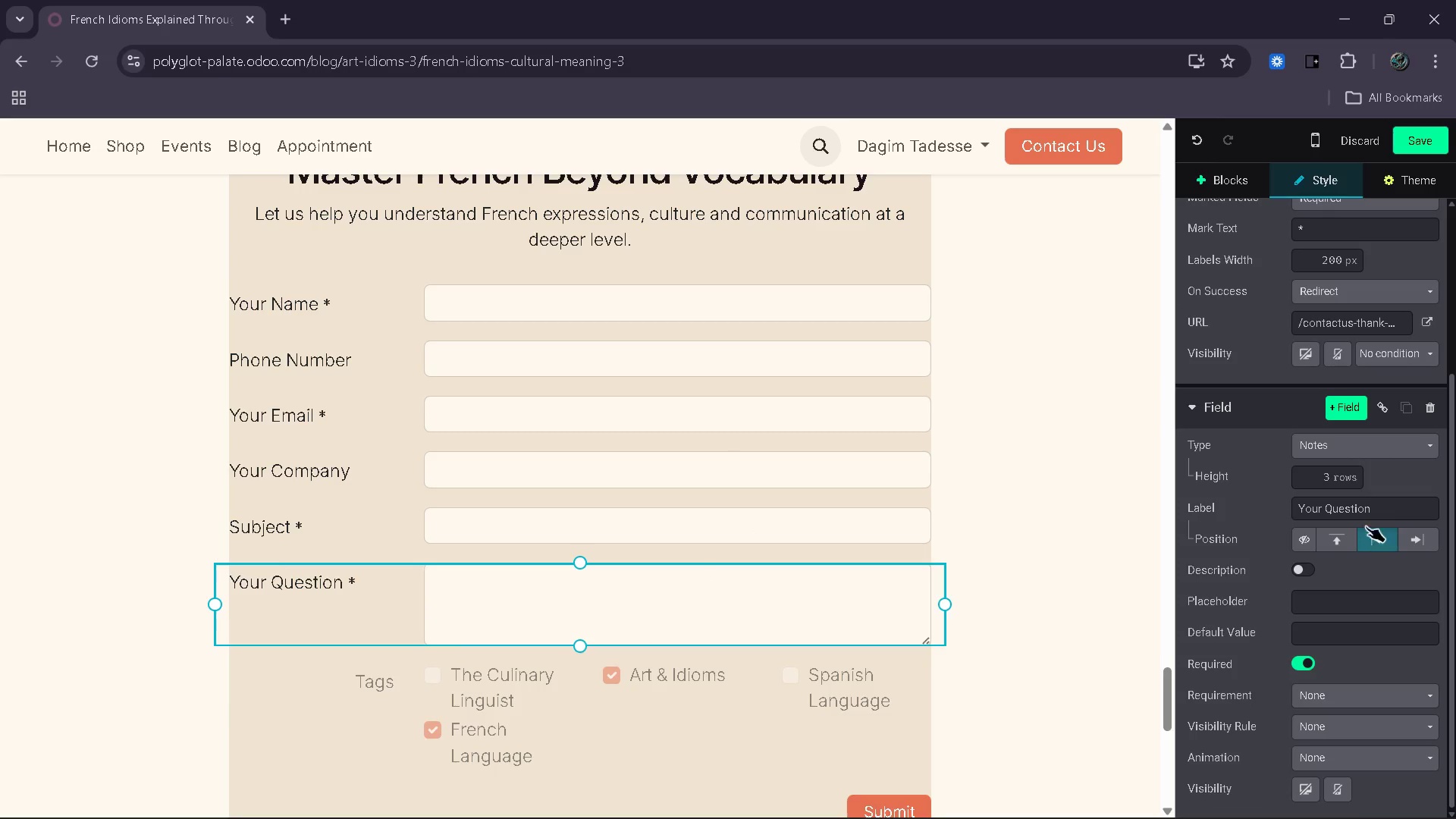 
left_click_drag(start_coordinate=[1383, 506], to_coordinate=[1234, 496])
 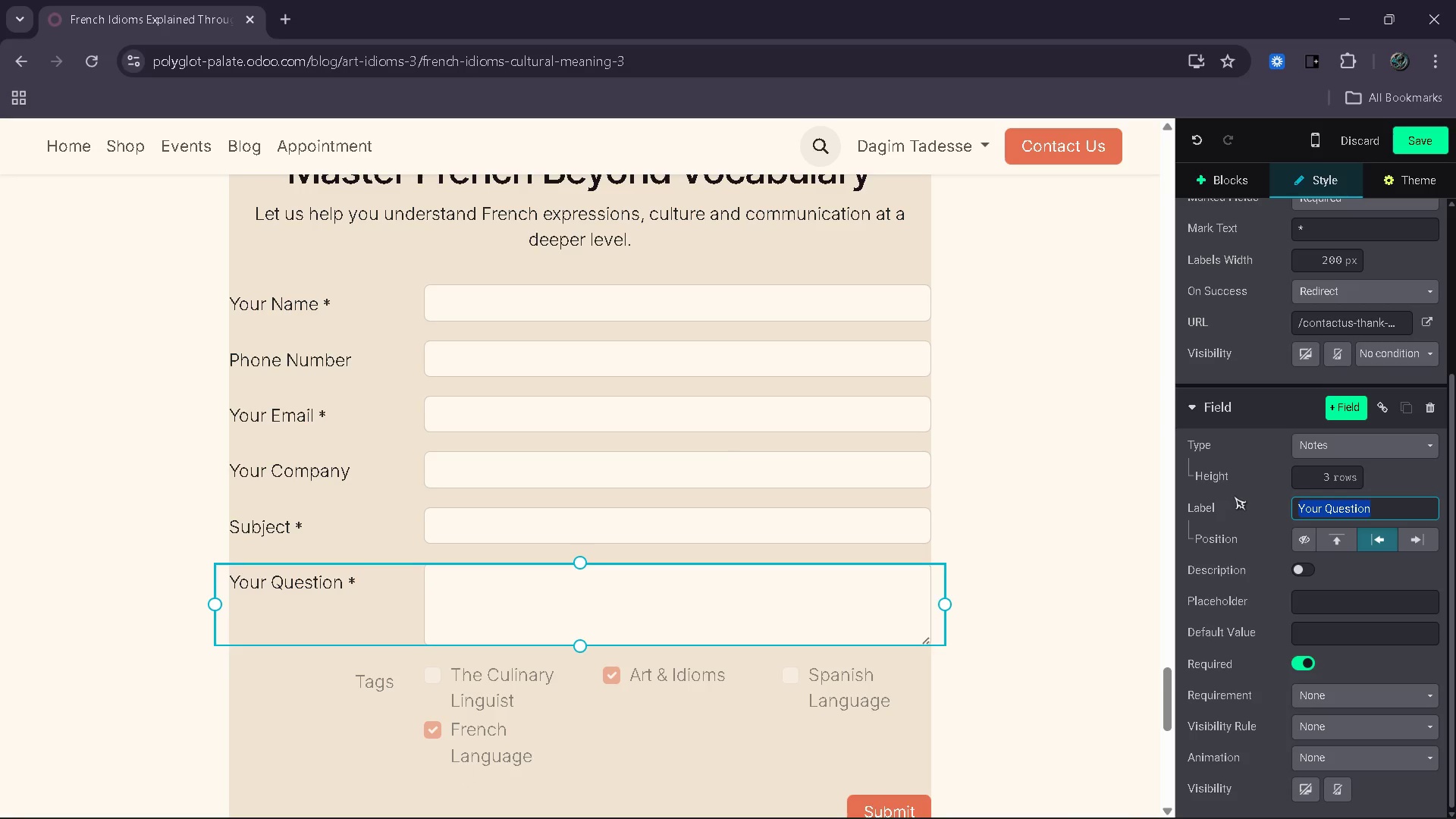 
type(Message)
 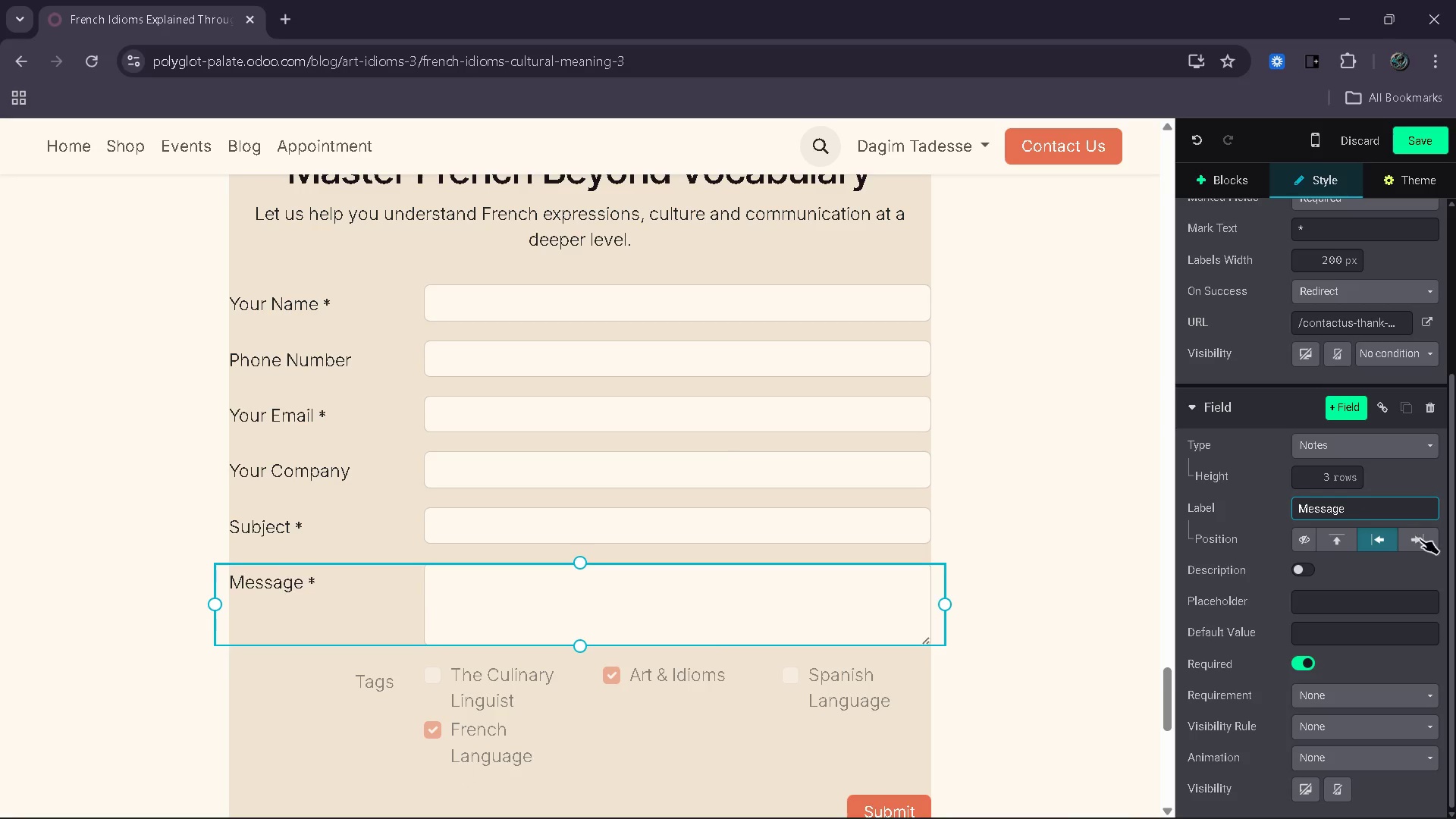 
left_click([1420, 545])
 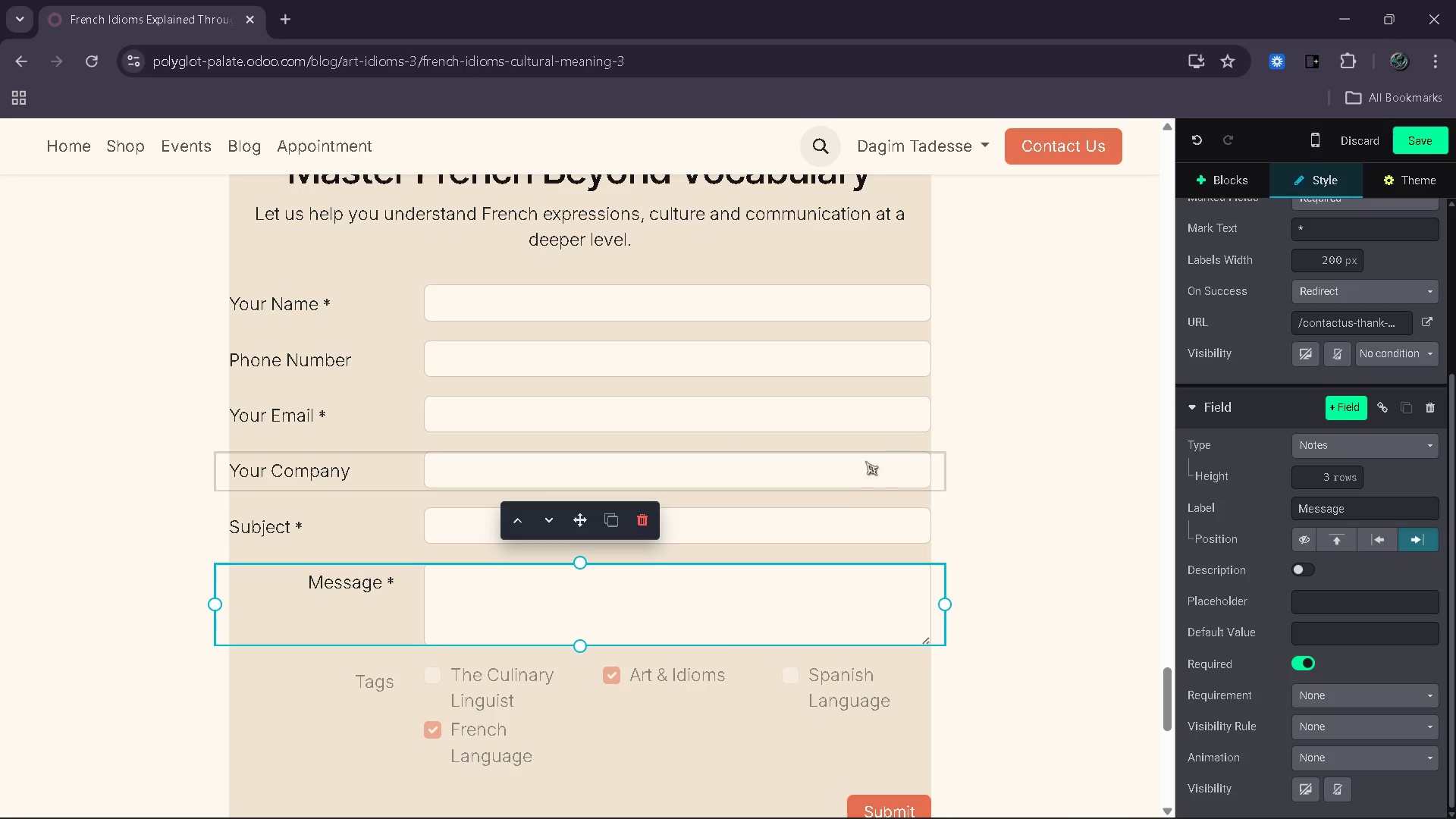 
left_click([831, 467])
 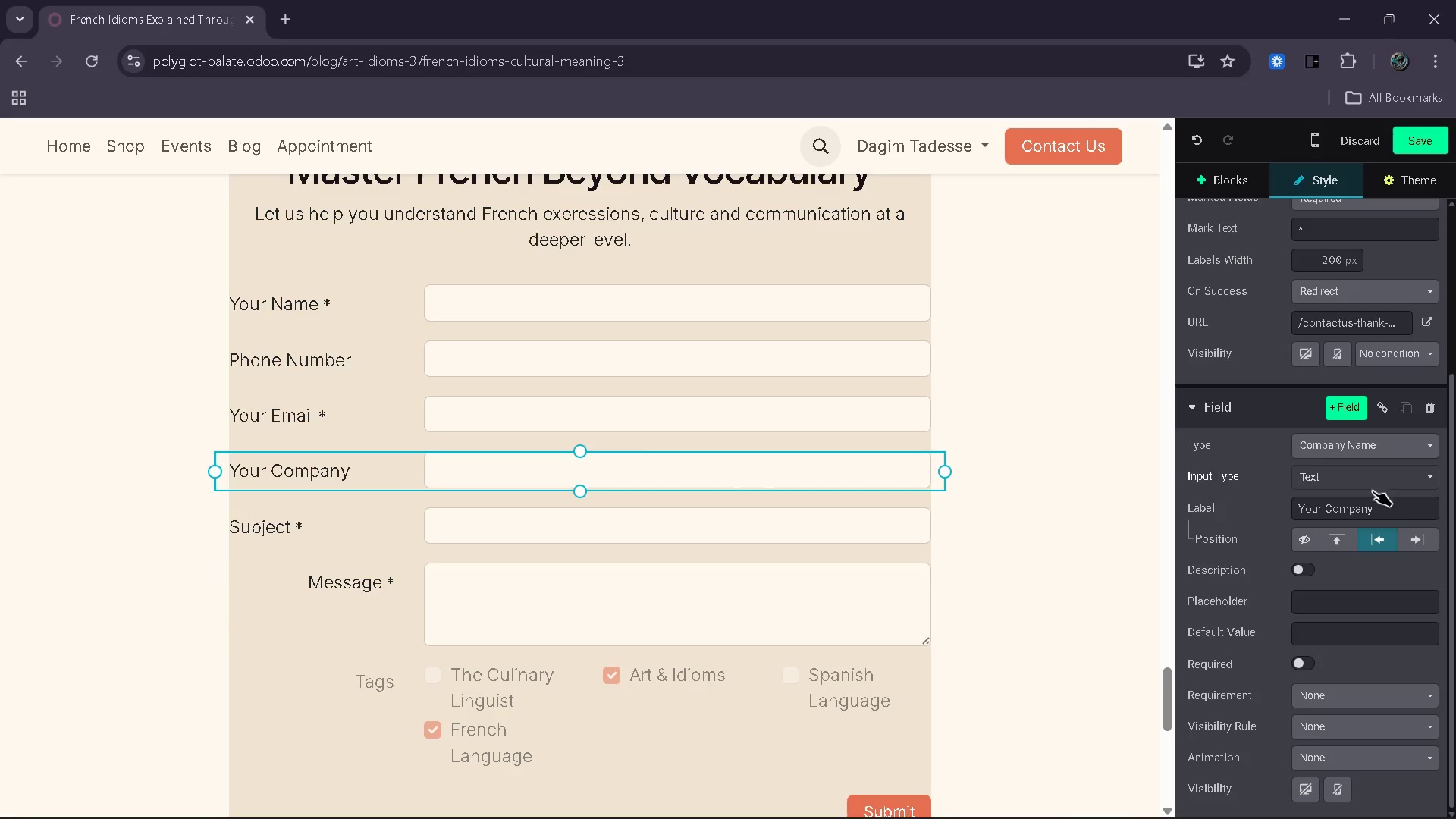 
left_click_drag(start_coordinate=[1379, 505], to_coordinate=[1293, 512])
 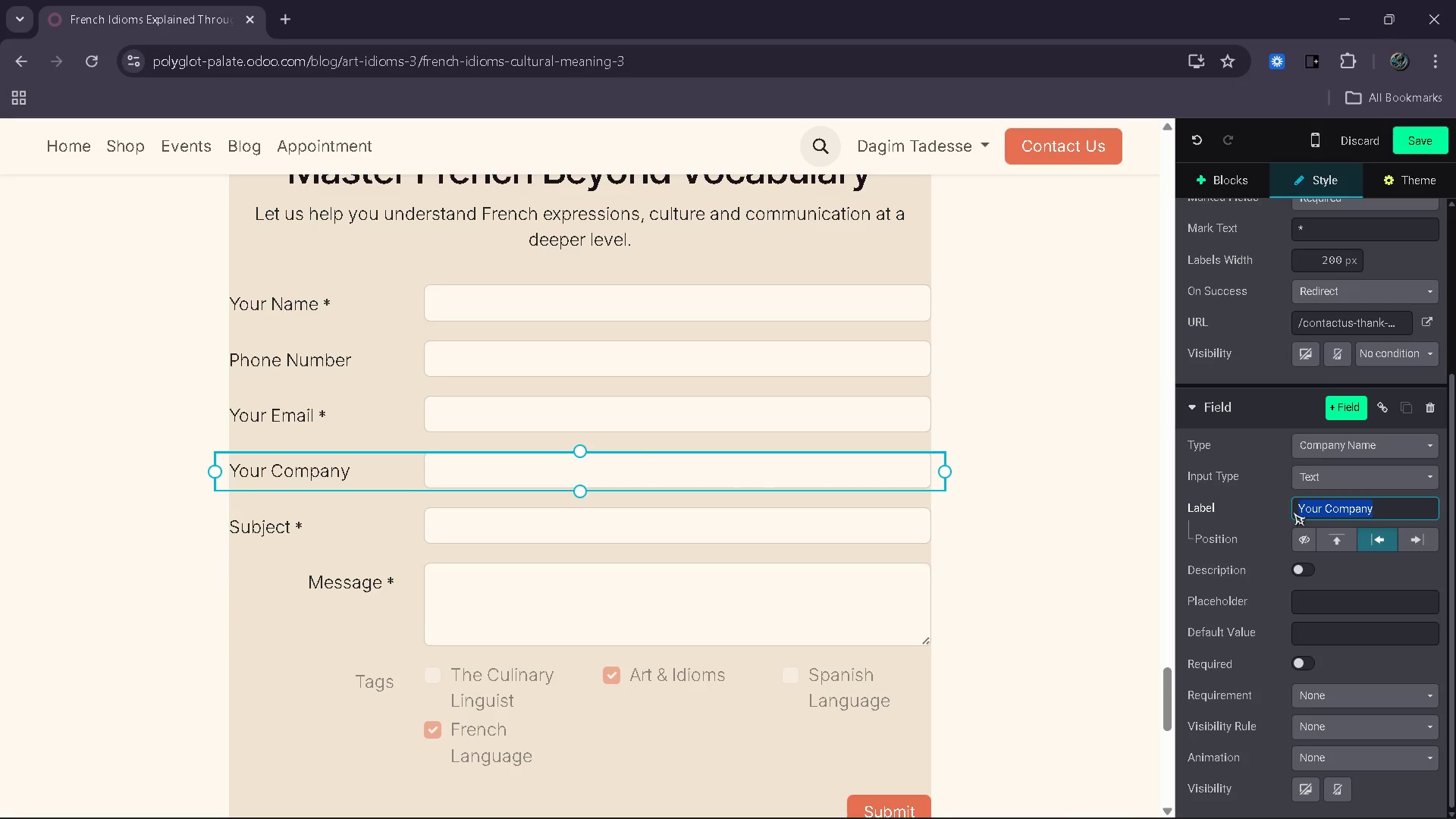 
type(Chosen Language)
 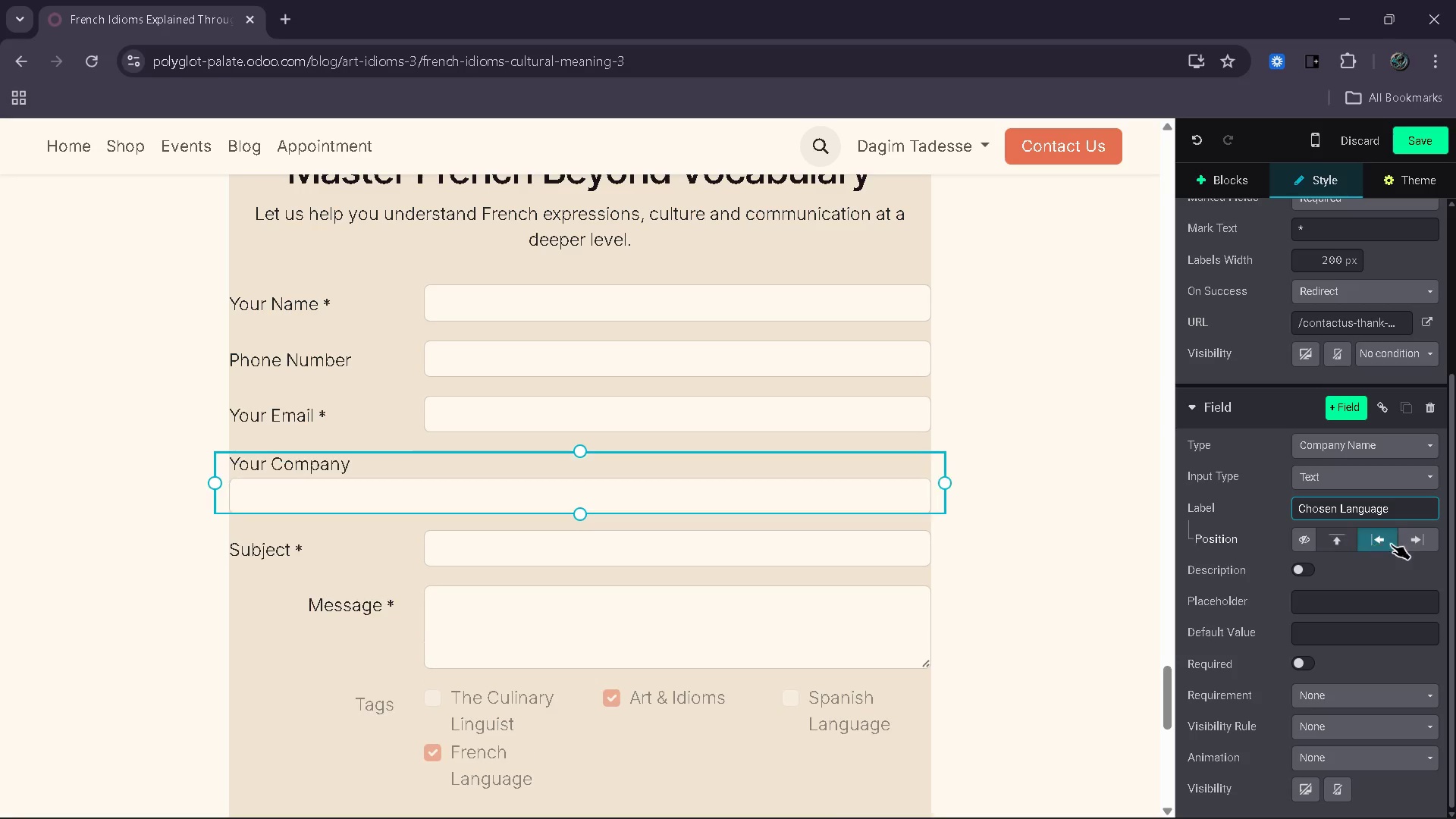 
left_click([1417, 545])
 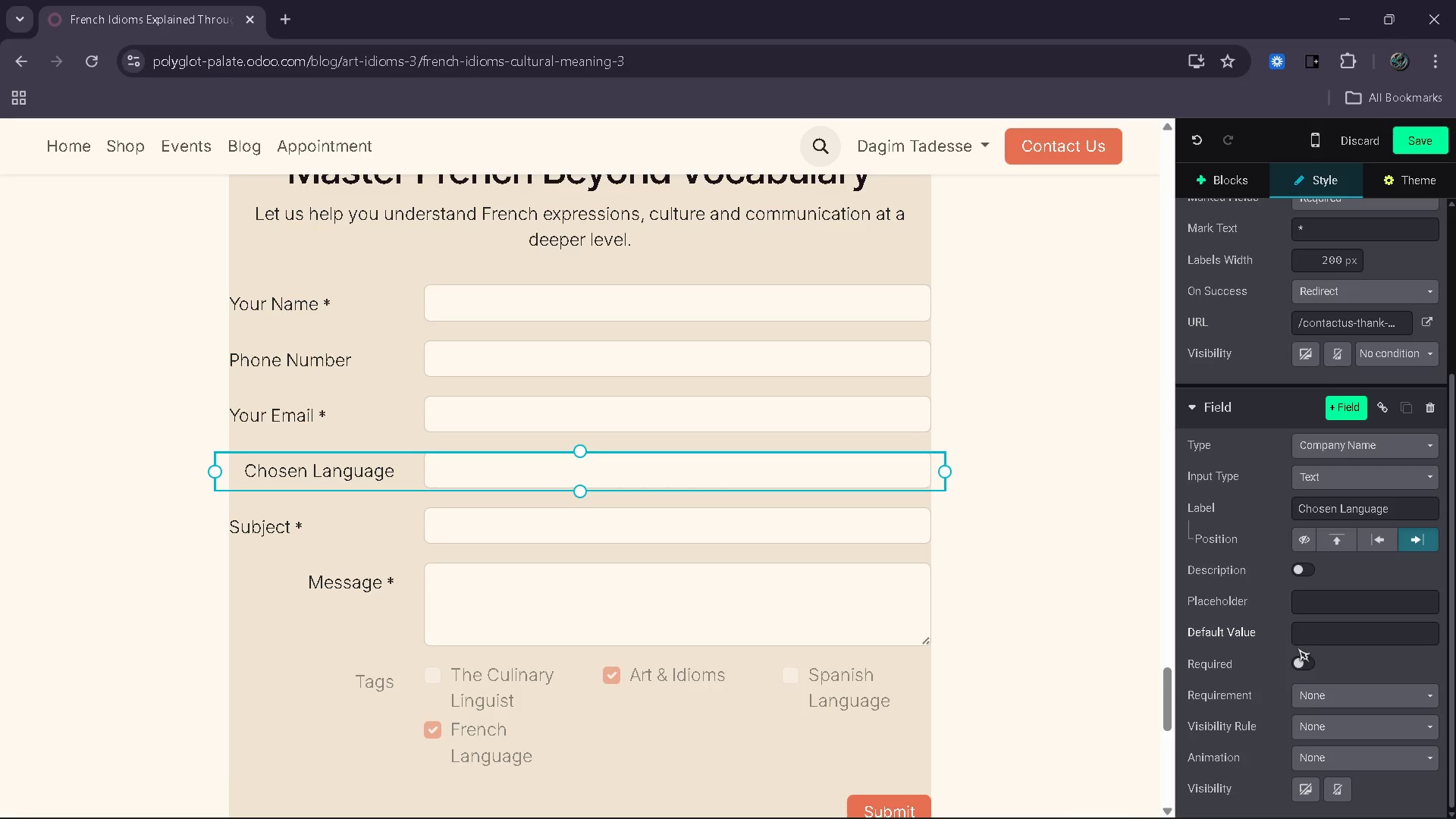 
left_click([1298, 668])
 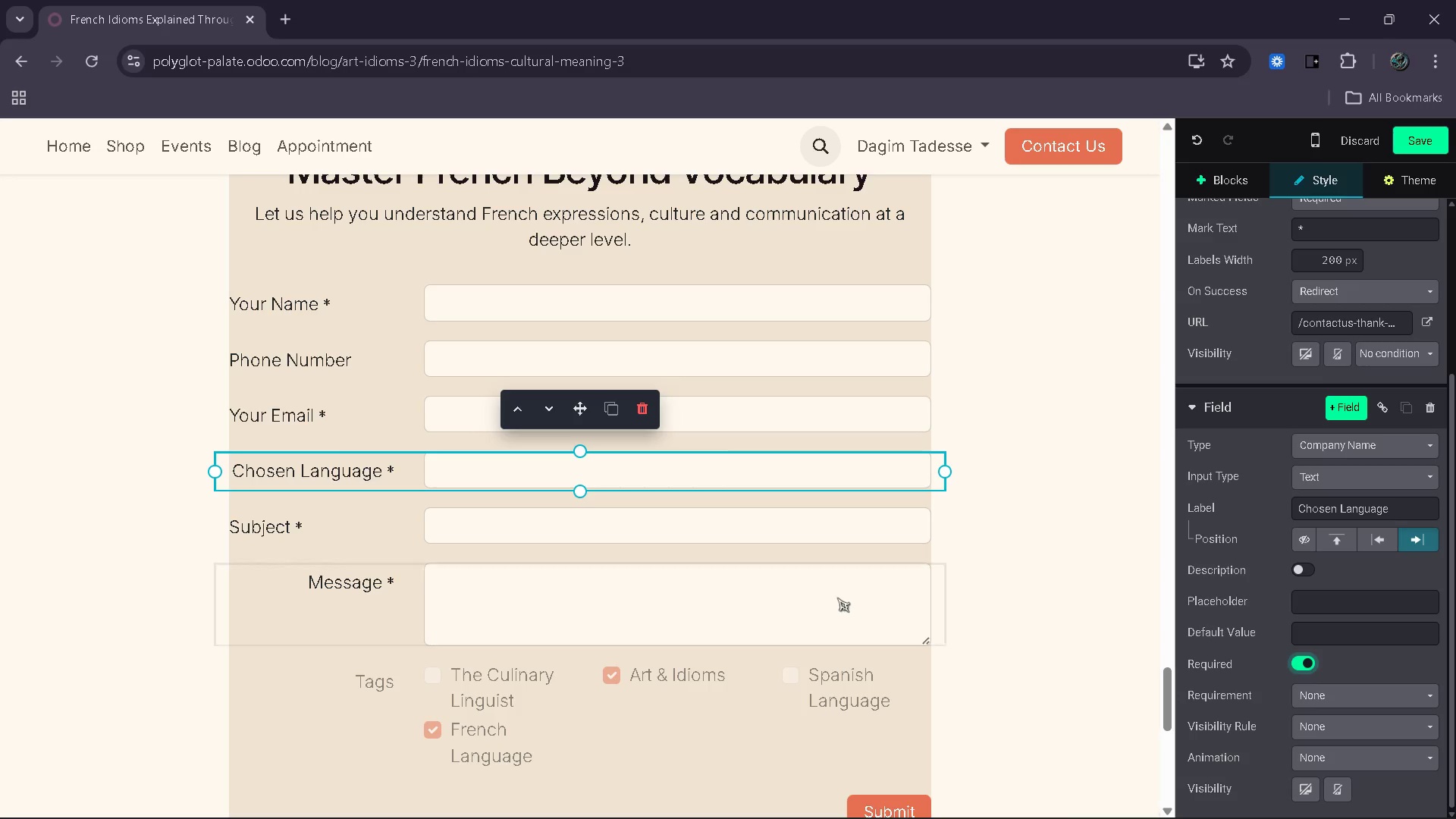 
wait(5.55)
 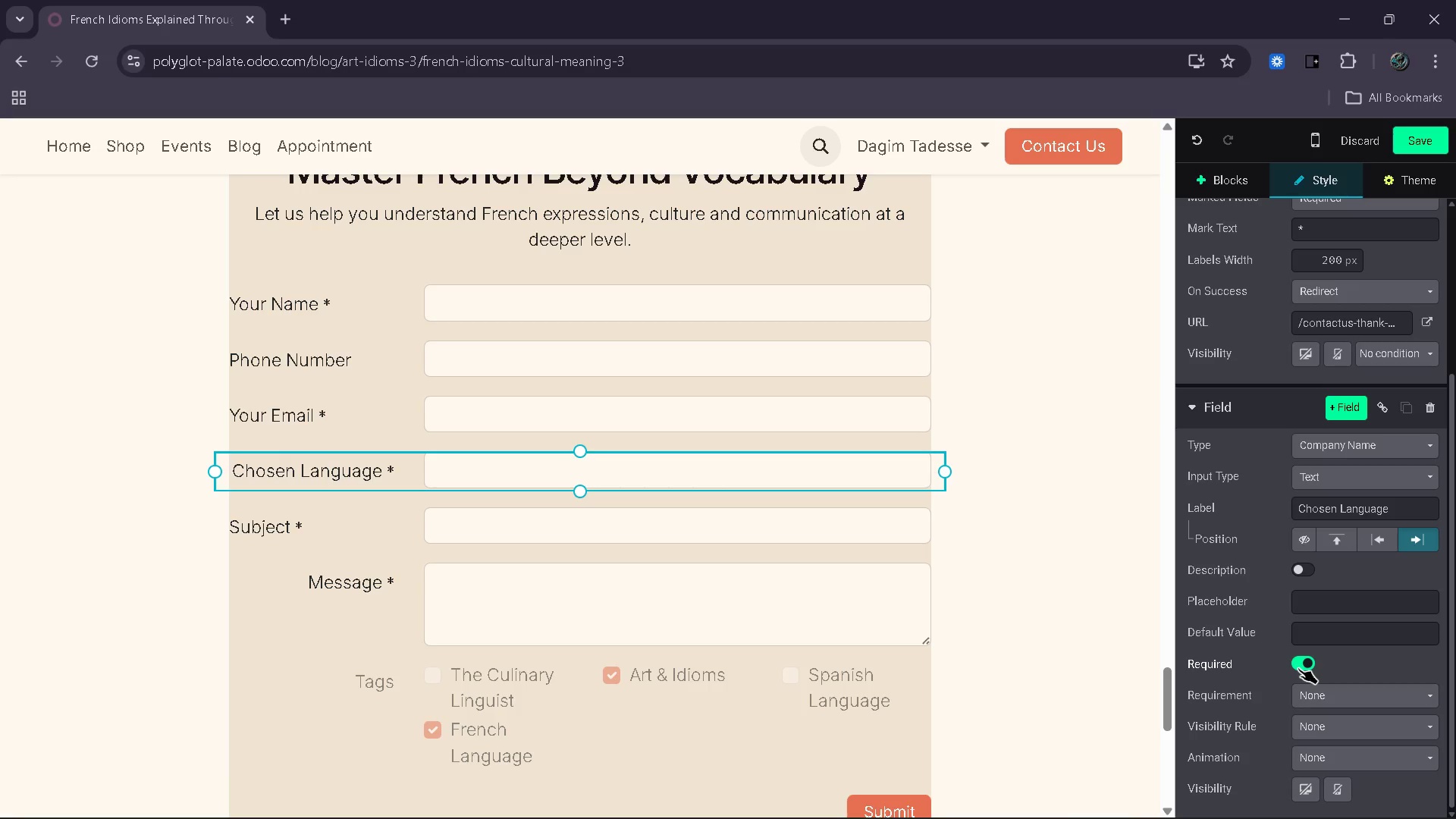 
left_click([740, 408])
 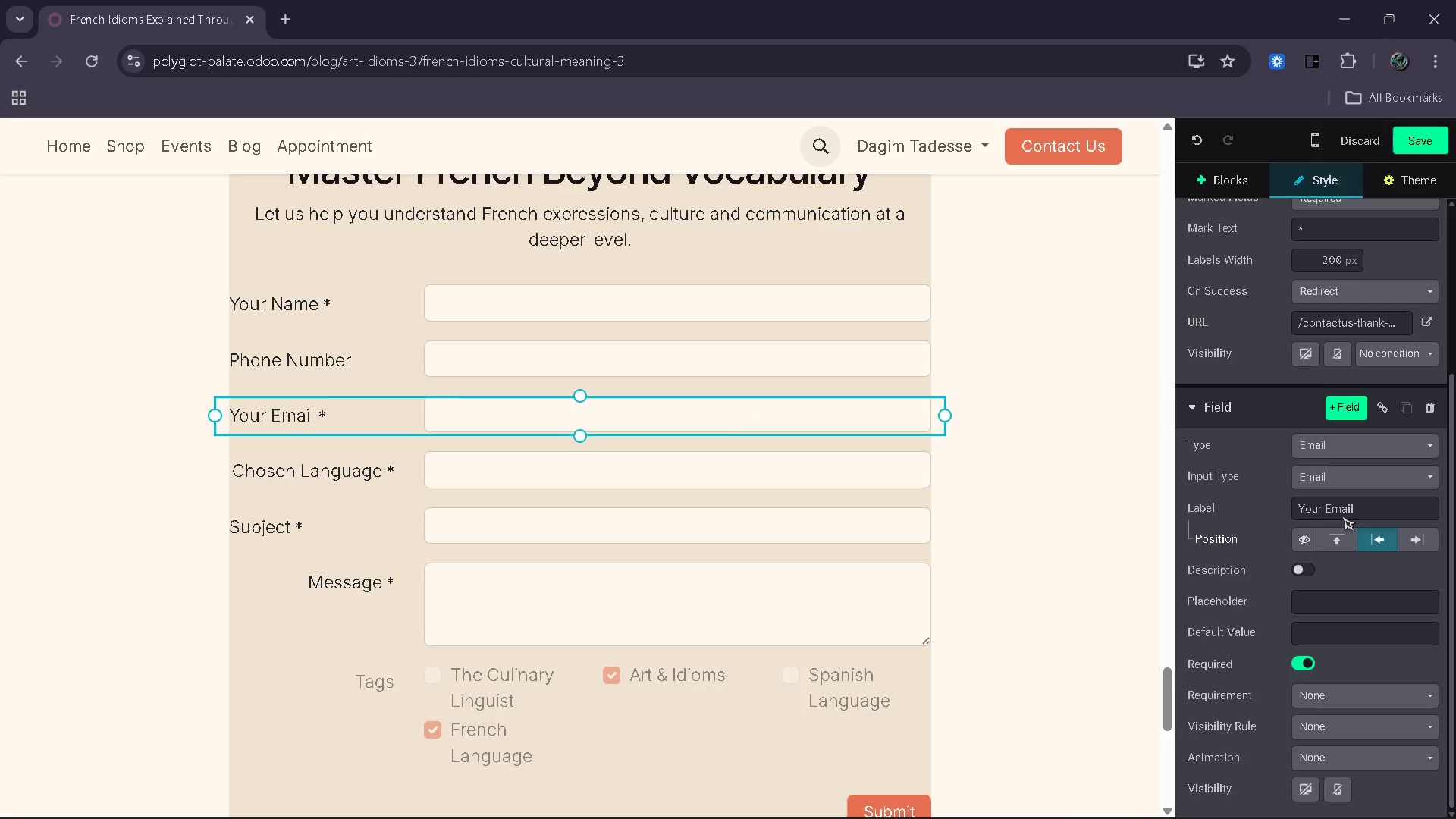 
left_click([1327, 513])
 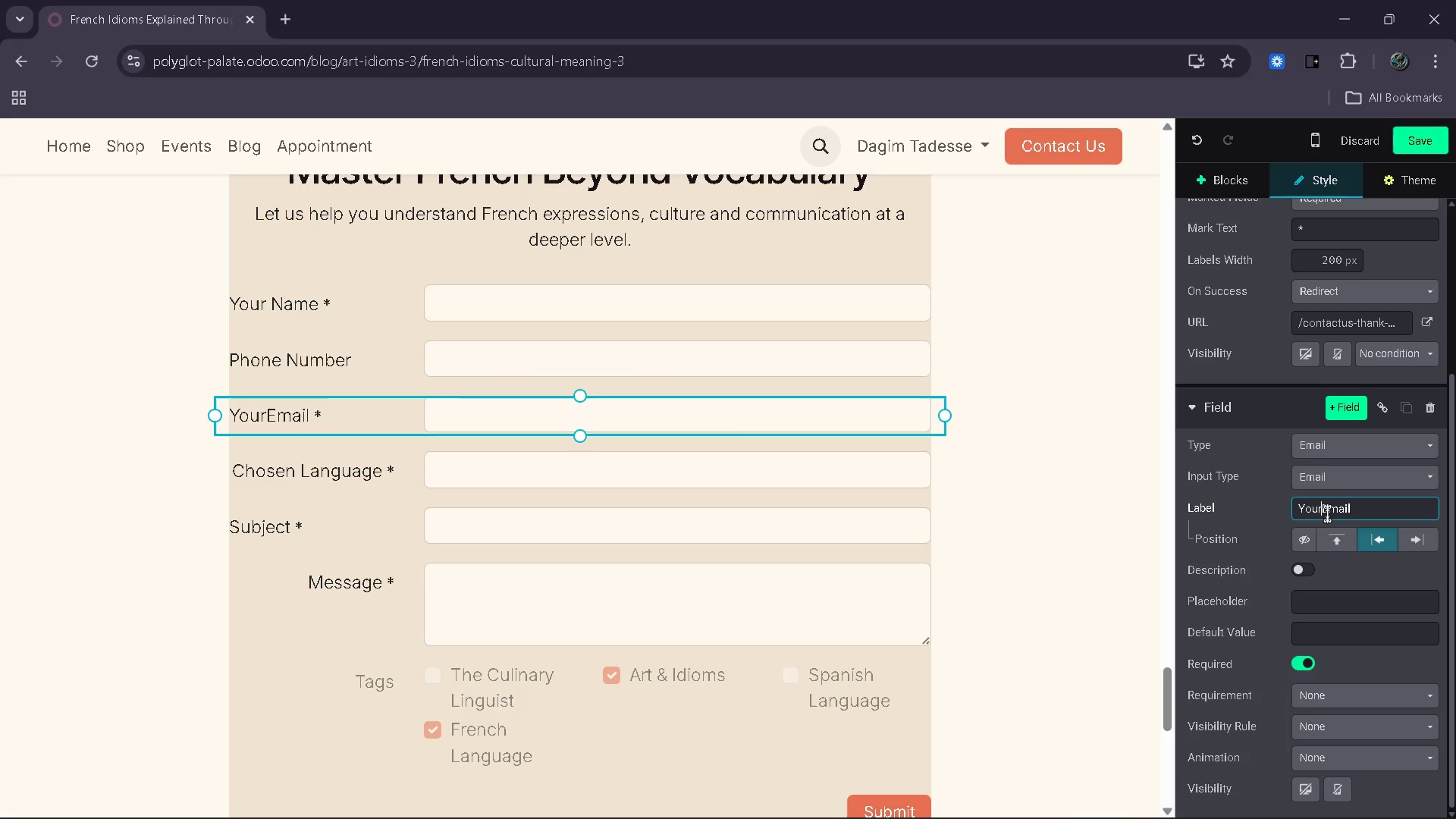 
key(Backspace)
 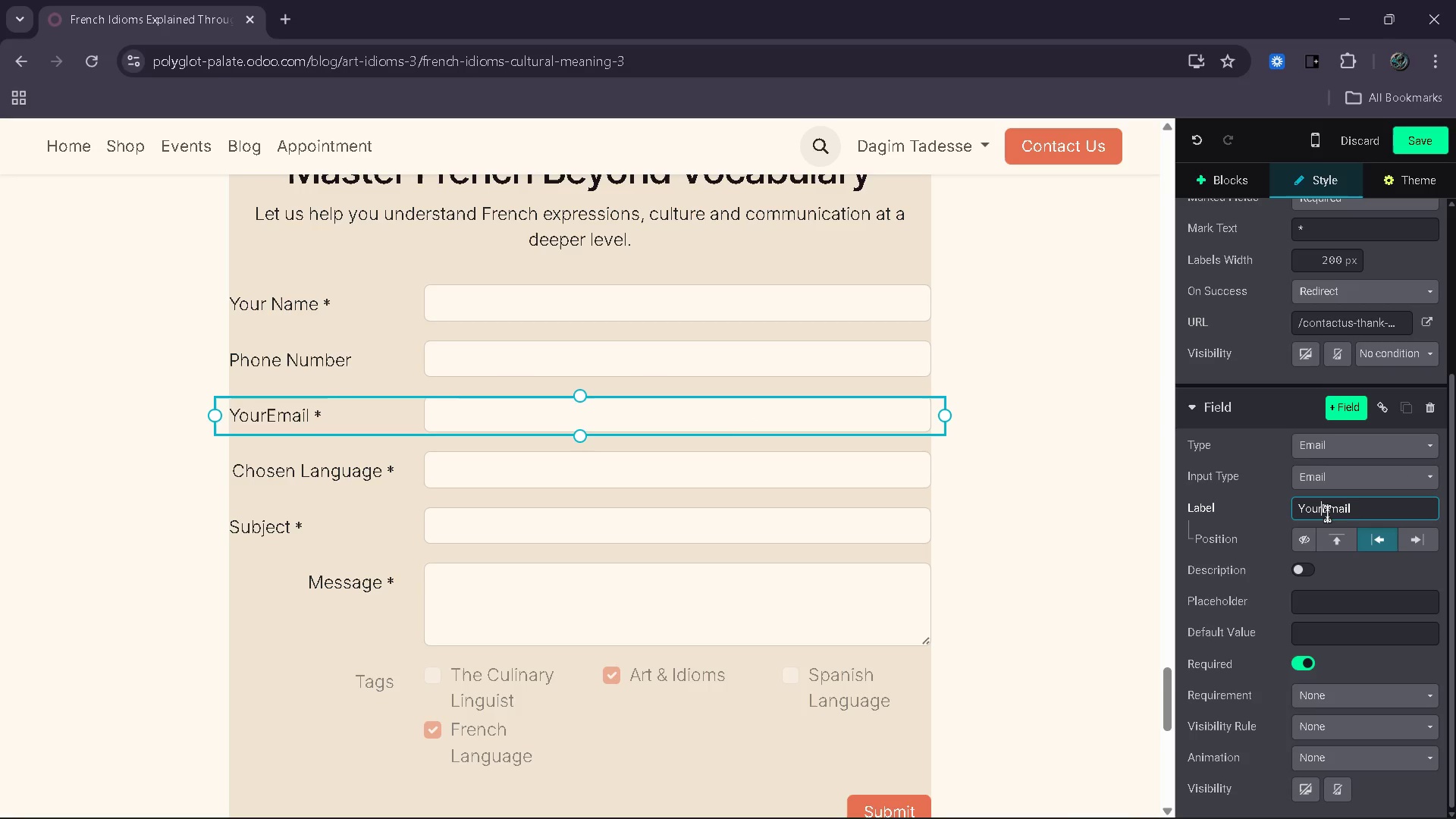 
key(Backspace)
 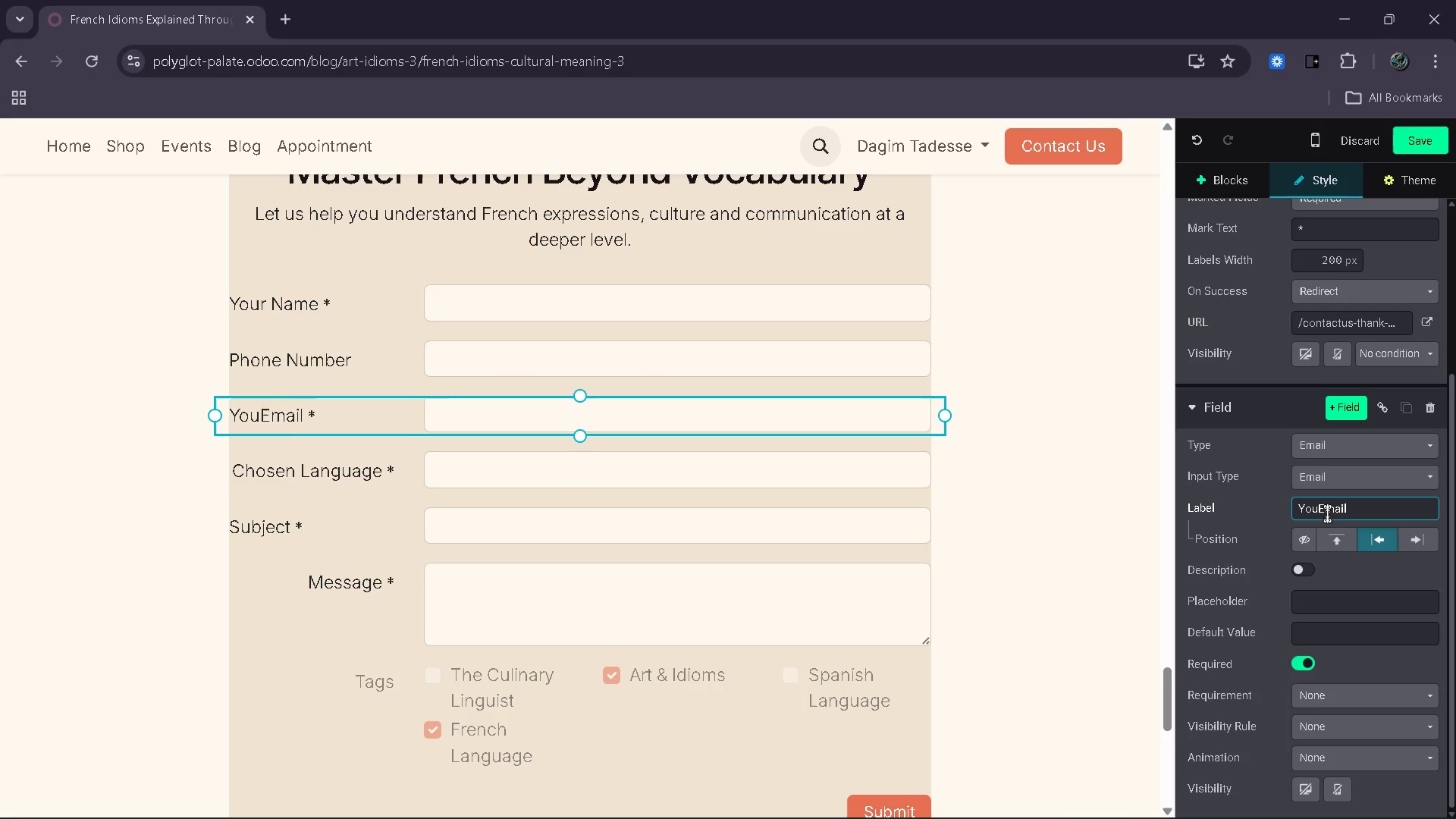 
key(Backspace)
 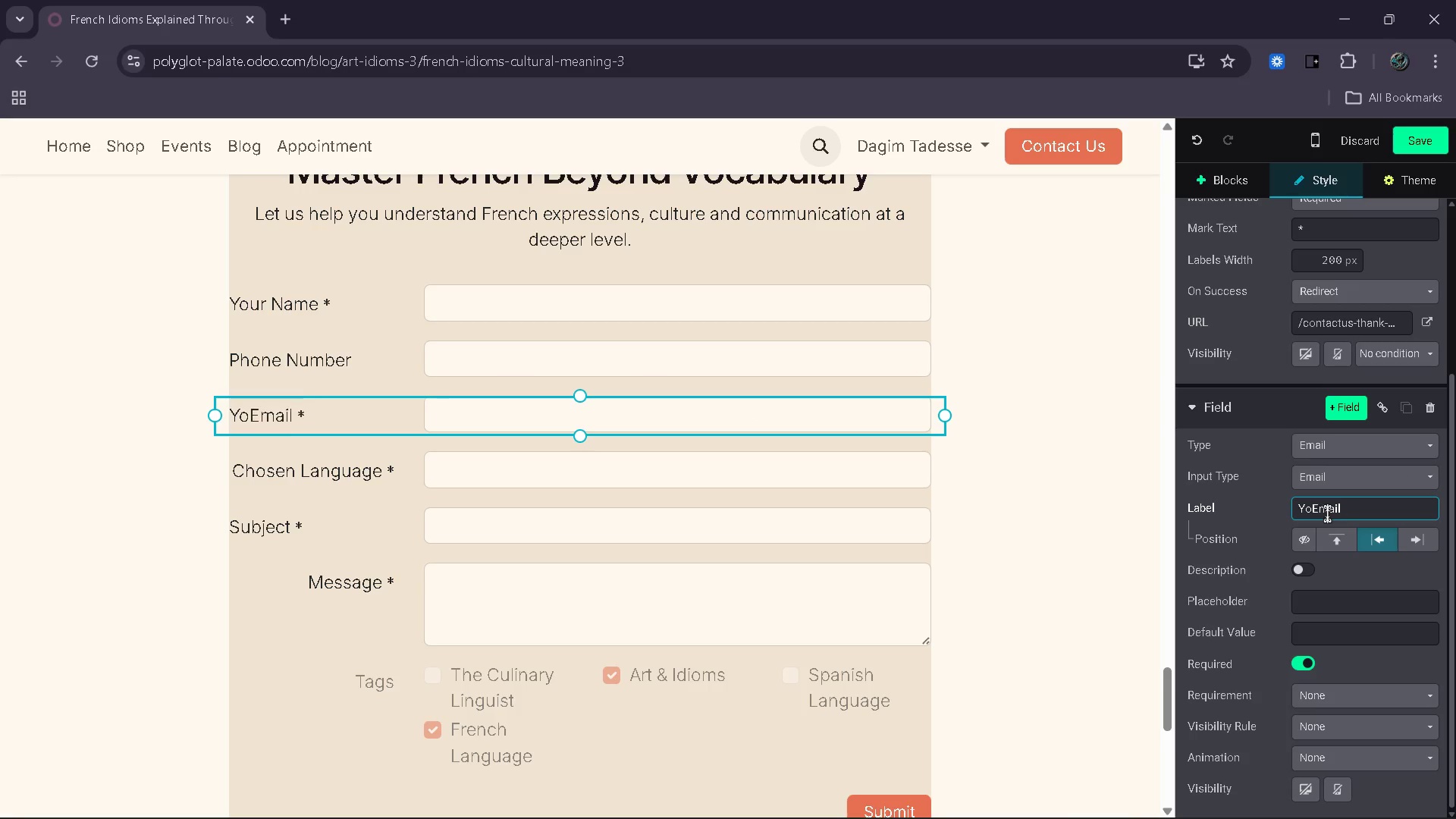 
key(Backspace)
 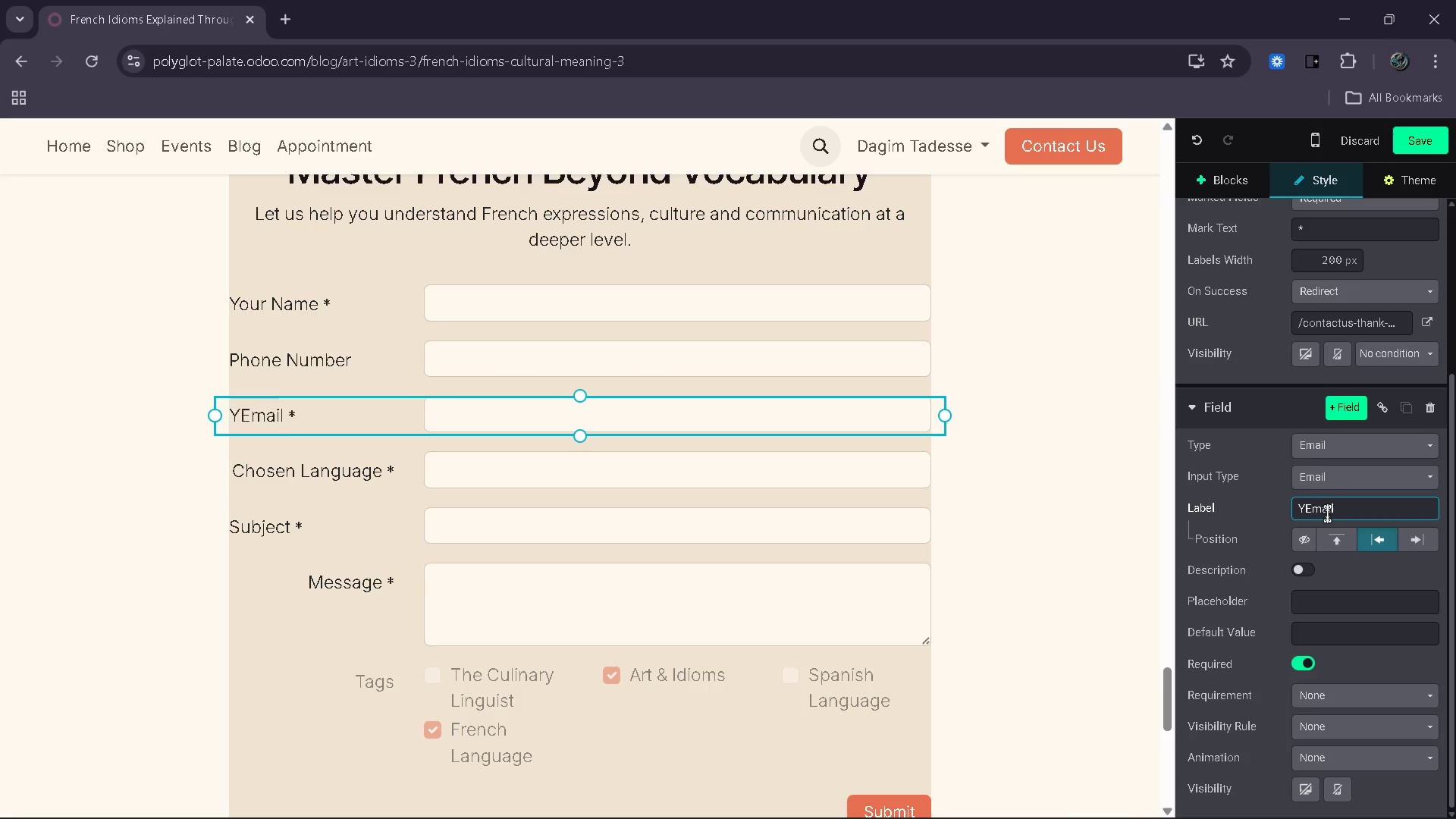 
key(Backspace)
 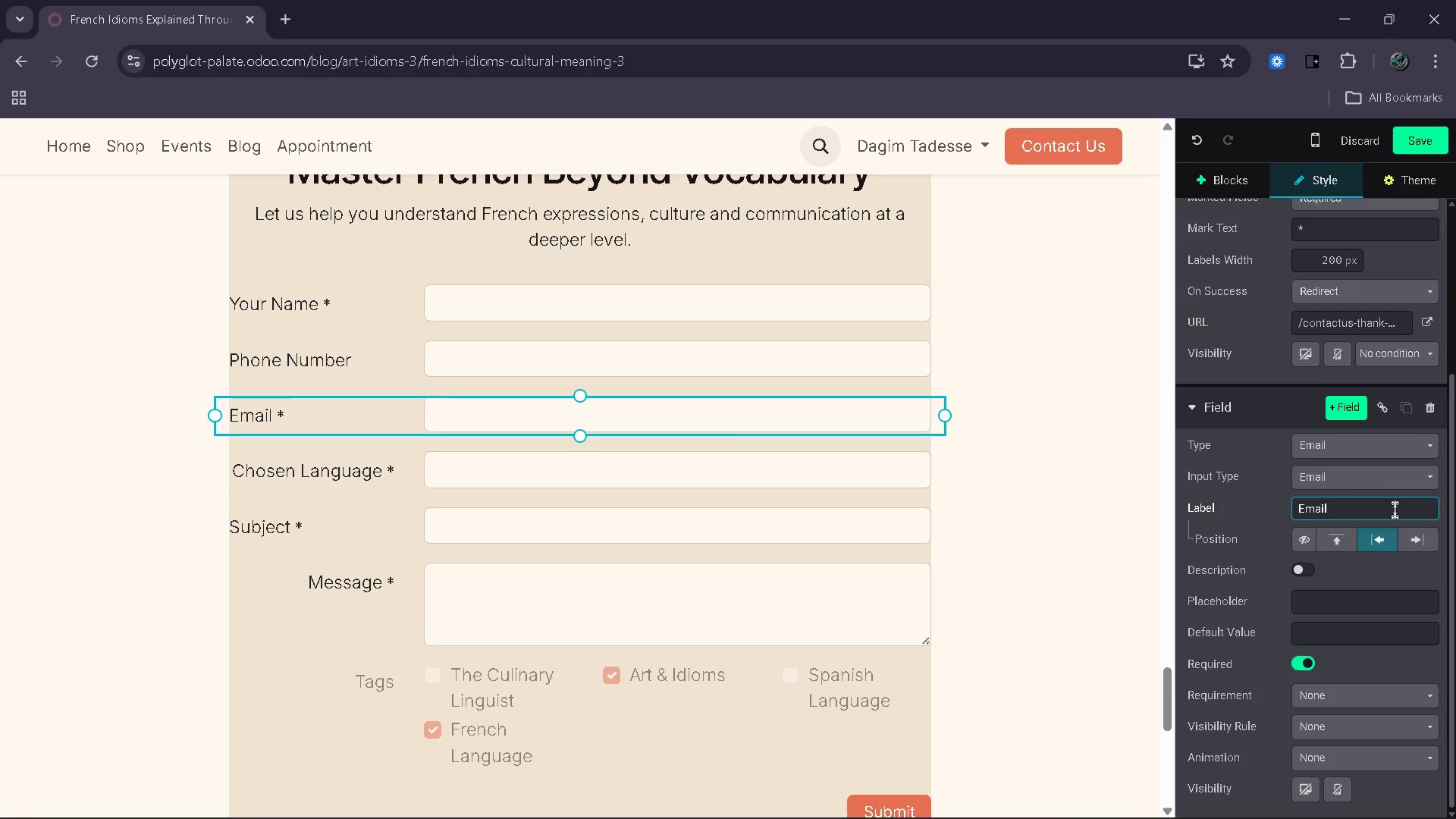 
left_click([1434, 542])
 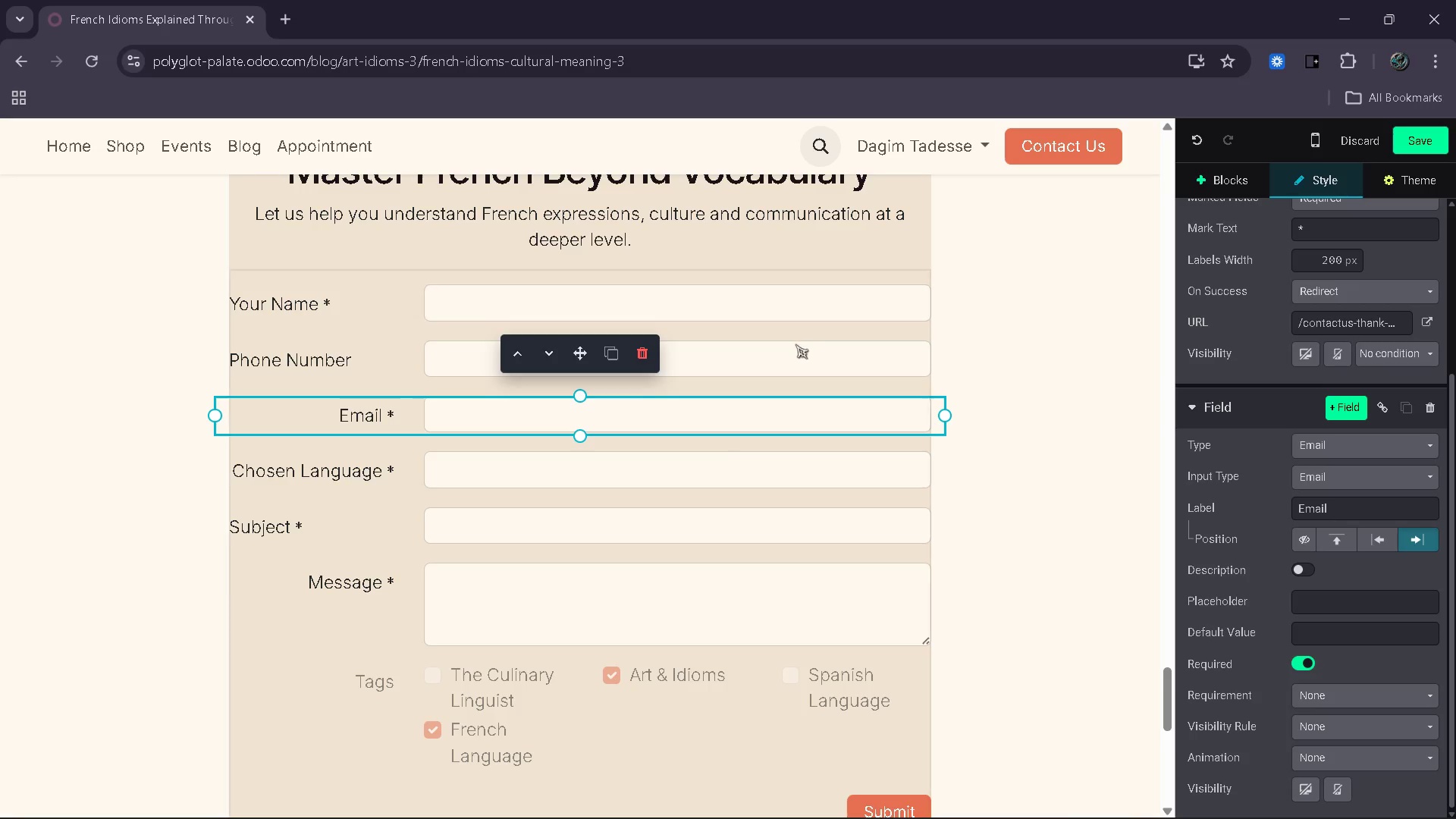 
left_click([786, 356])
 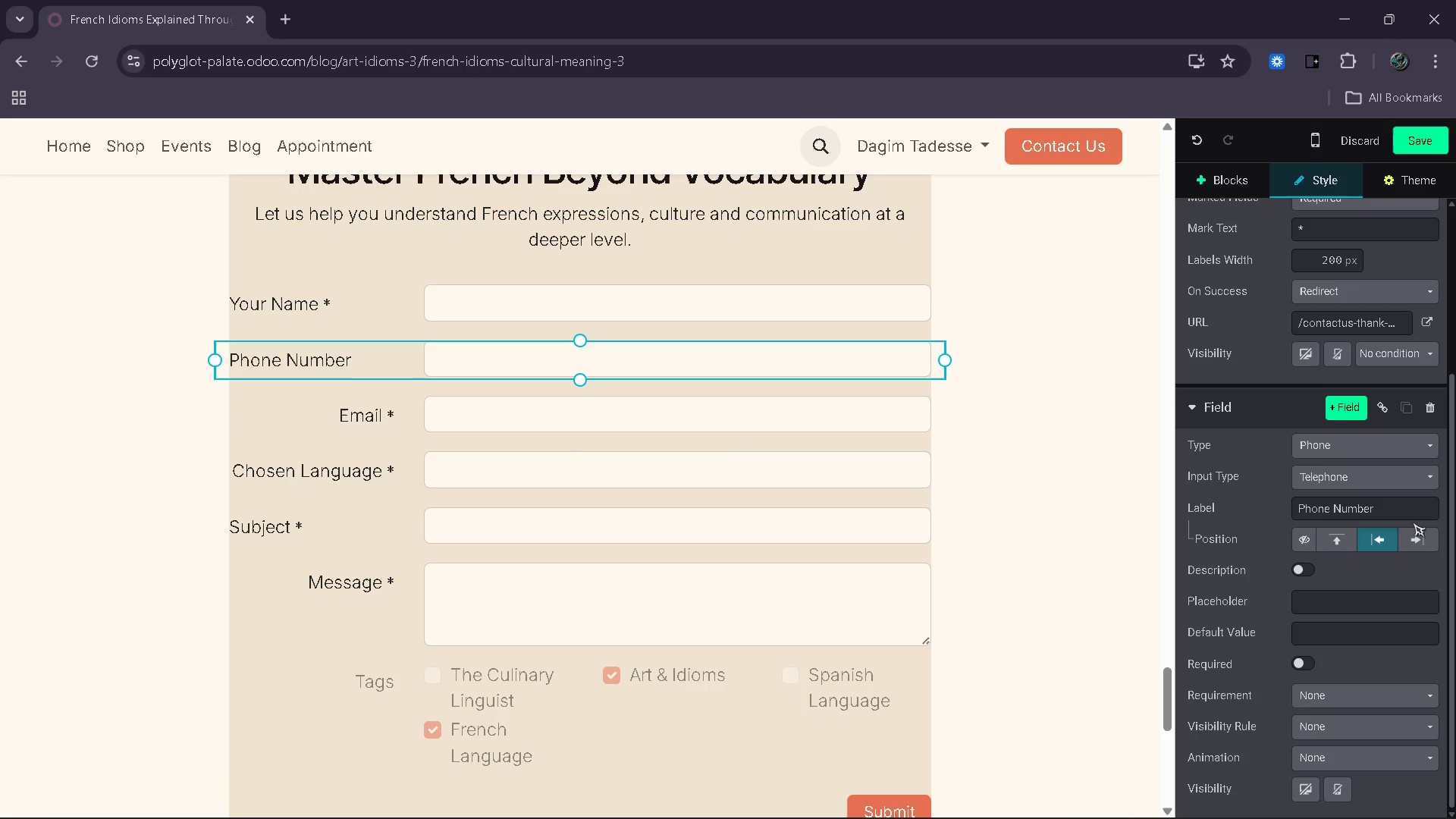 
left_click([1420, 541])
 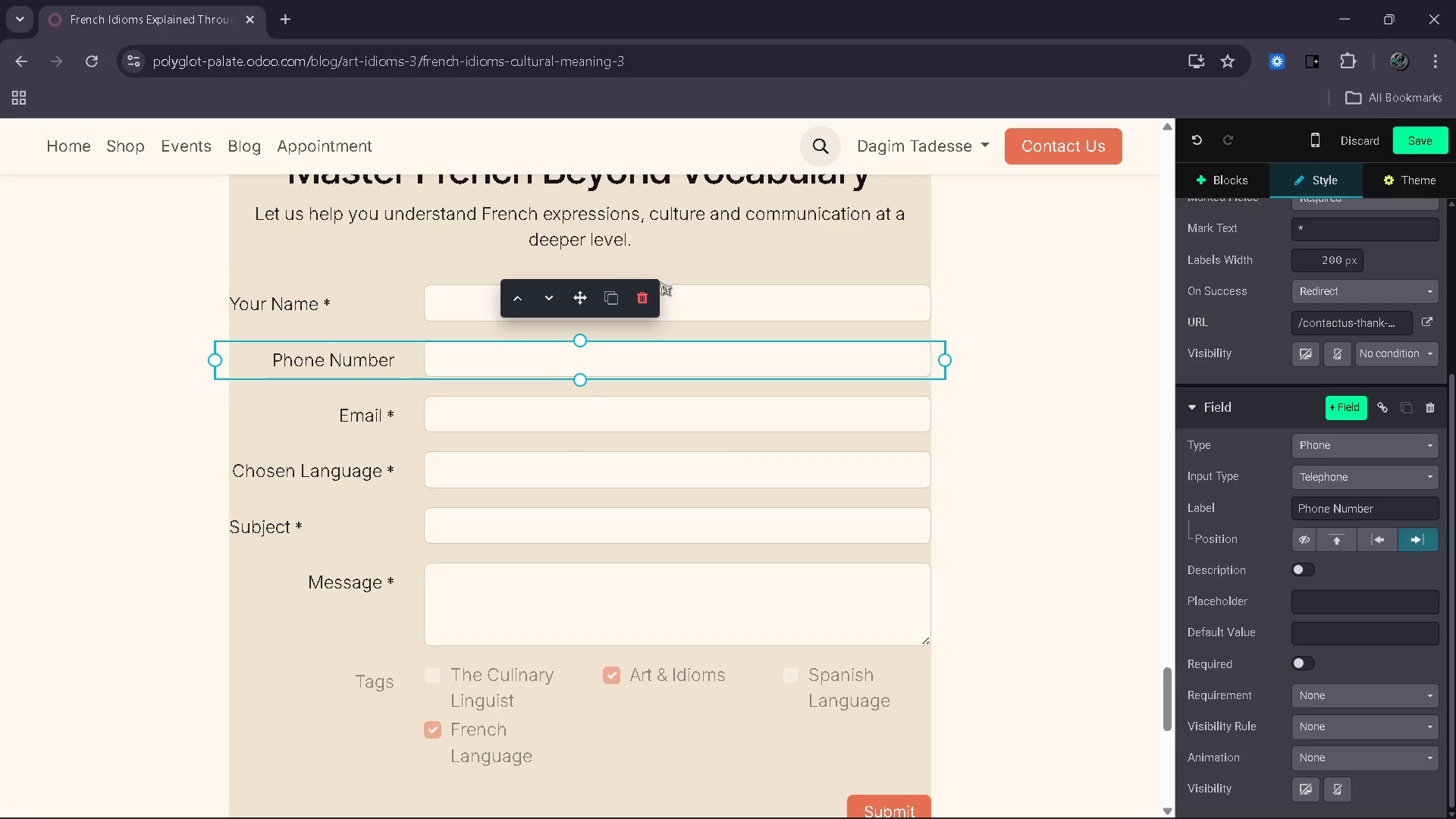 
left_click([730, 296])
 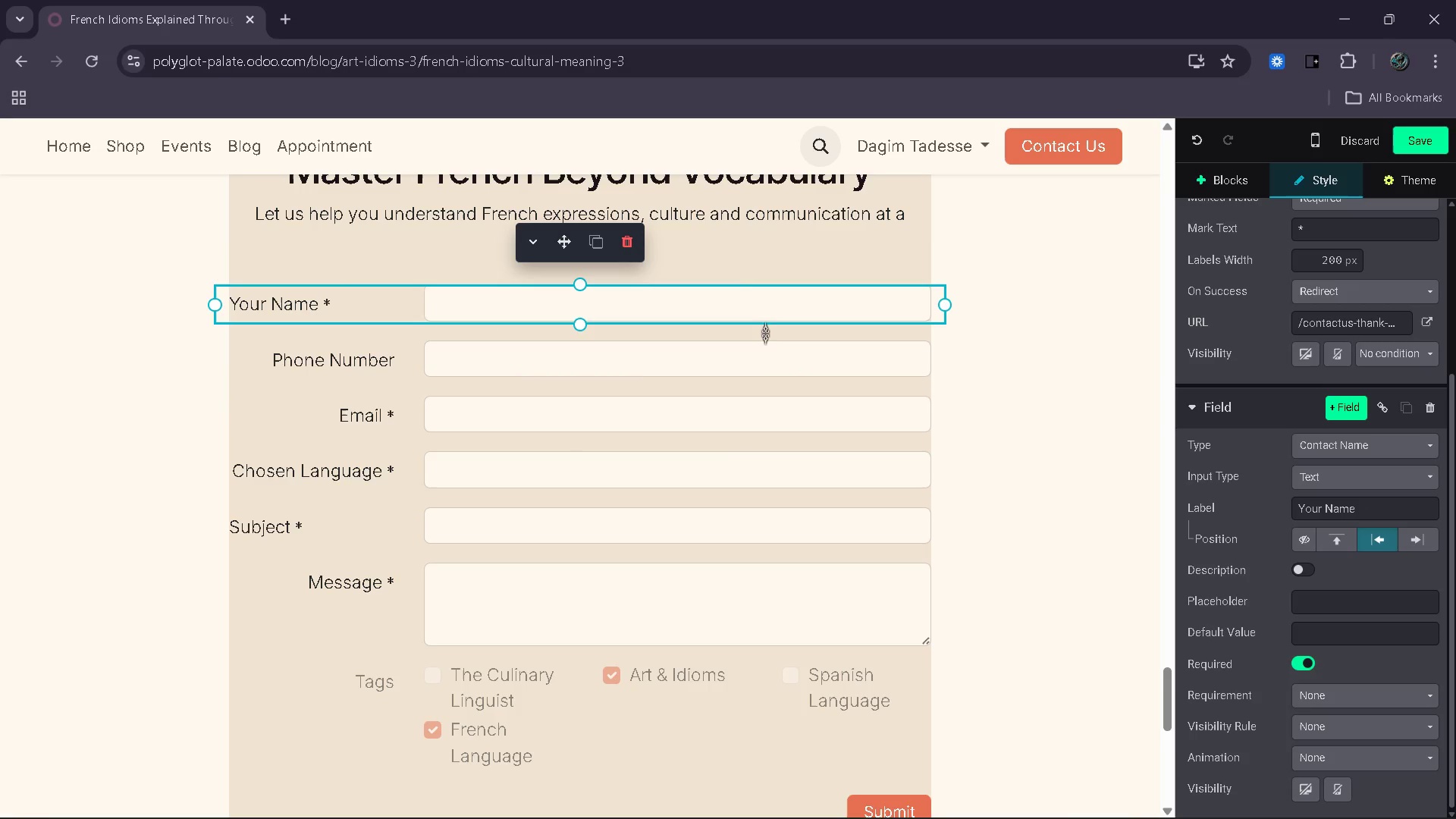 
left_click([780, 352])
 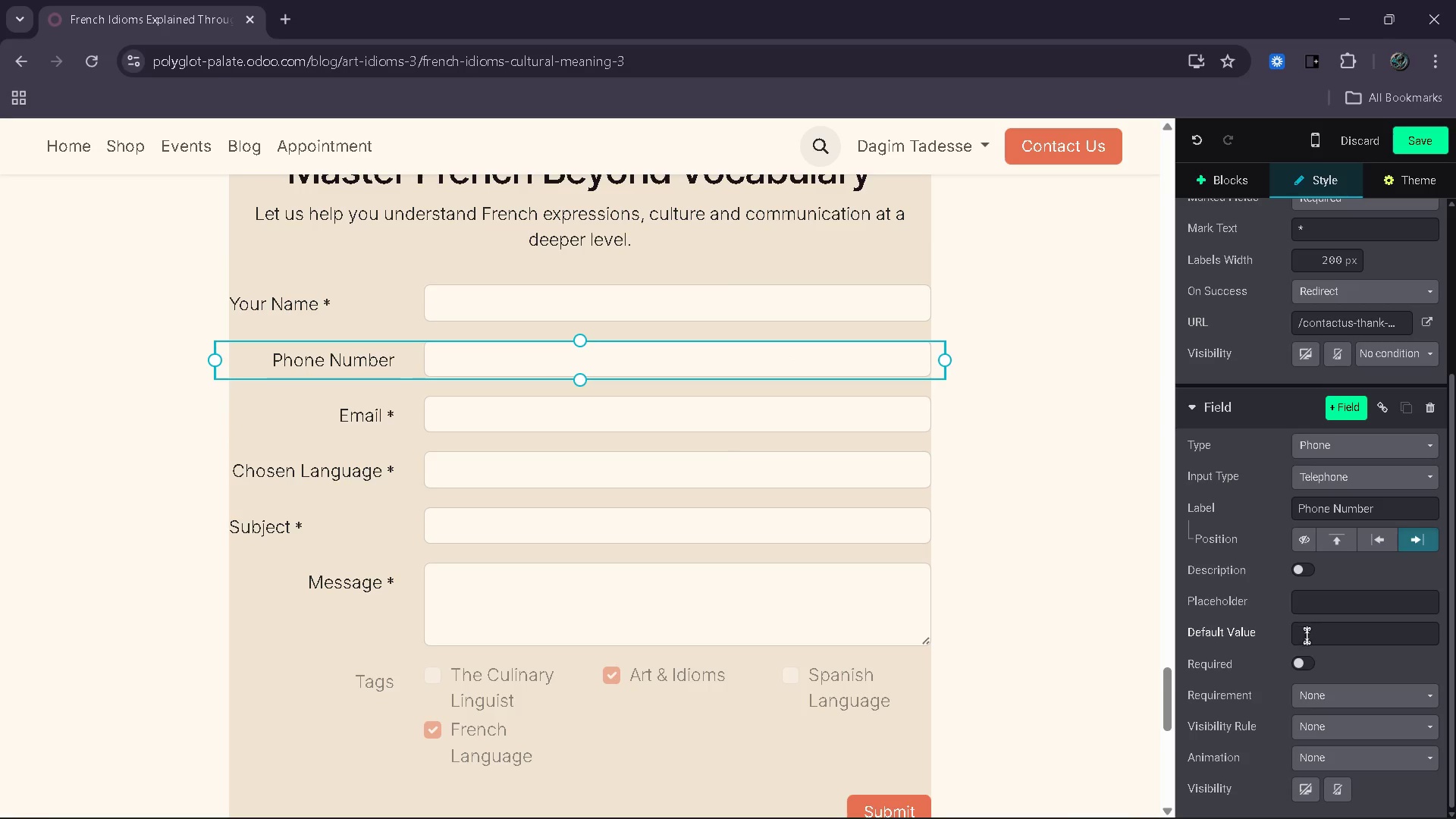 
left_click([1307, 664])
 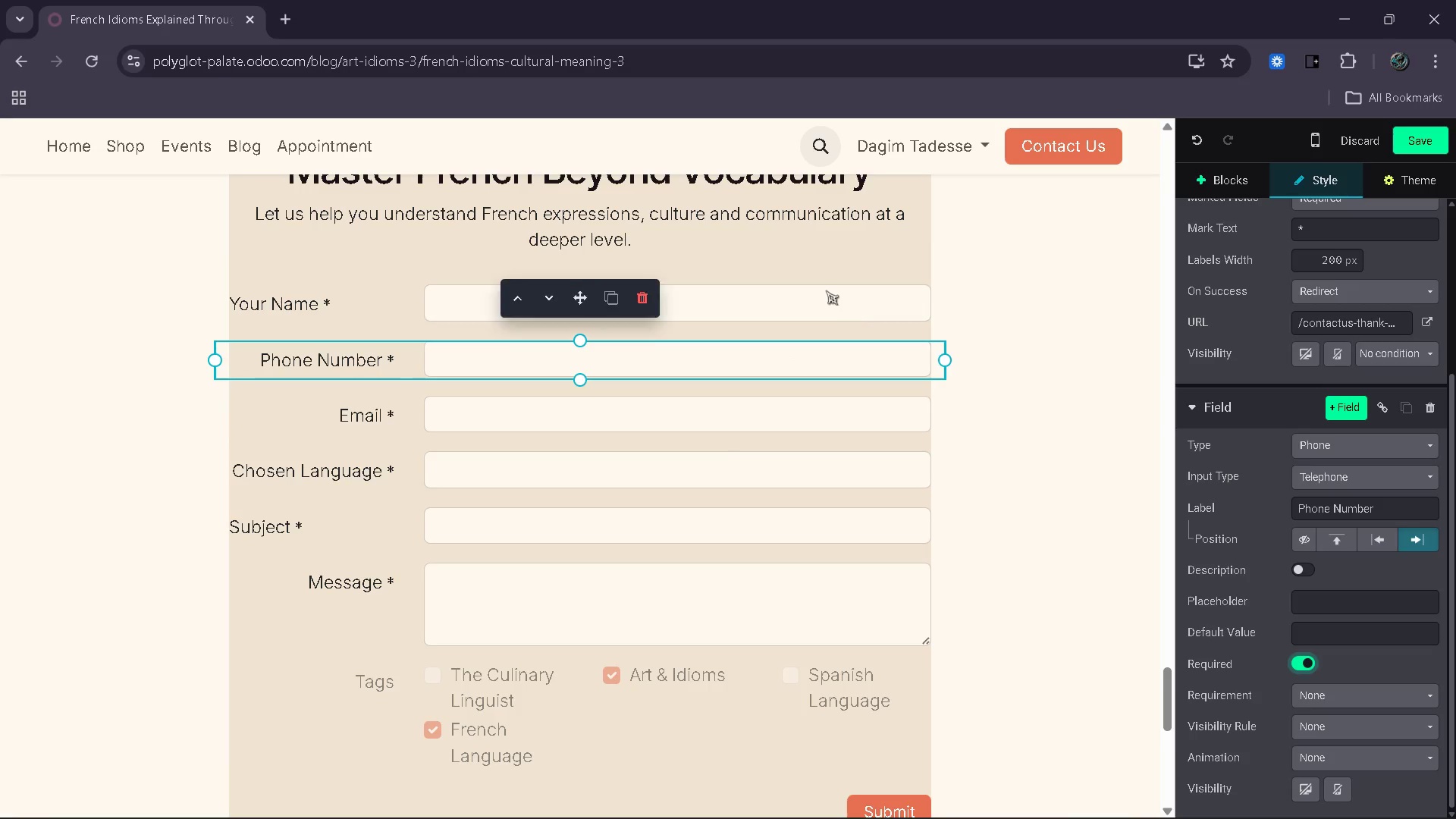 
left_click([823, 288])
 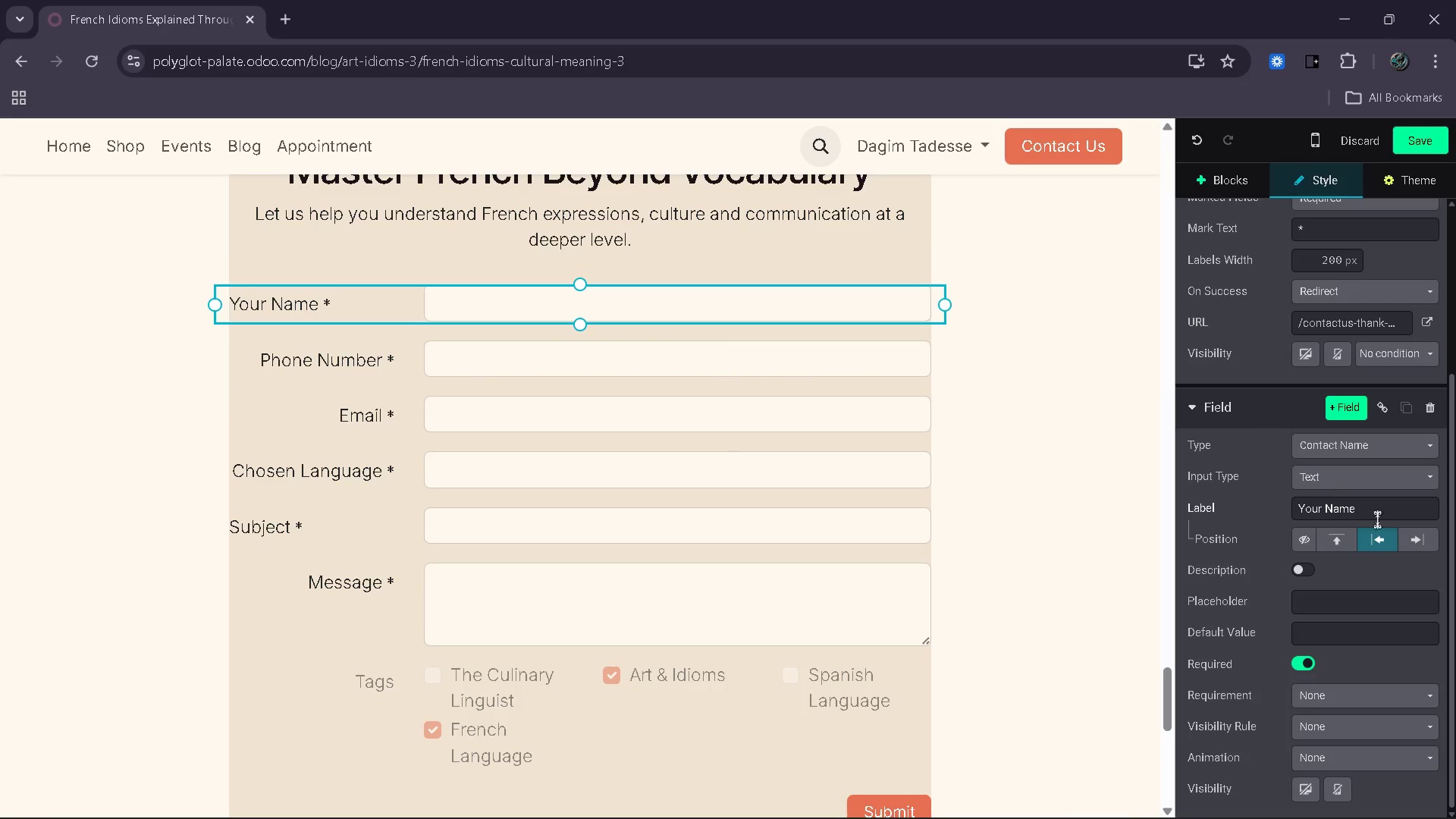 
left_click([1414, 541])
 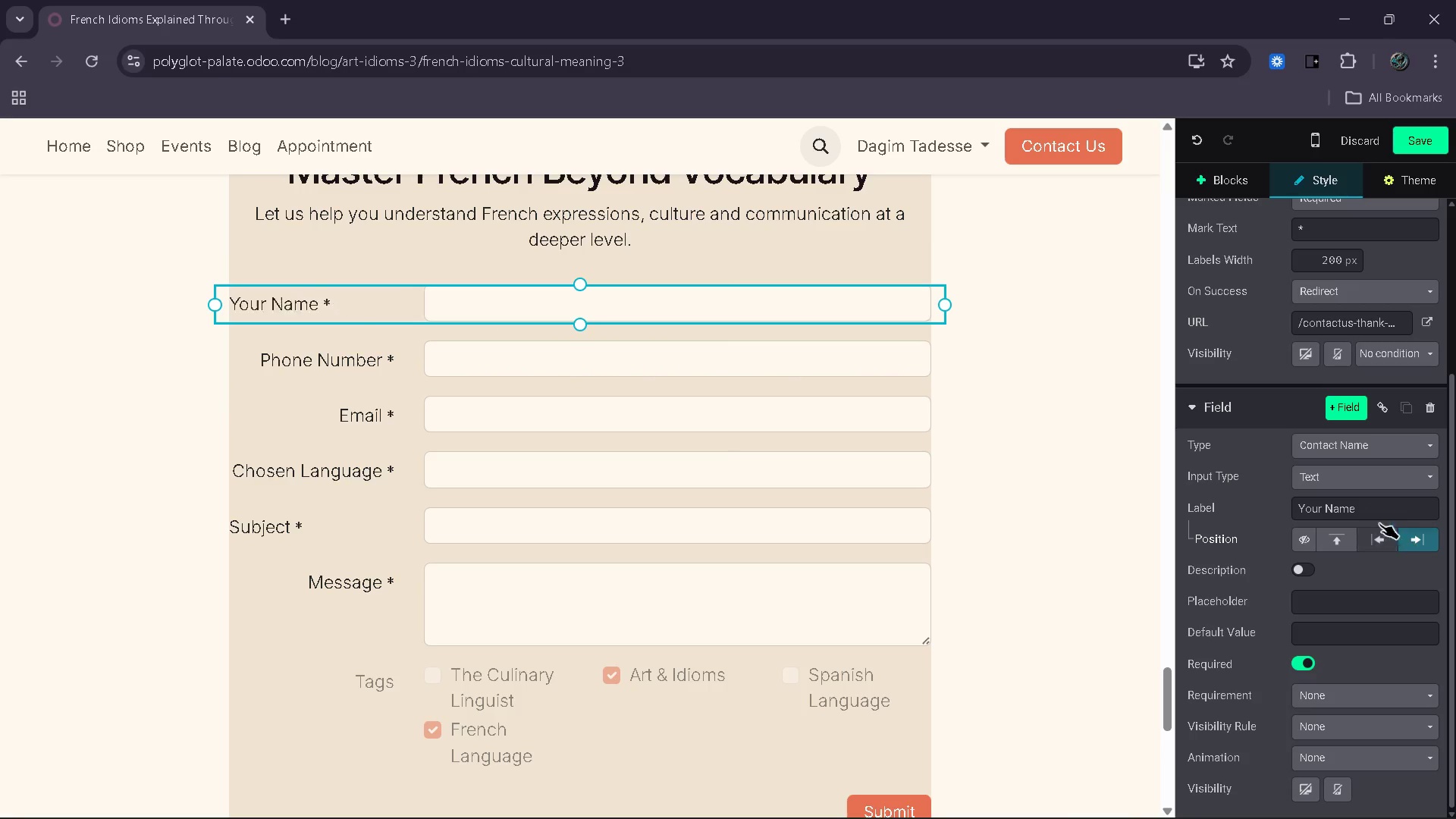 
left_click_drag(start_coordinate=[1376, 519], to_coordinate=[1367, 517])
 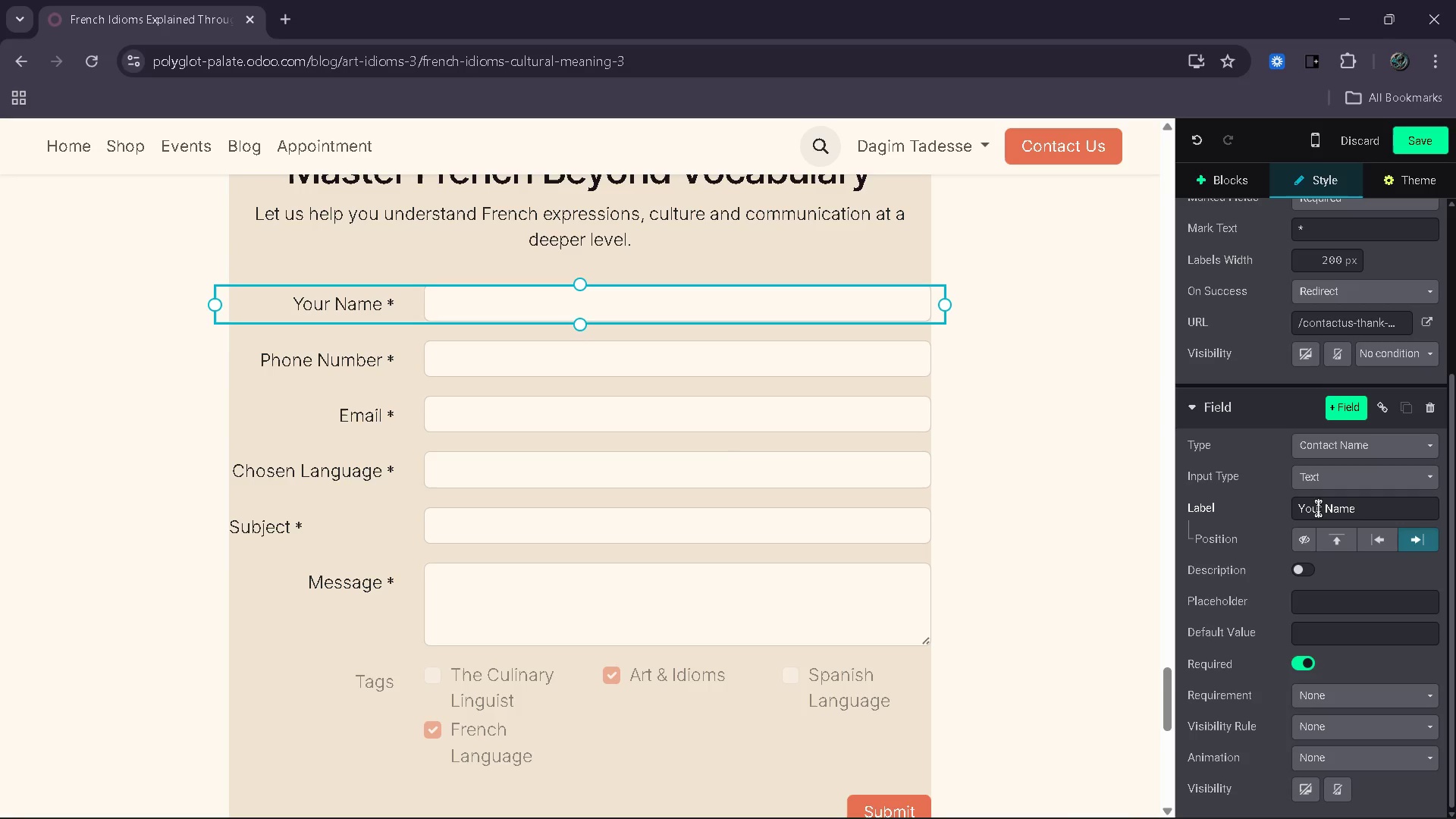 
left_click([1319, 507])
 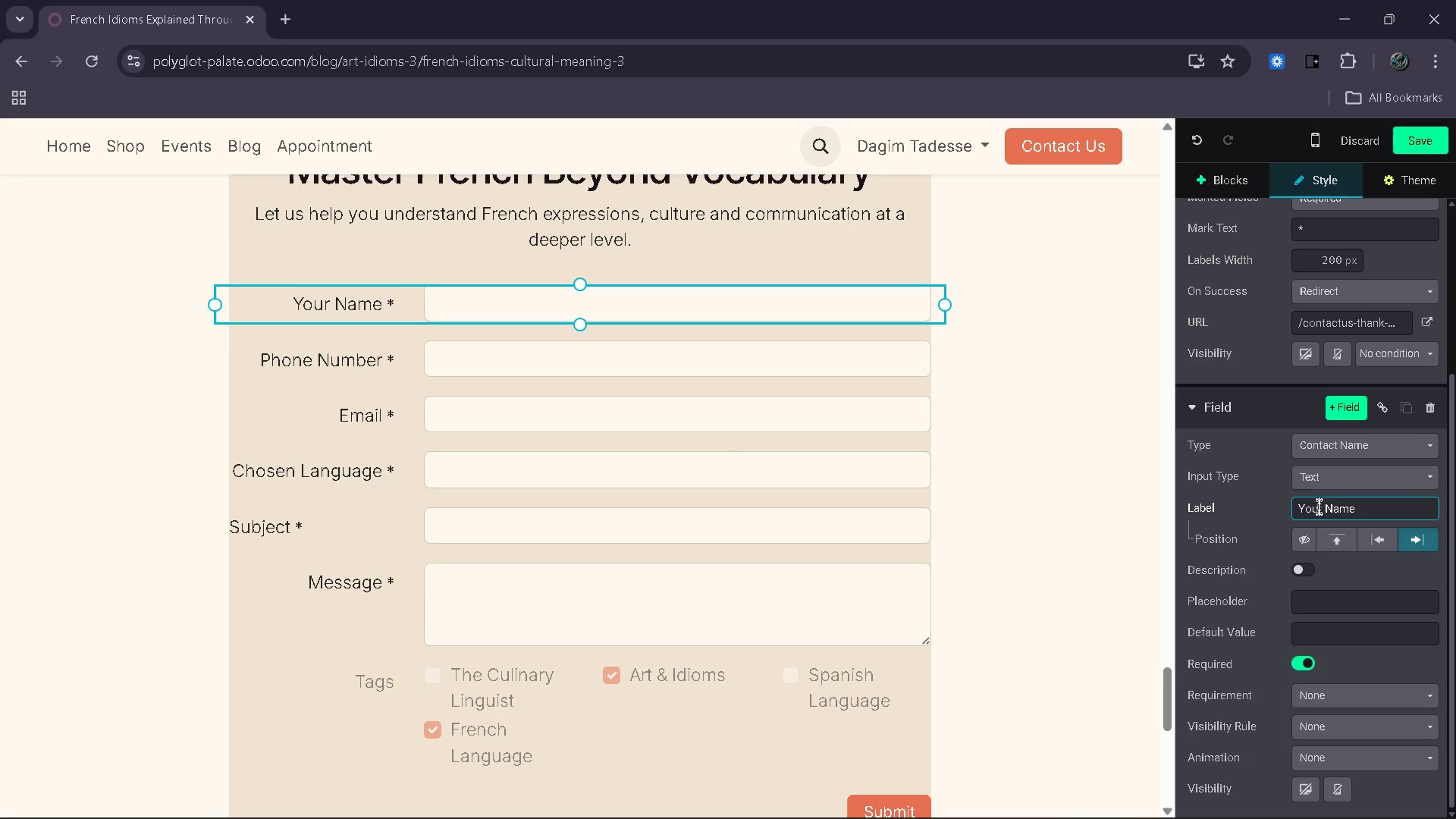 
key(Backspace)
 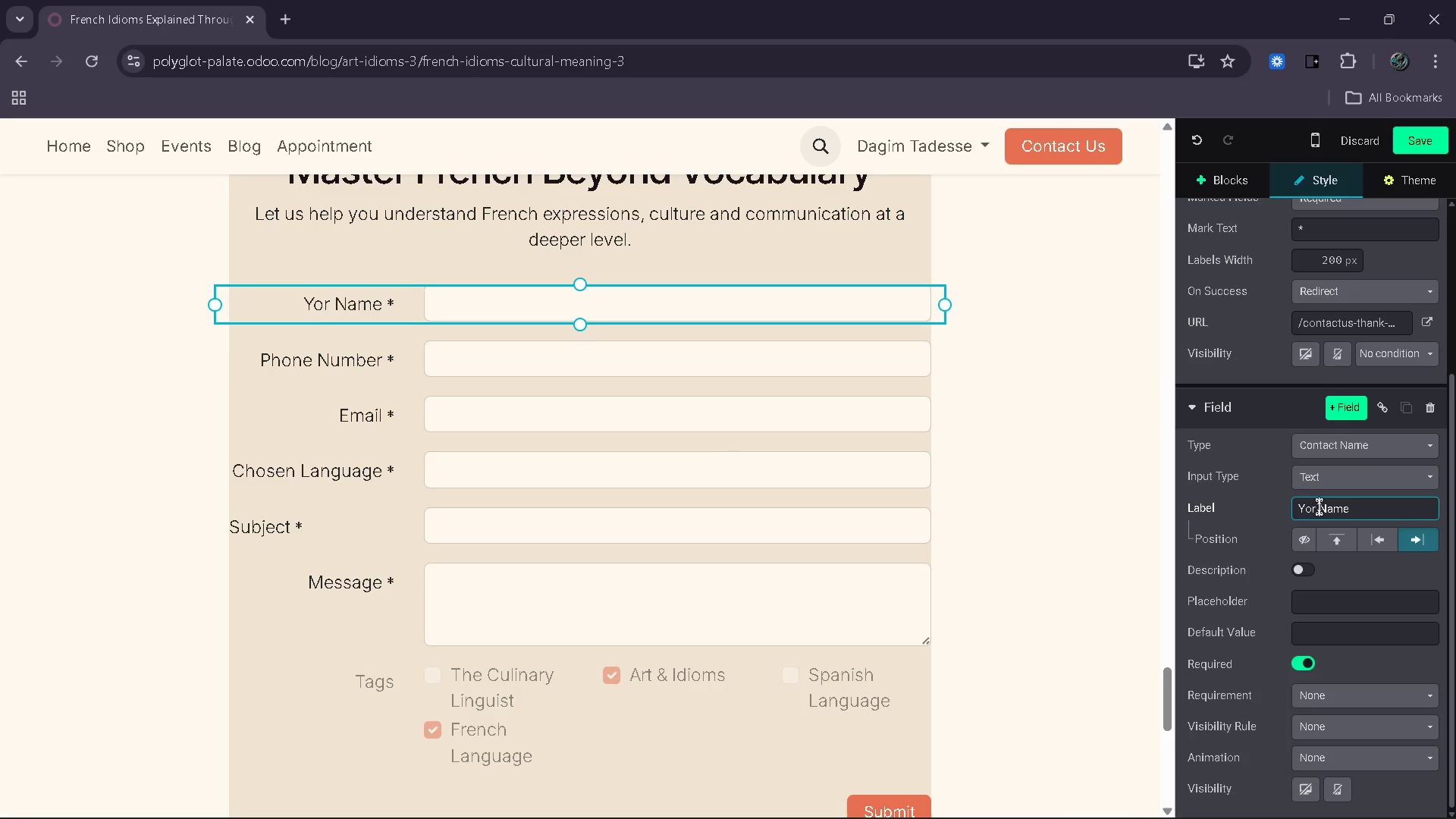 
key(Backspace)
 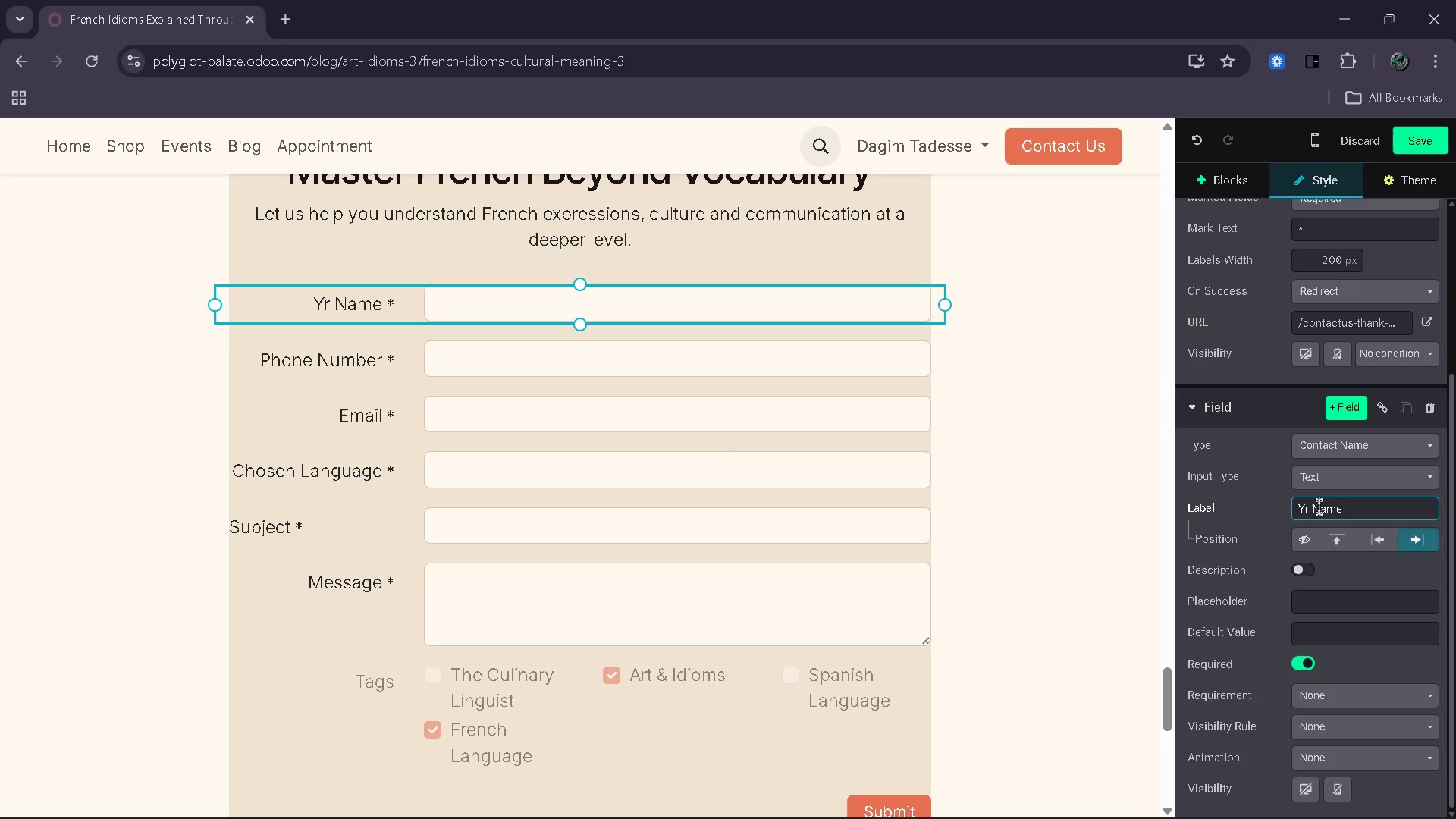 
key(Backspace)
 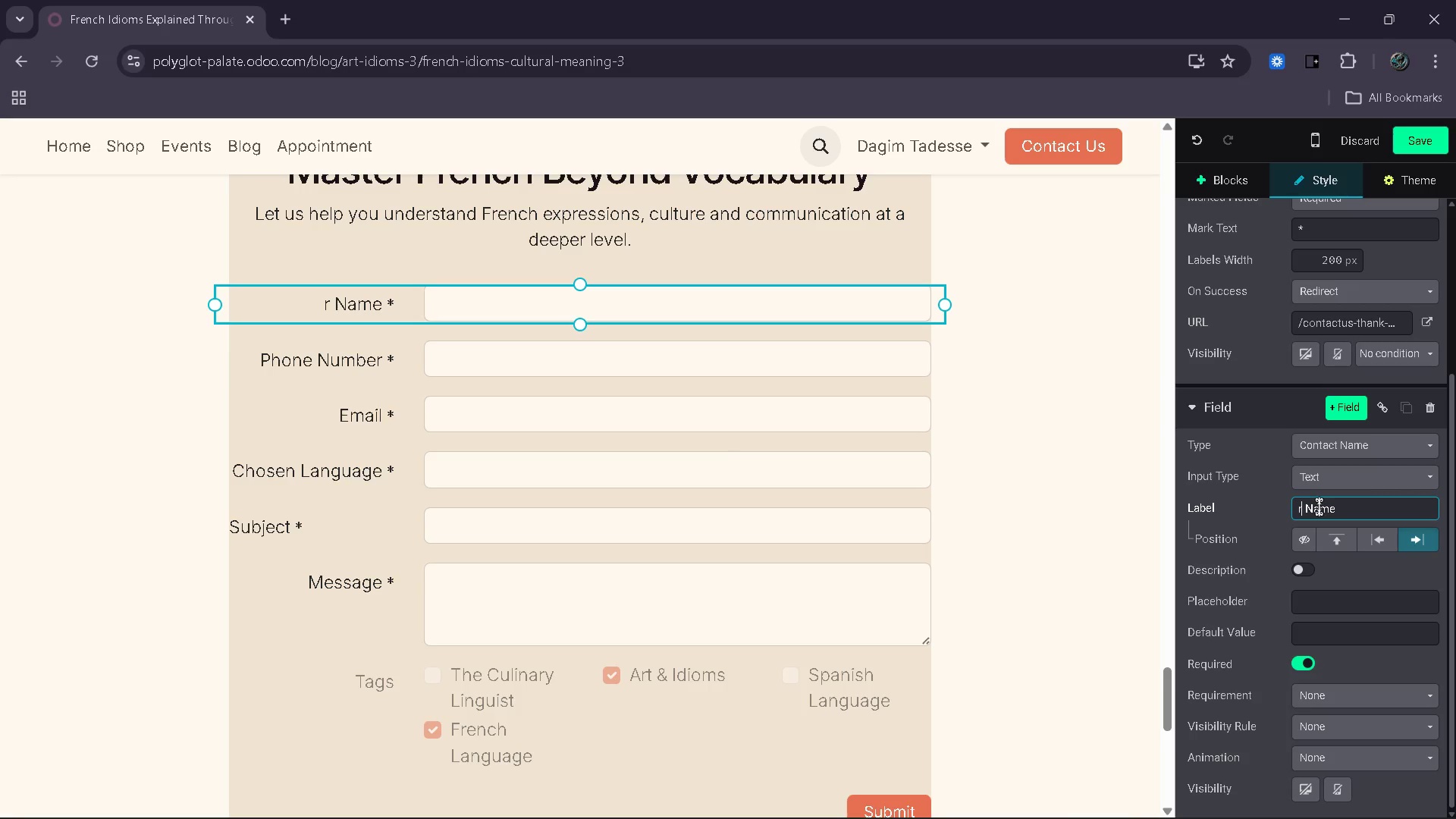 
key(ArrowRight)
 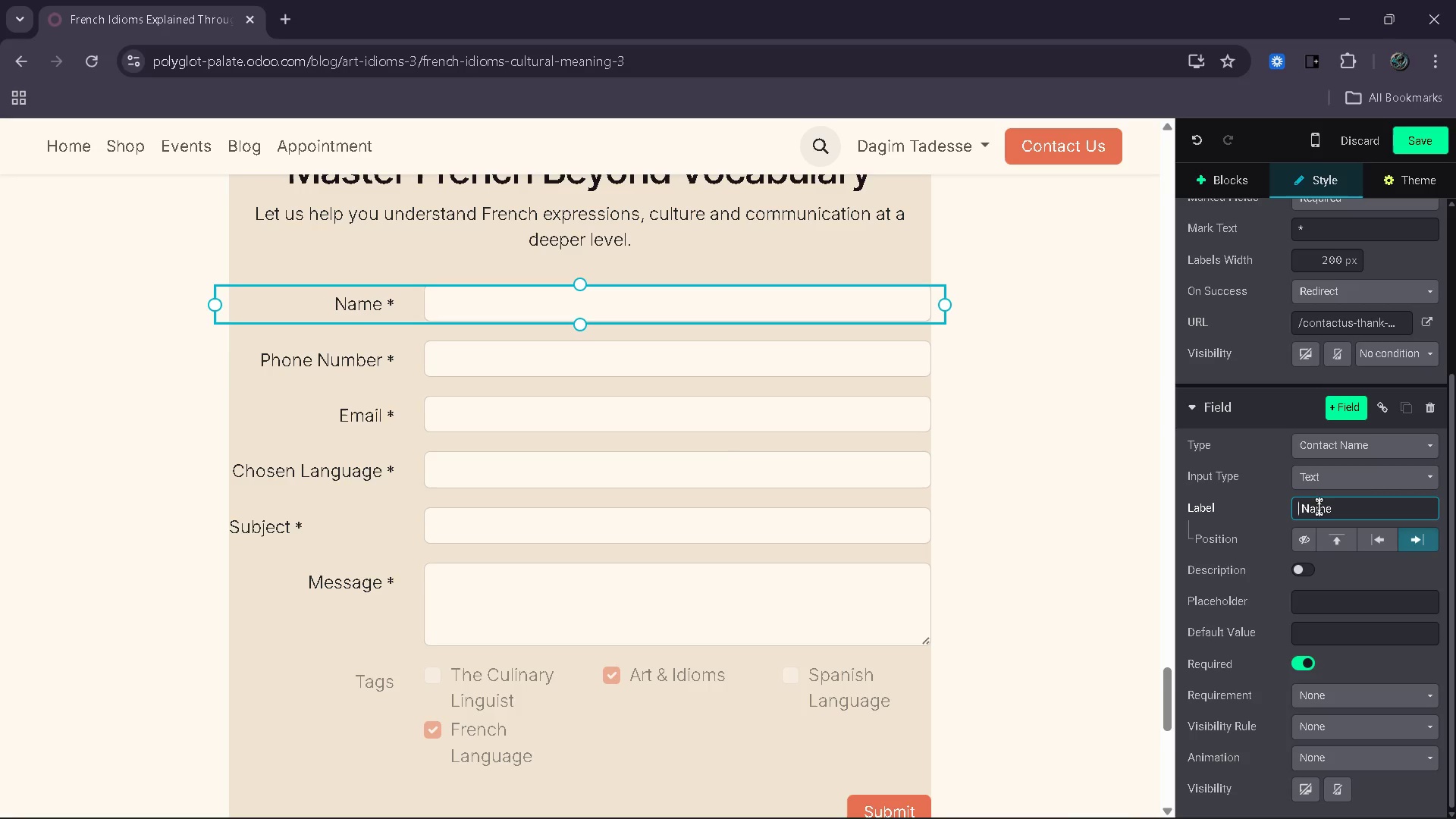 
key(Backspace)
type(Full)
 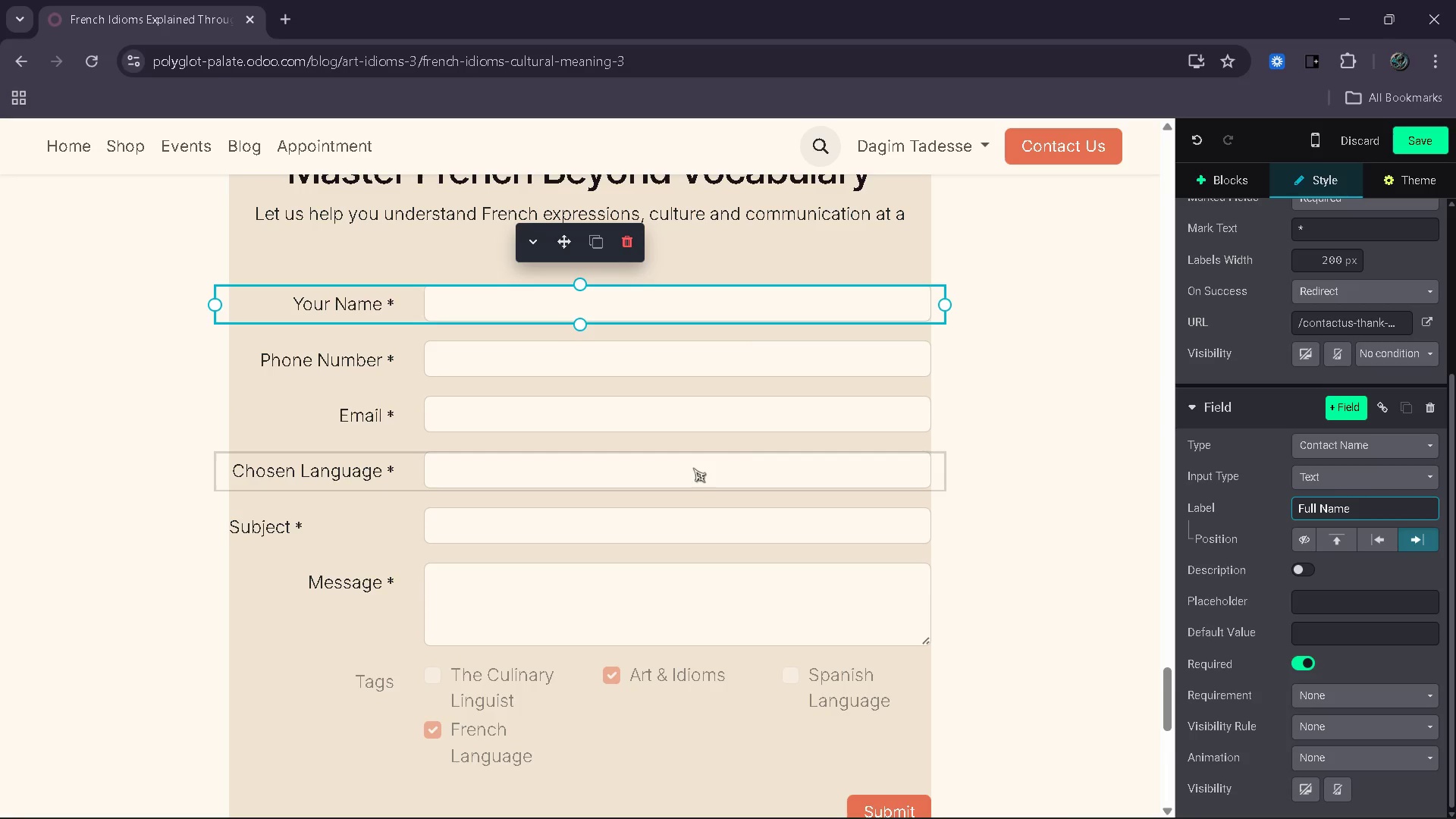 
wait(6.62)
 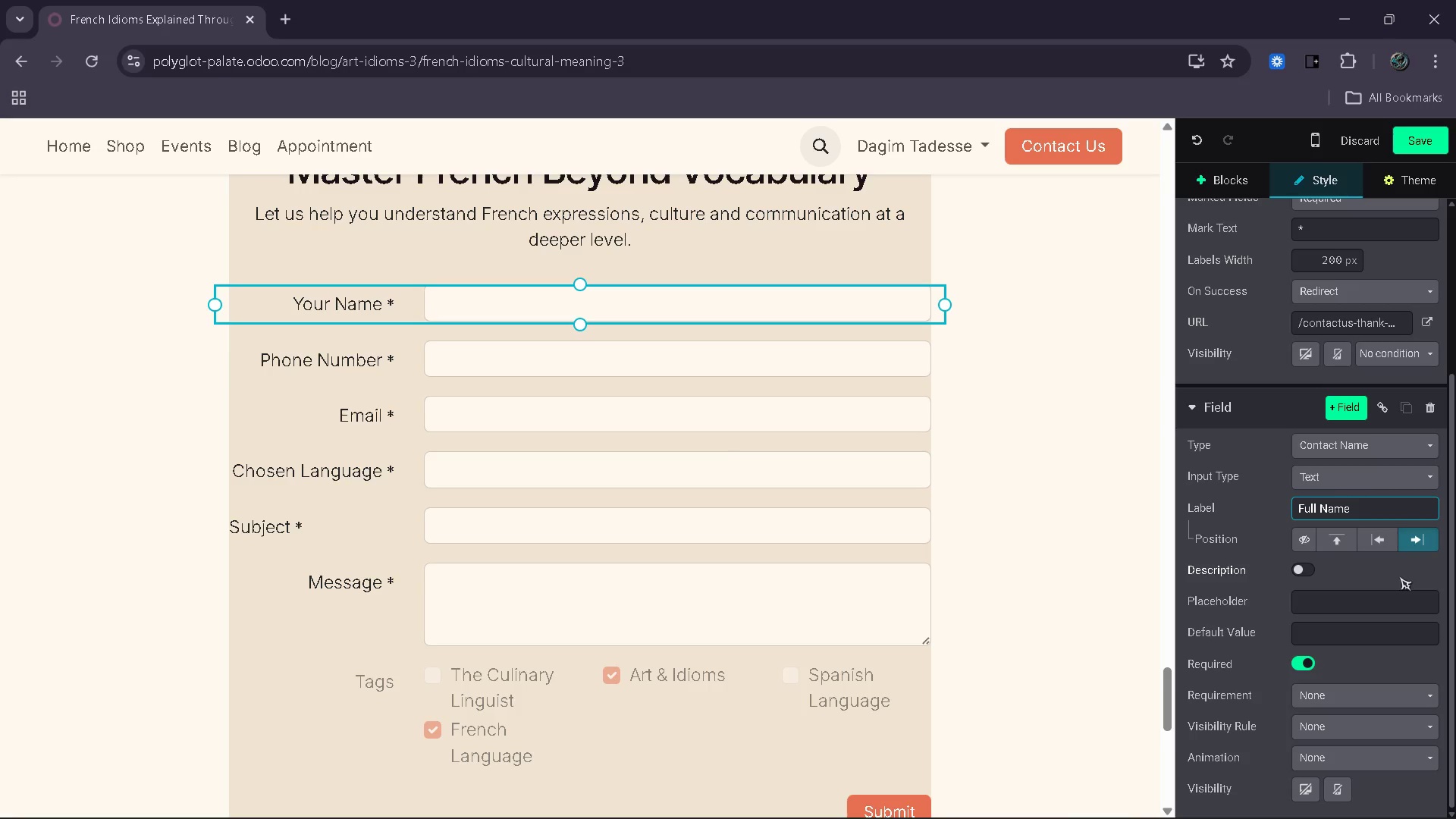 
left_click([1049, 529])
 